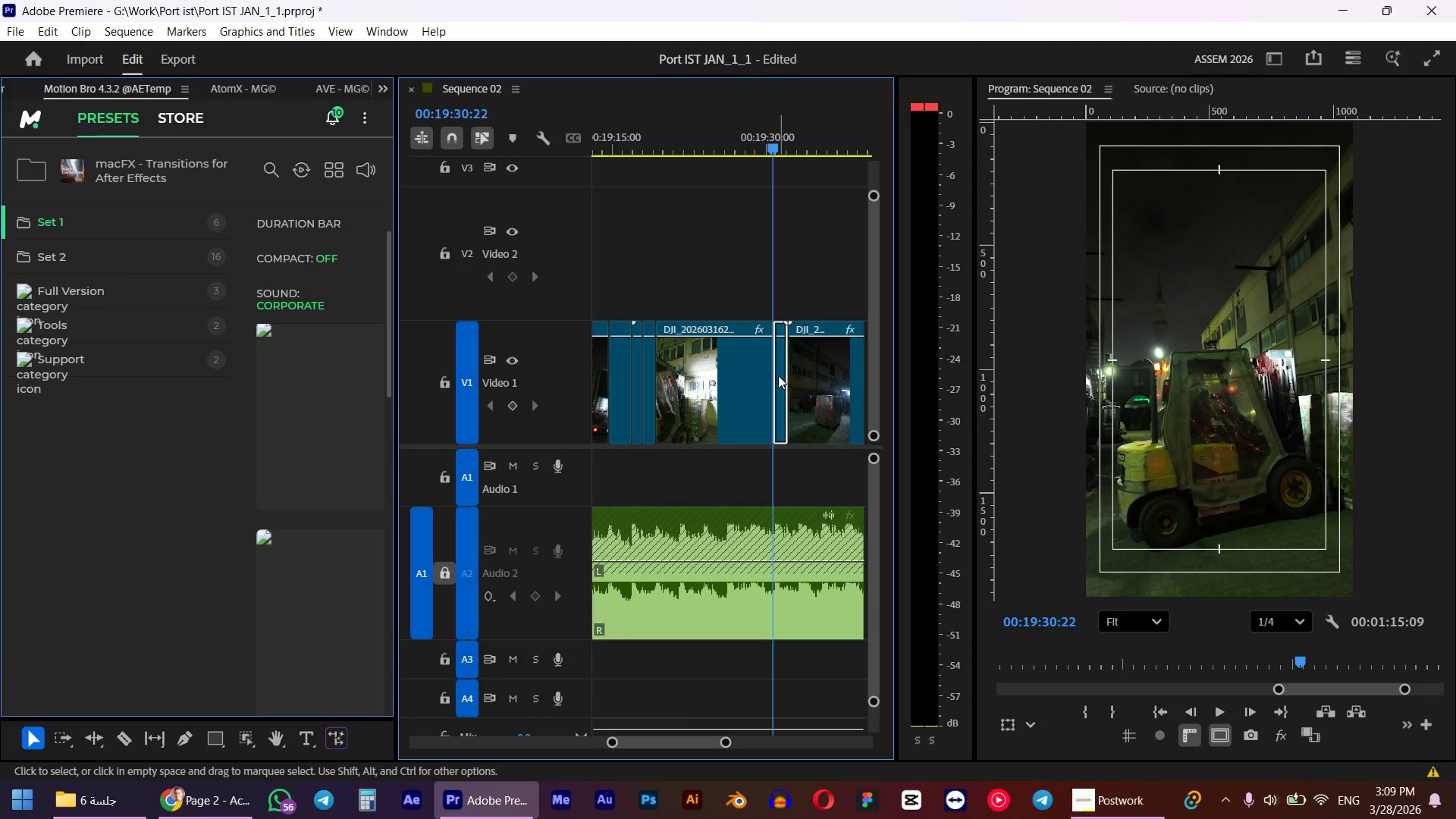 
key(D)
 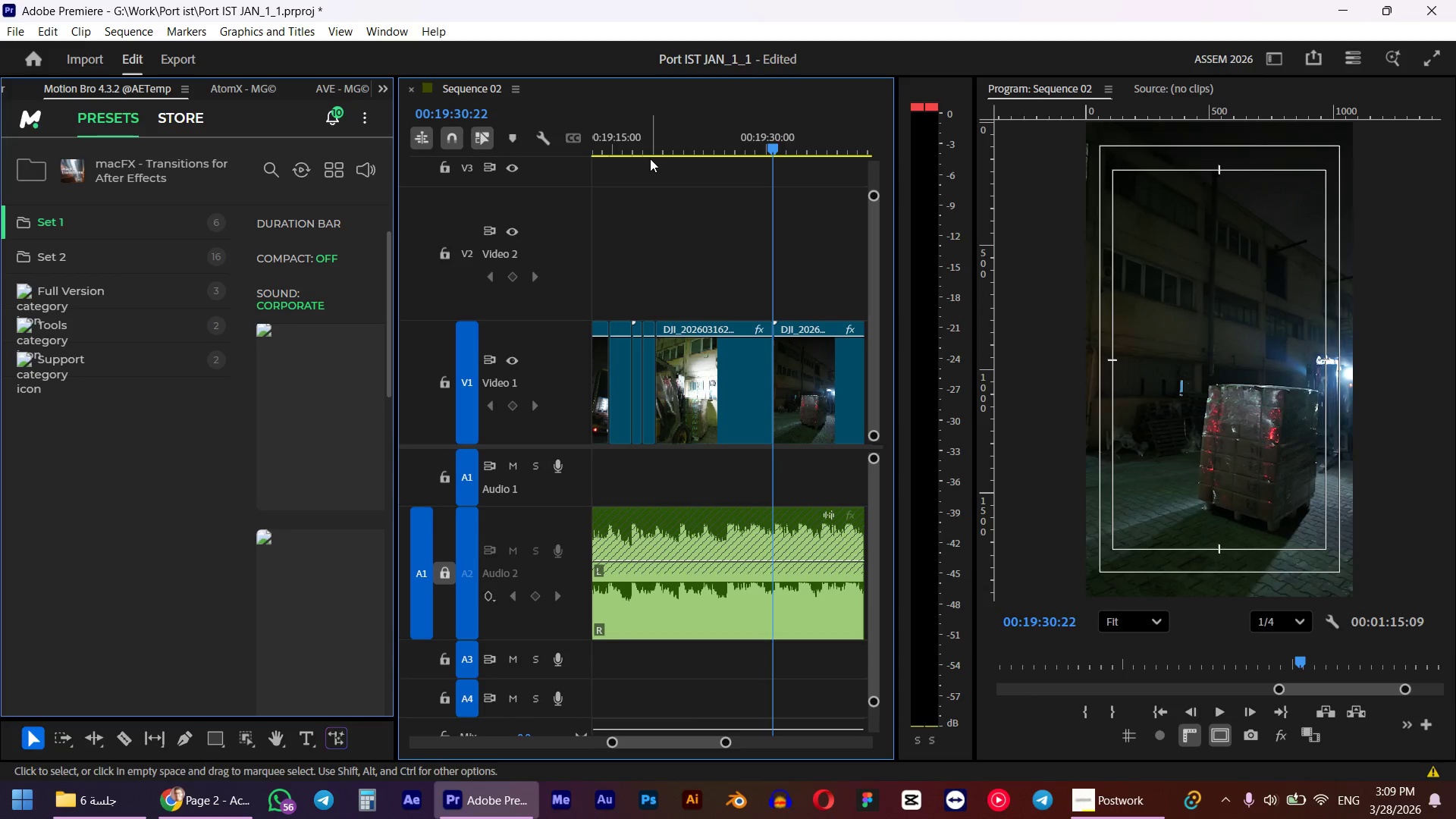 
left_click([648, 149])
 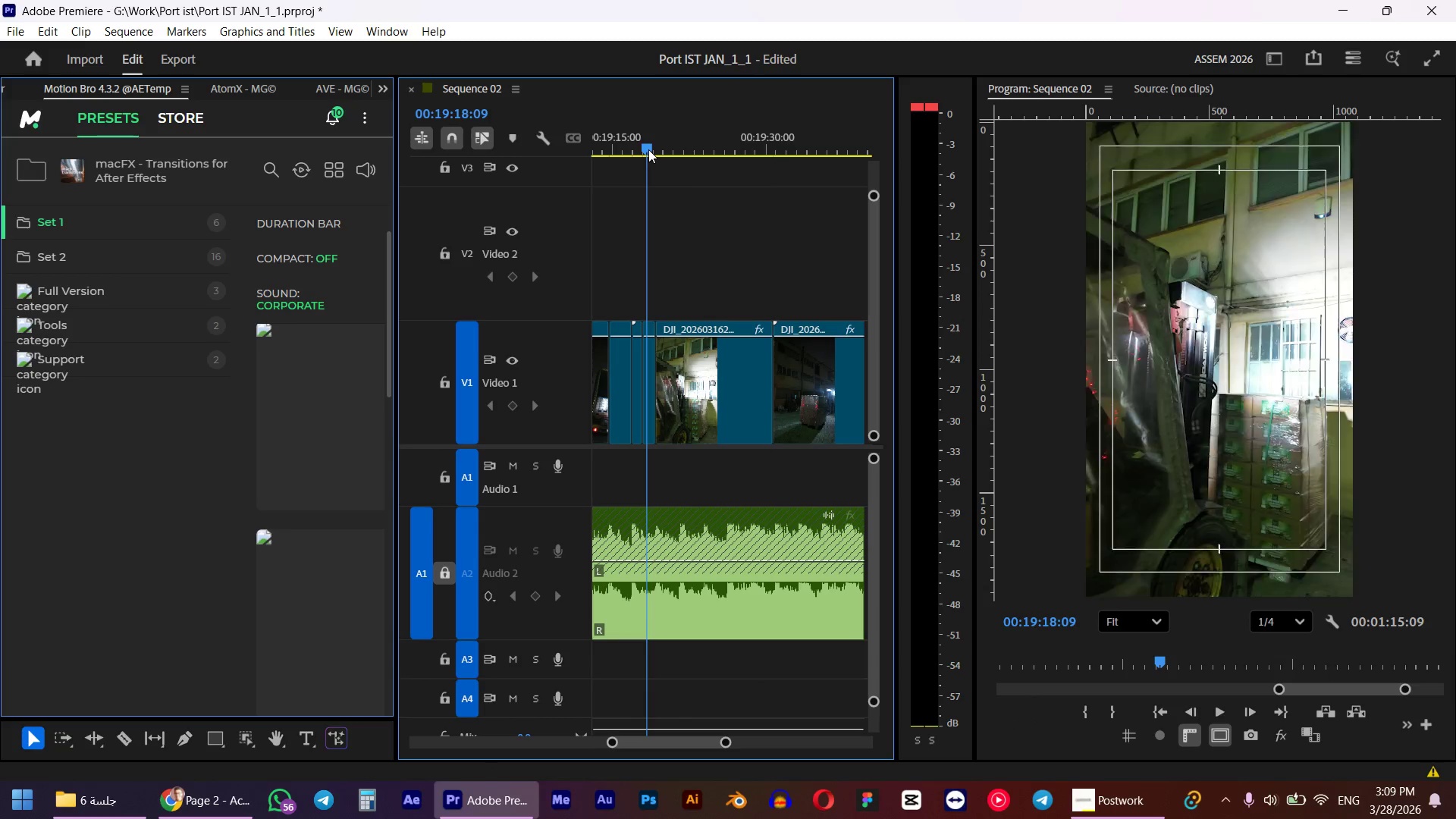 
key(Space)
 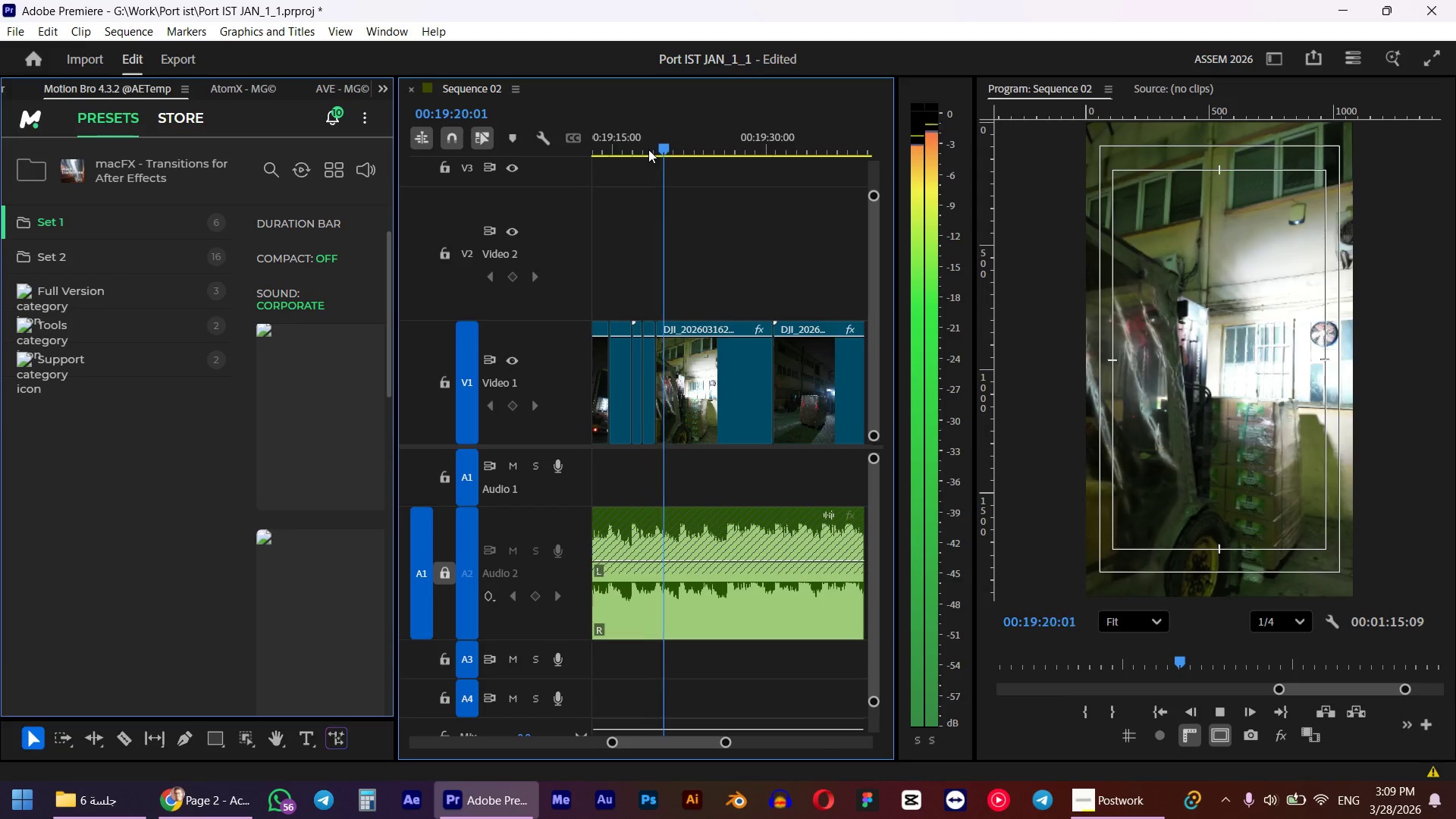 
key(Space)
 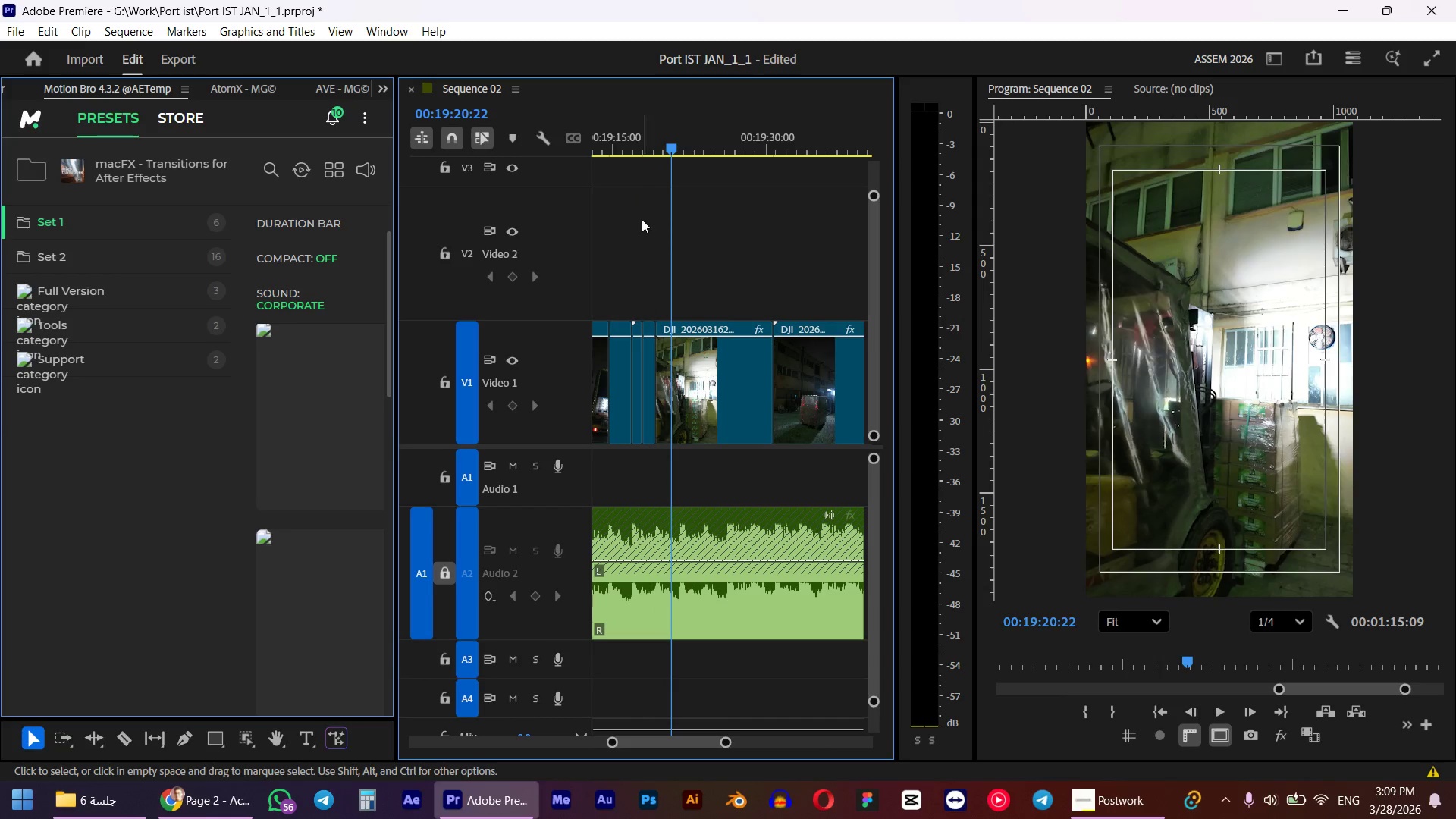 
hold_key(key=AltLeft, duration=0.38)
scroll: coordinate [637, 247], scroll_direction: up, amount: 3.0
 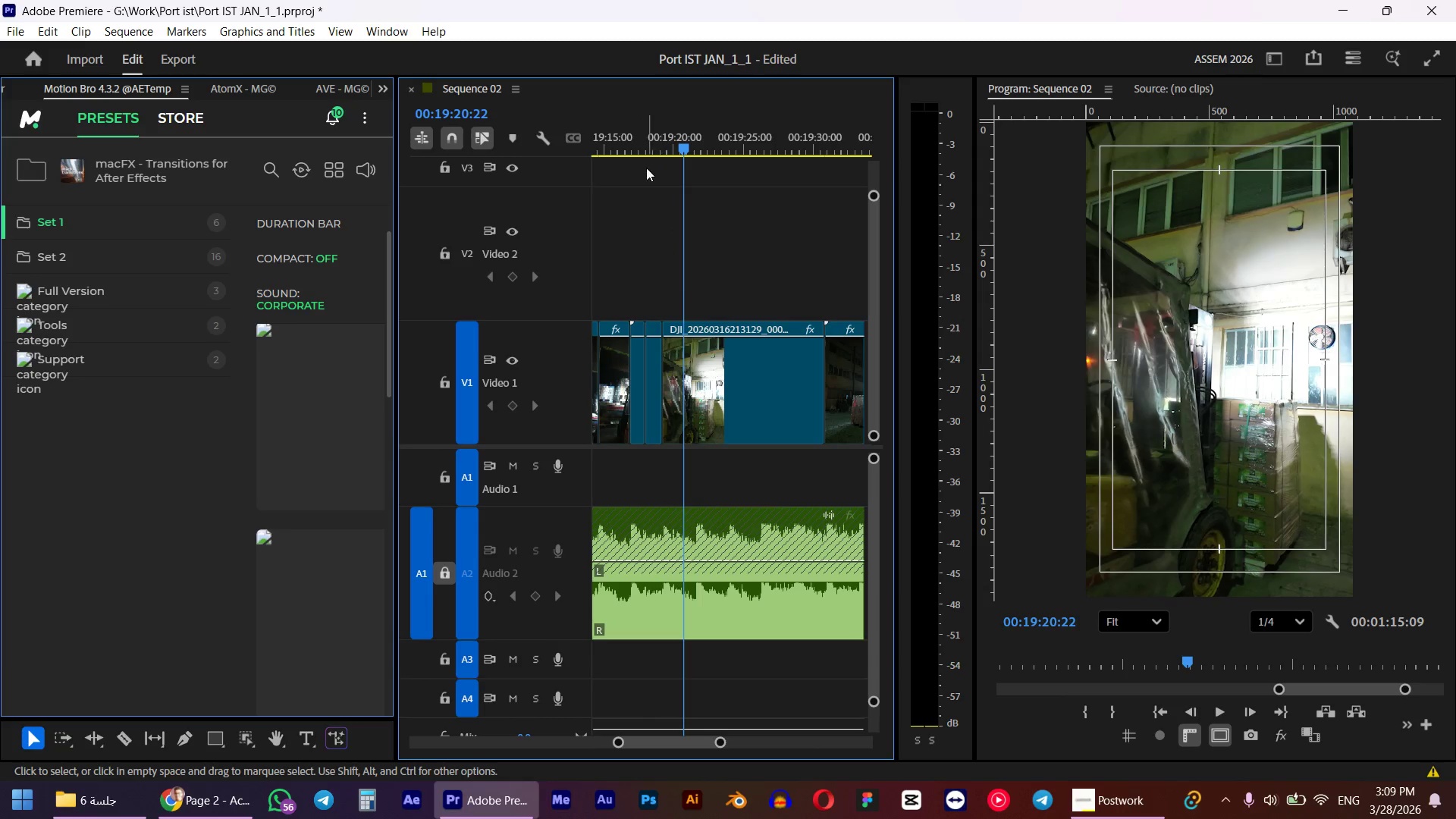 
left_click([639, 135])
 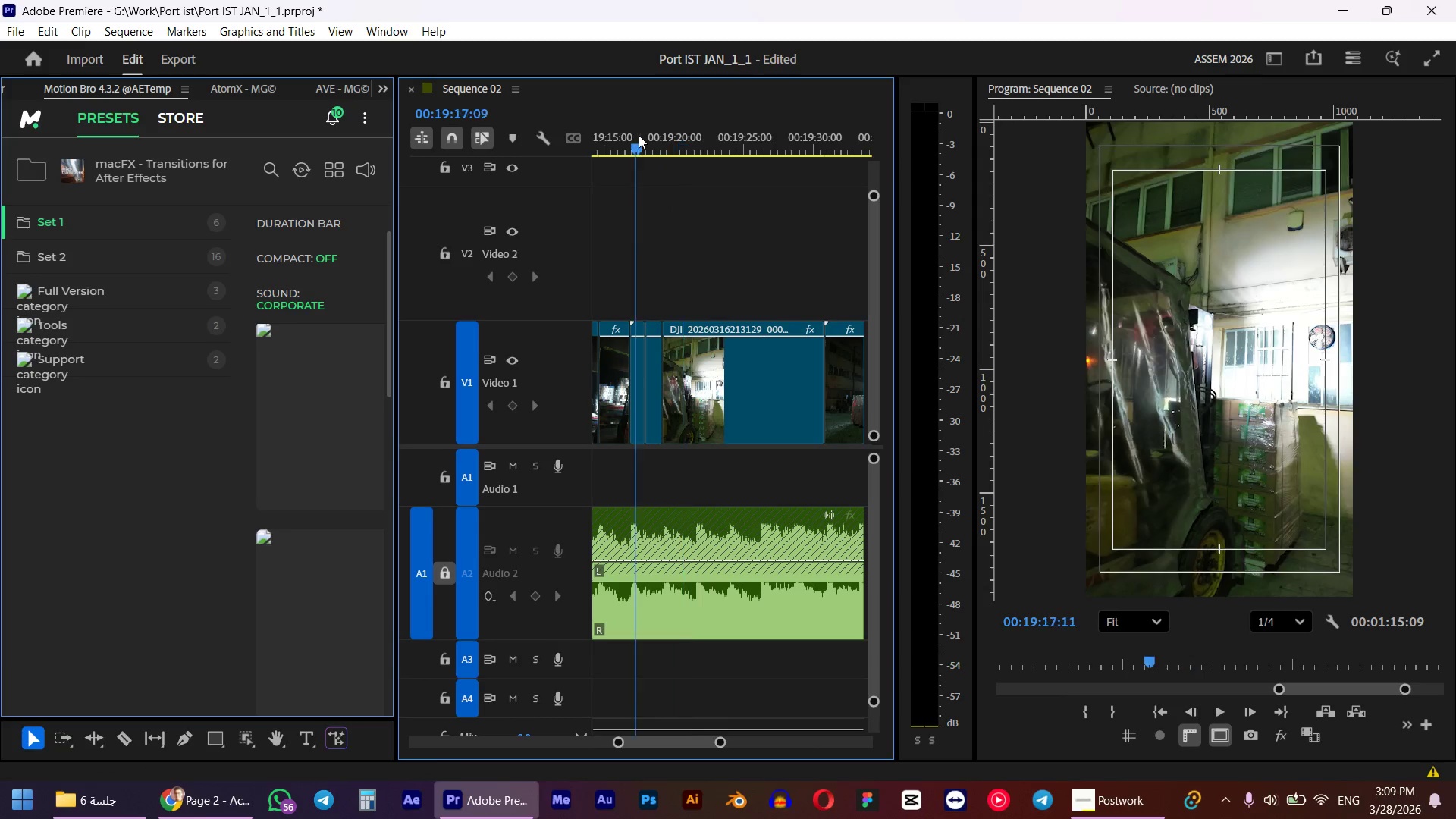 
key(Space)
 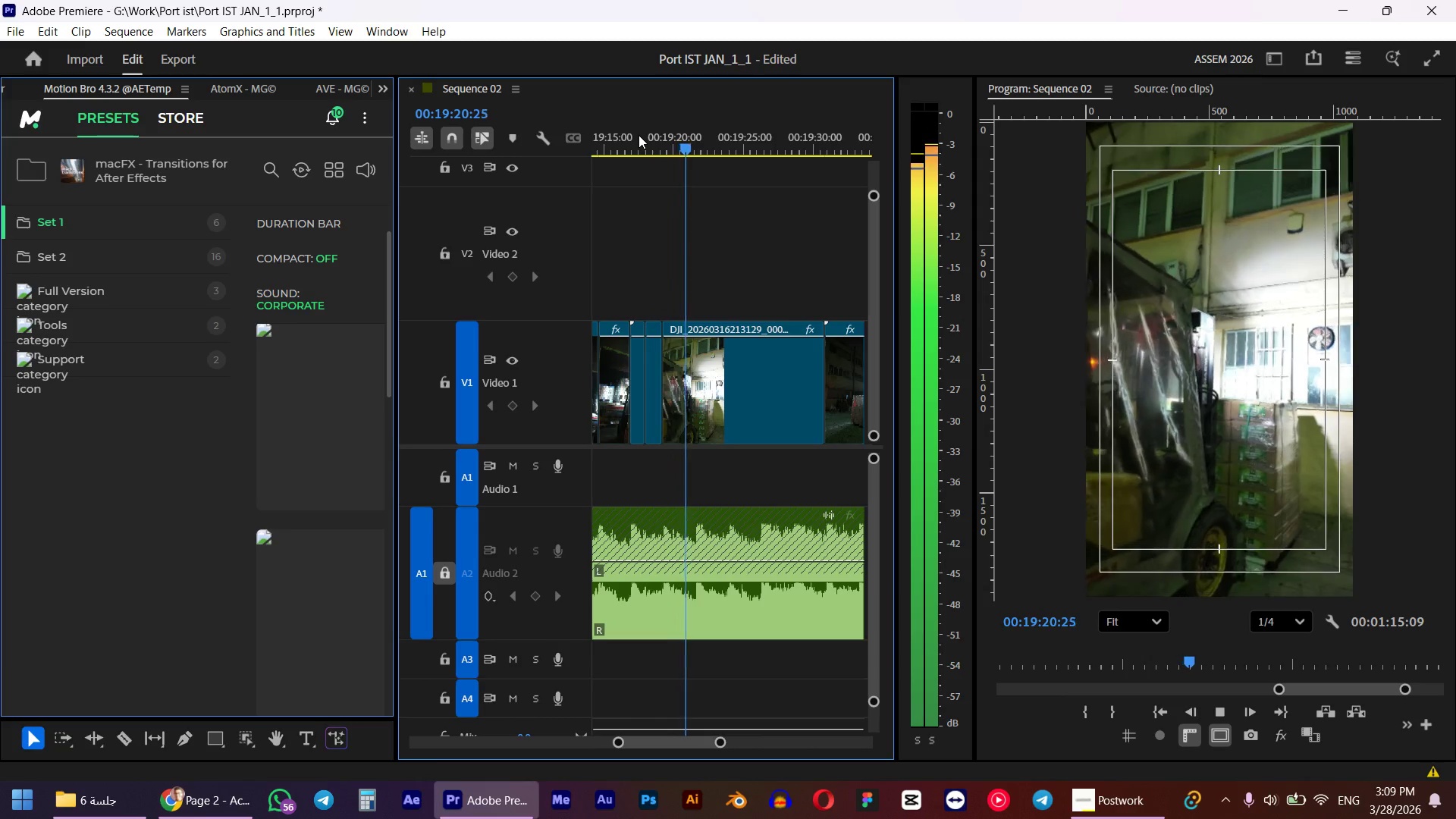 
wait(5.58)
 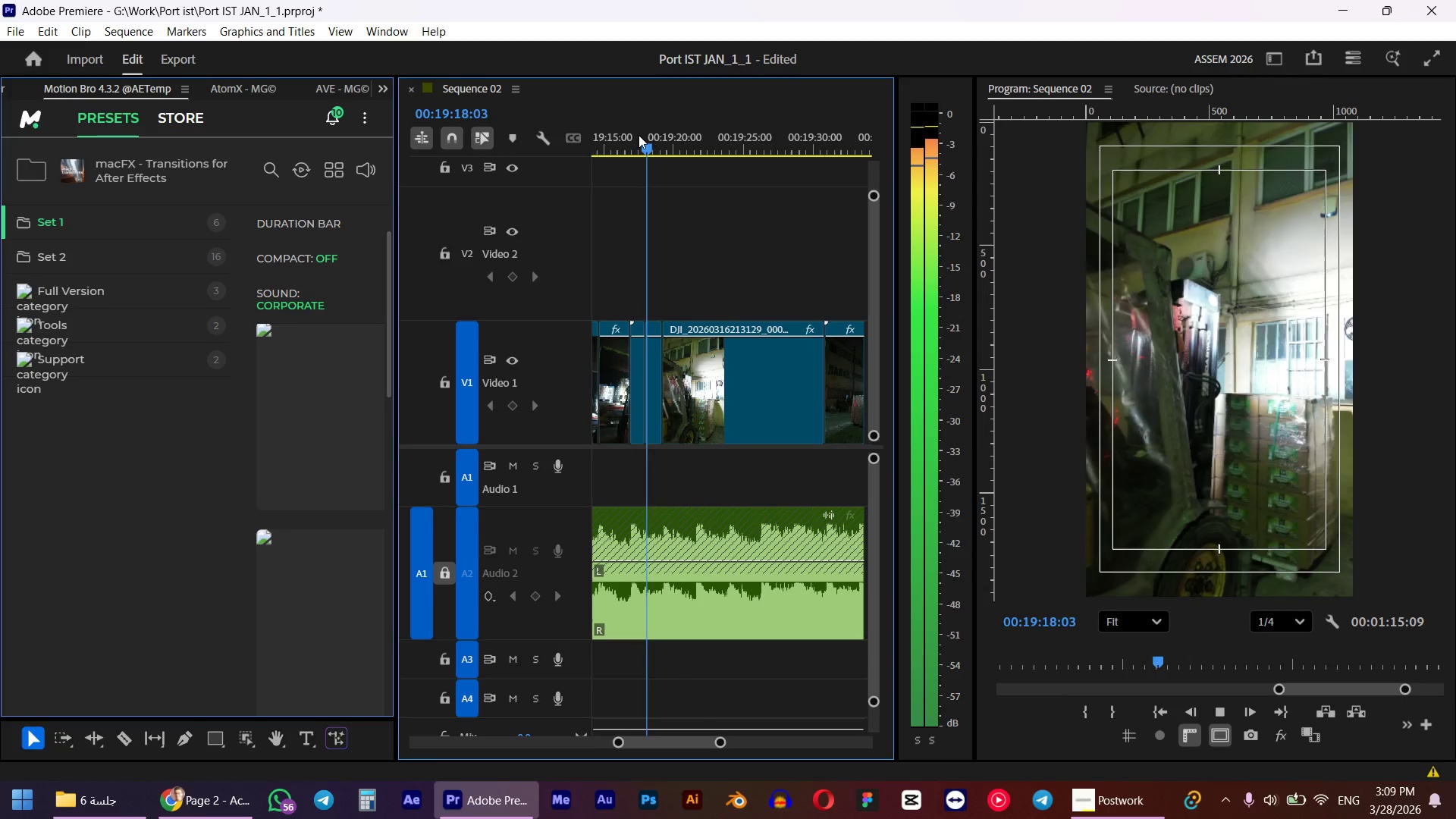 
key(Space)
 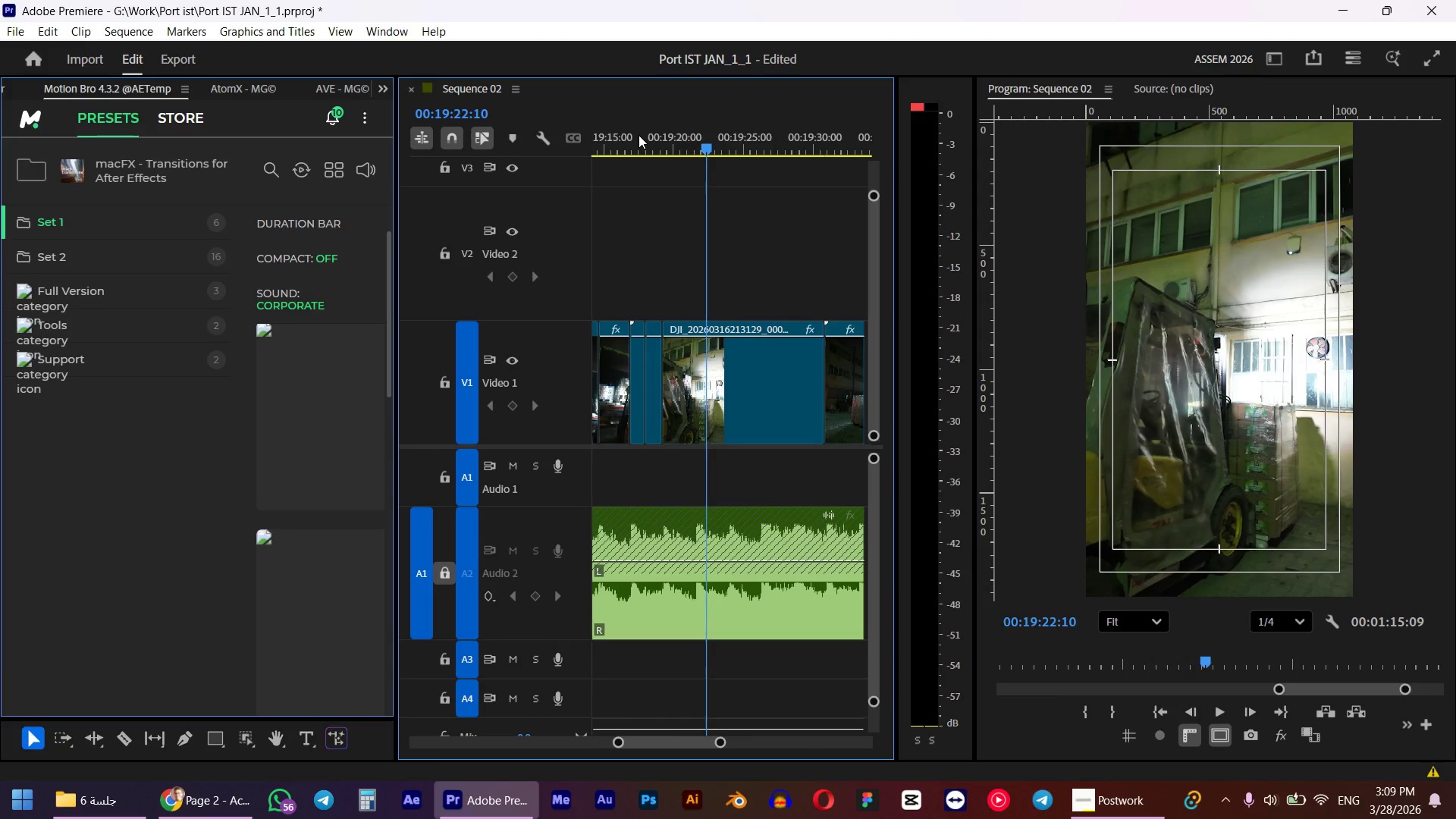 
key(Space)
 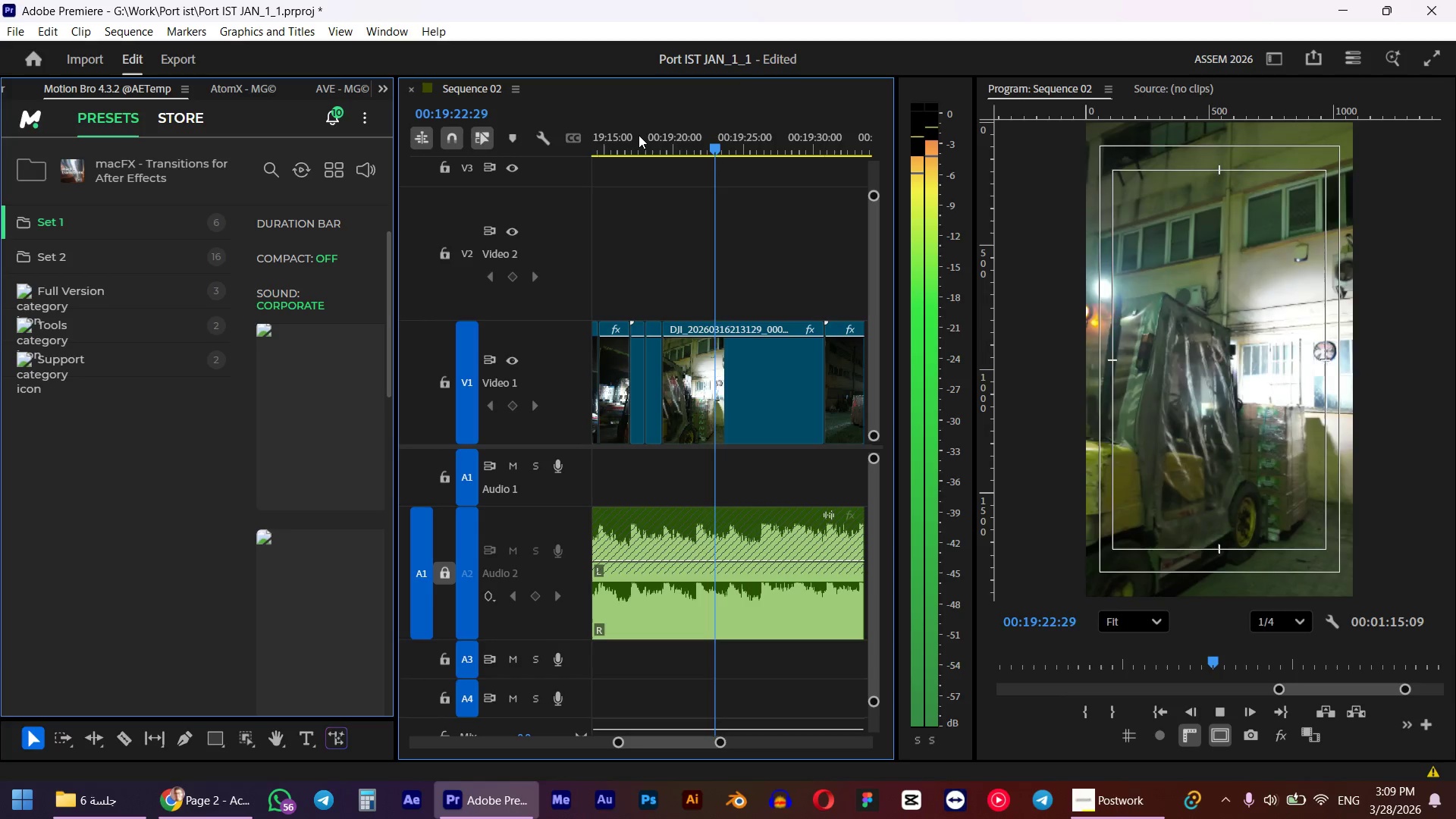 
key(Space)
 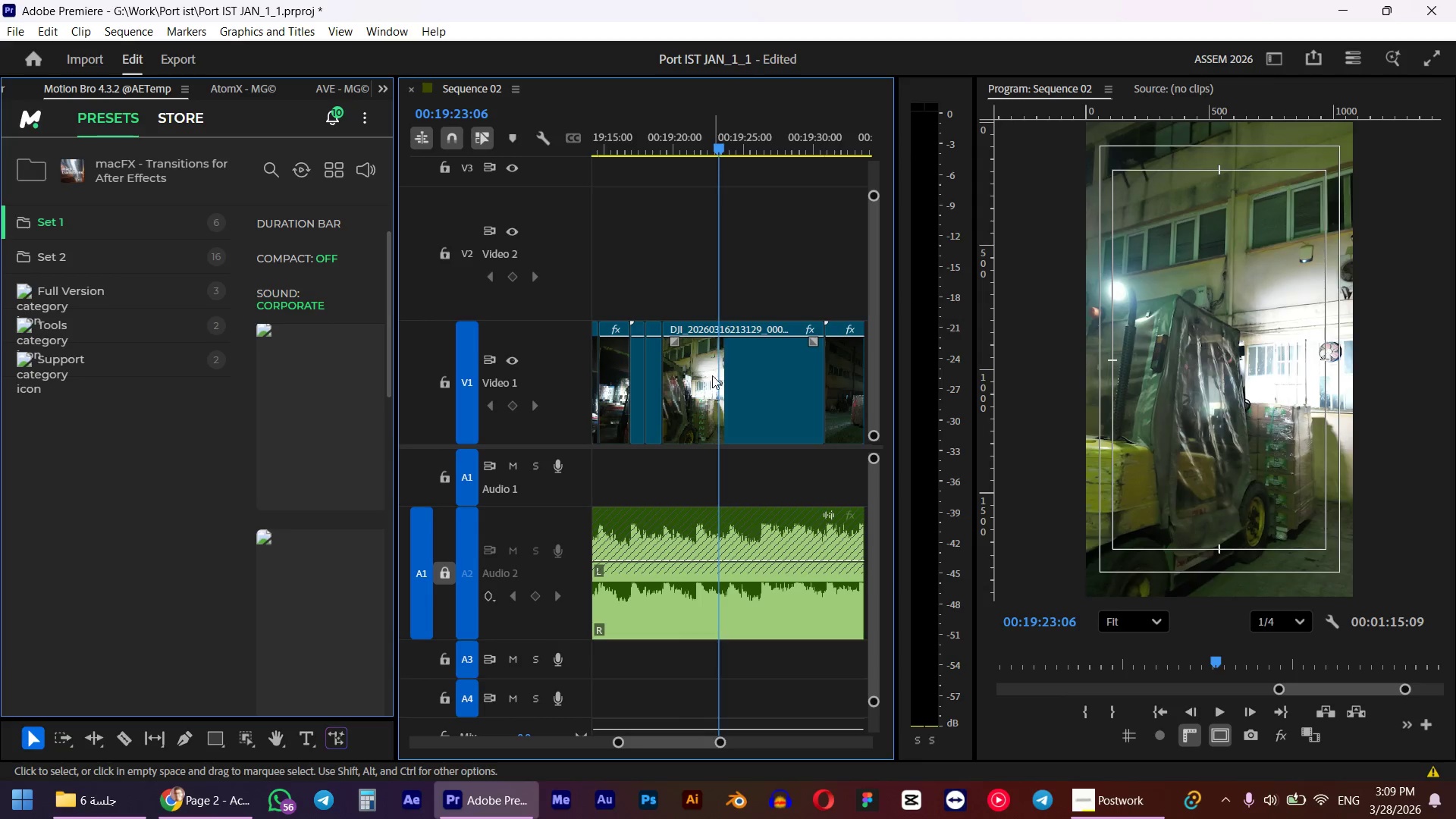 
left_click([735, 416])
 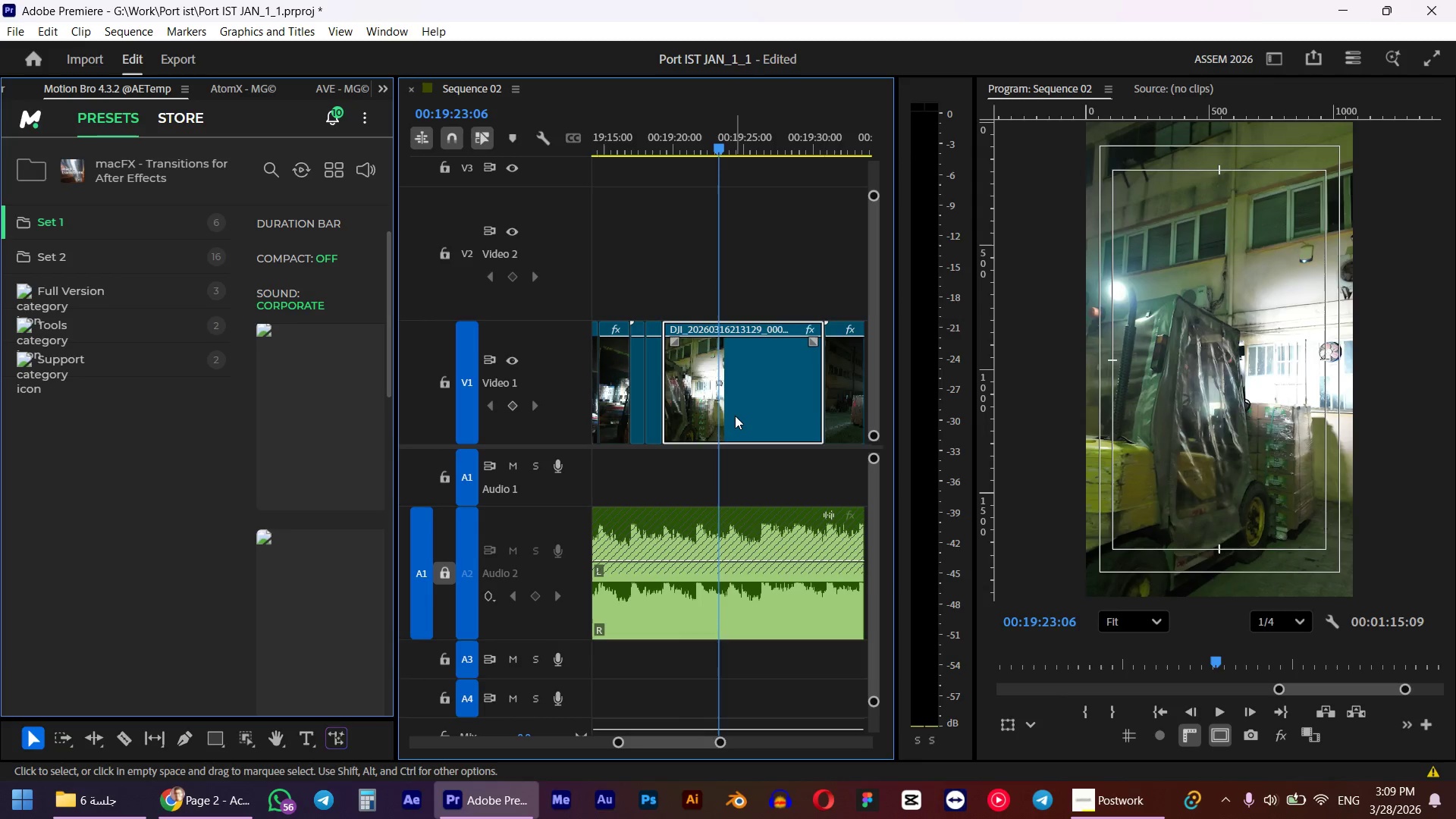 
key(Q)
 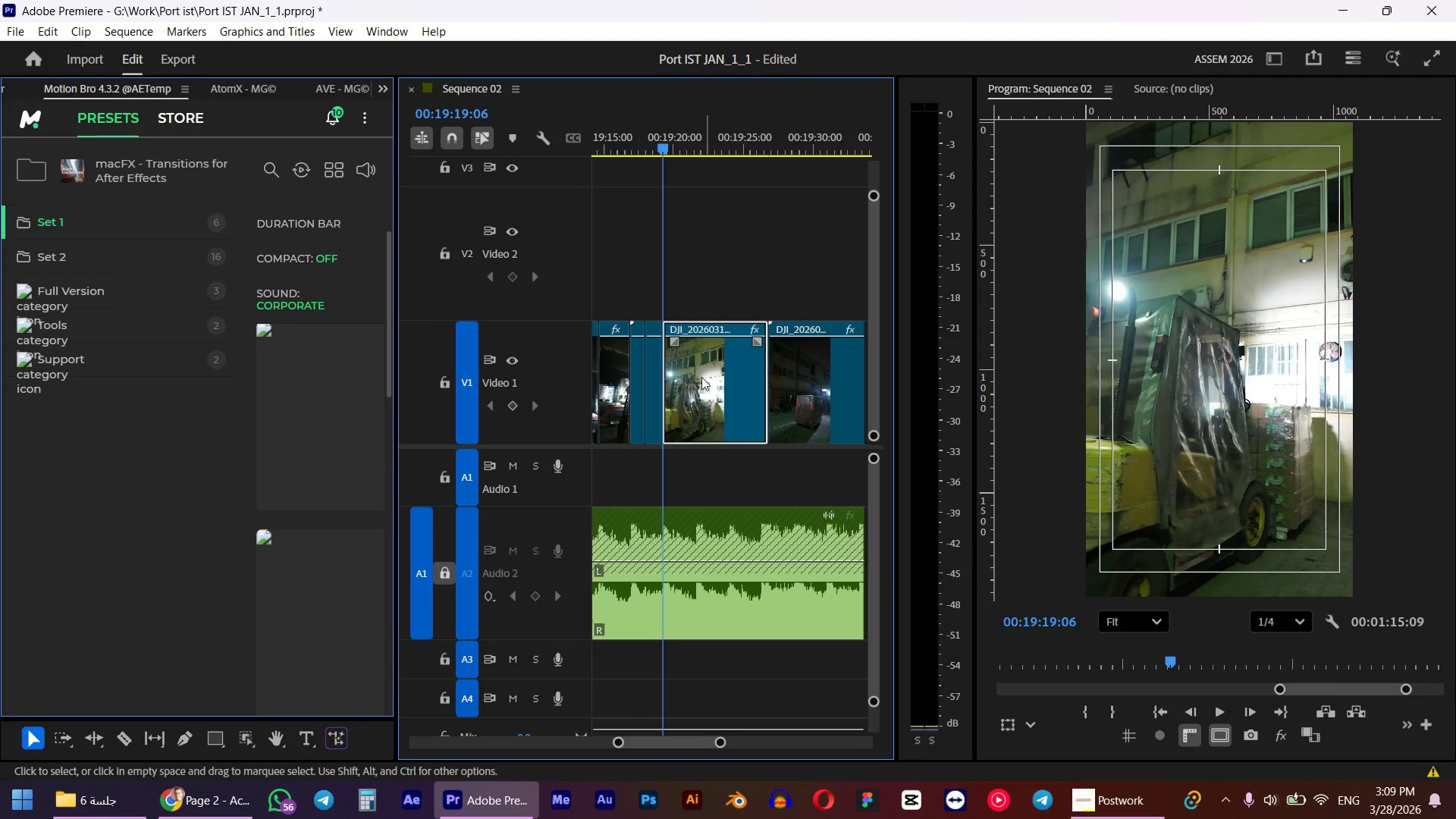 
key(Space)
 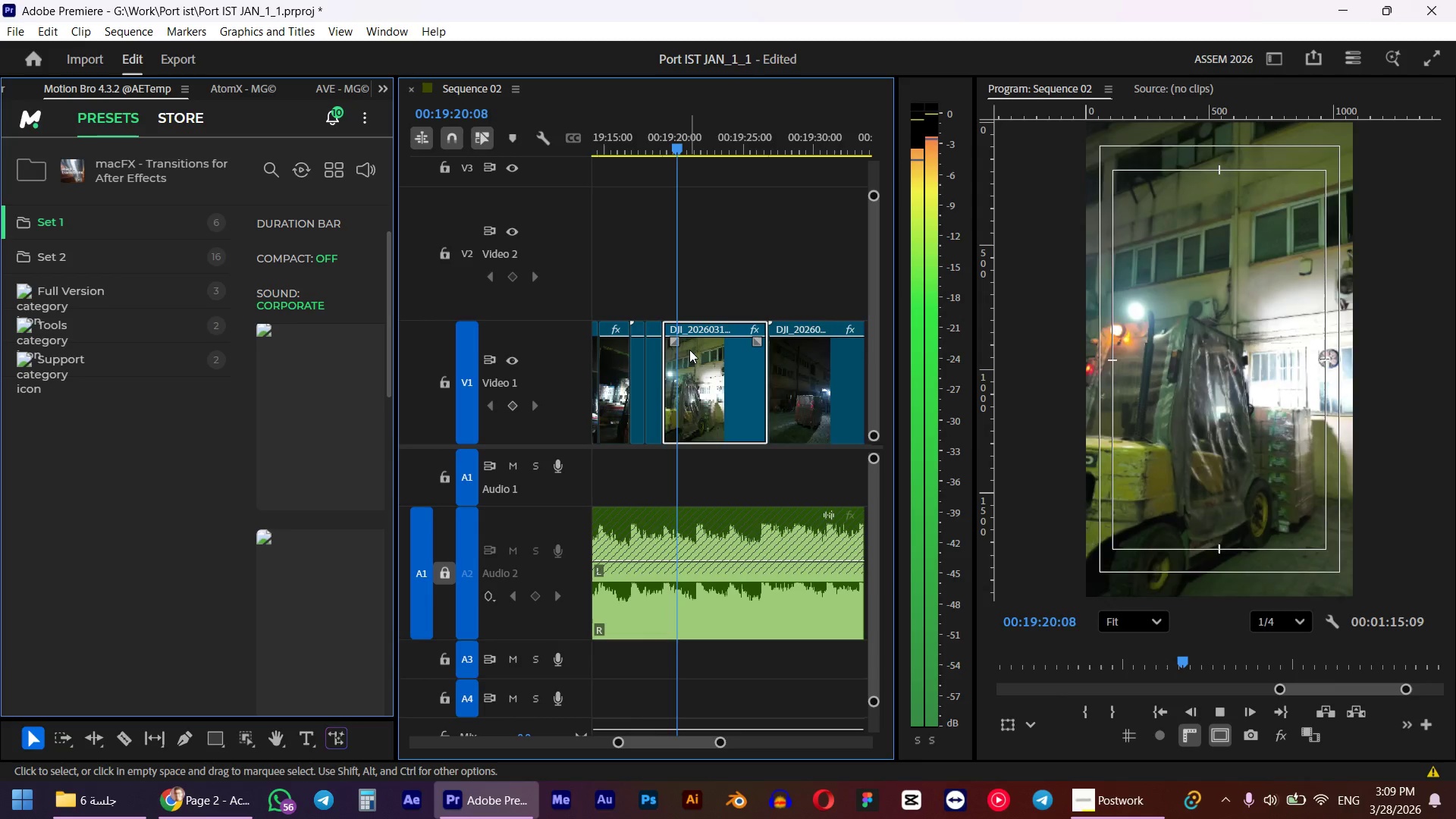 
key(Space)
 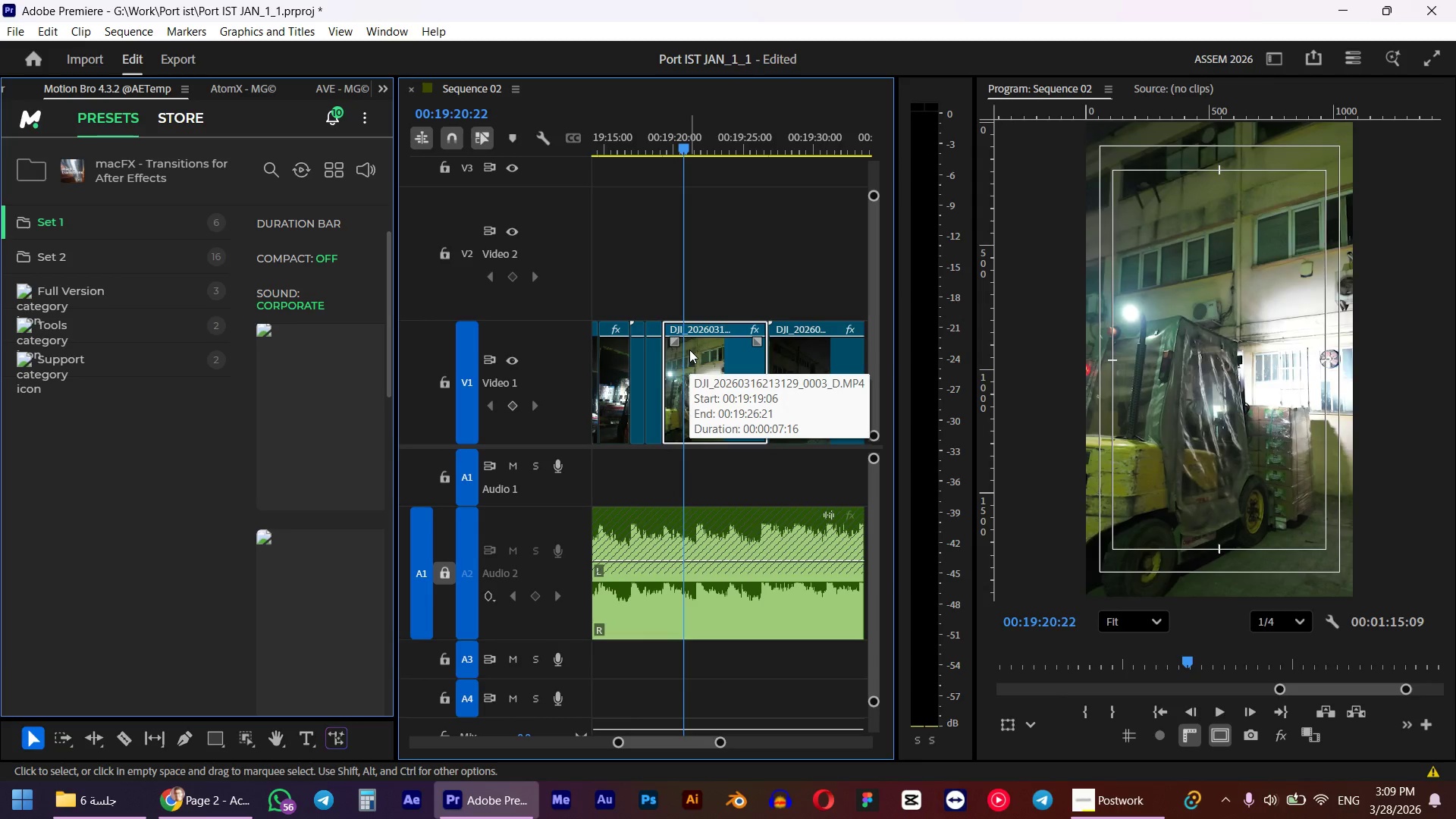 
key(Q)
 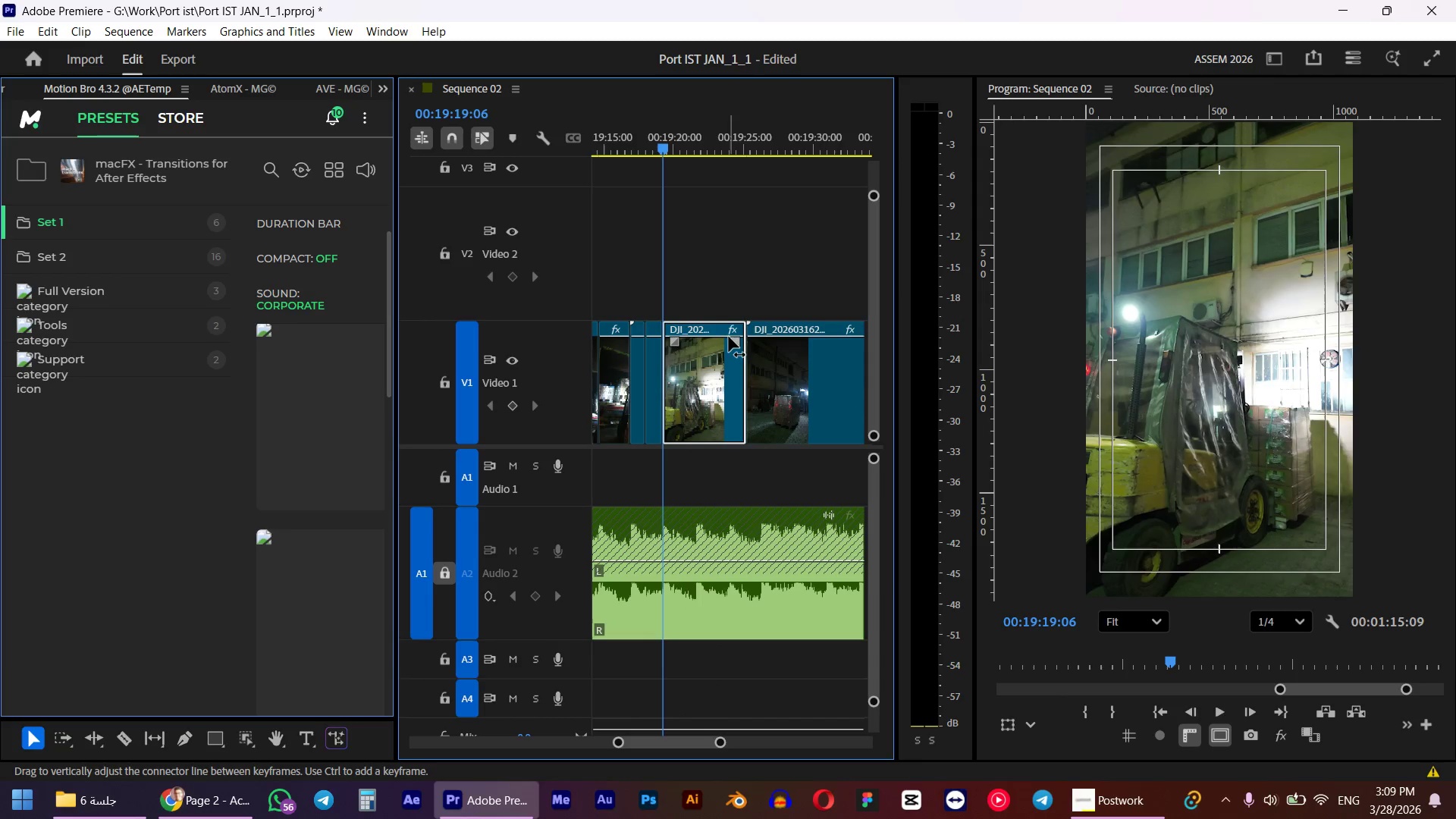 
right_click([735, 325])
 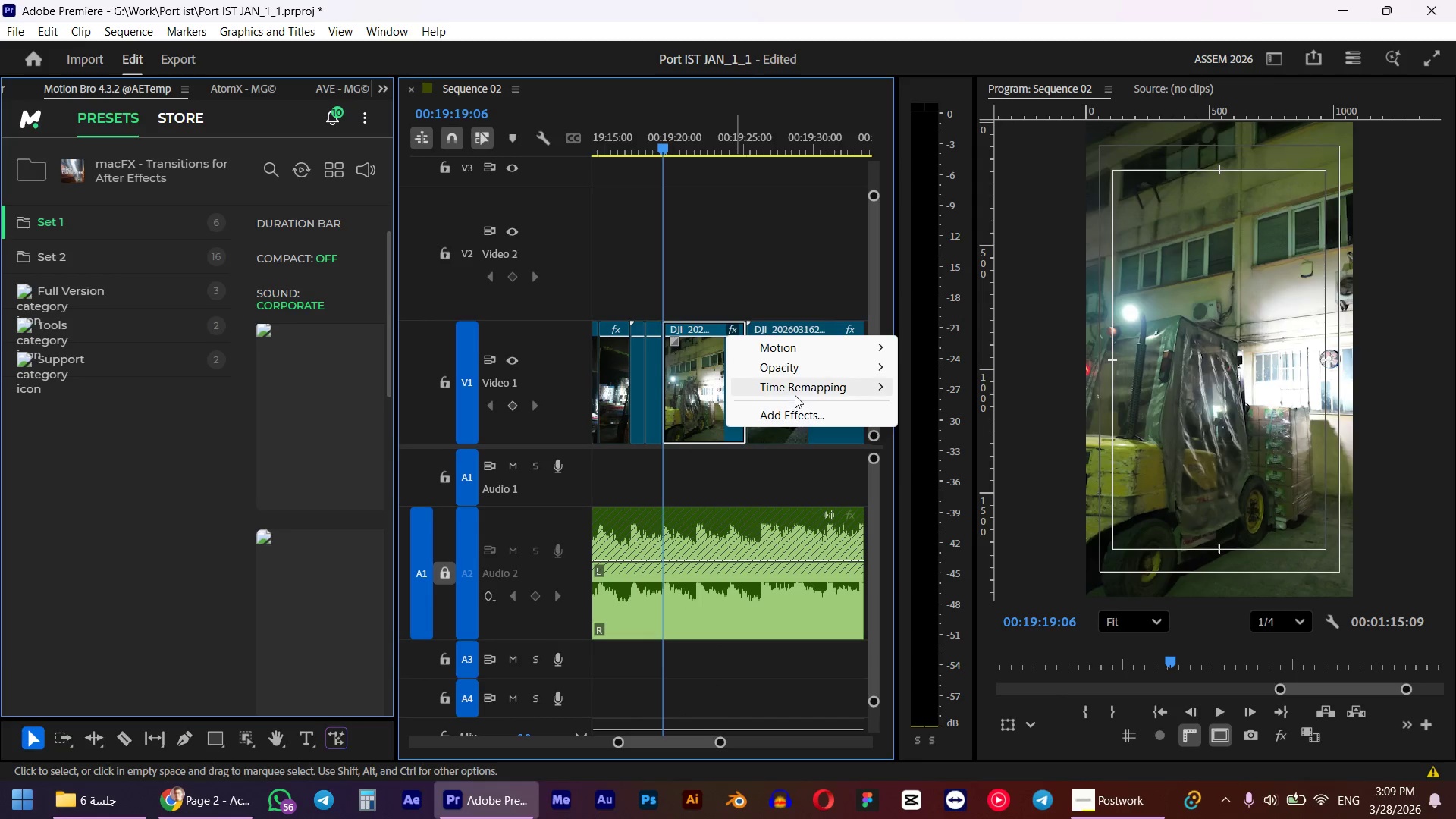 
left_click([795, 391])
 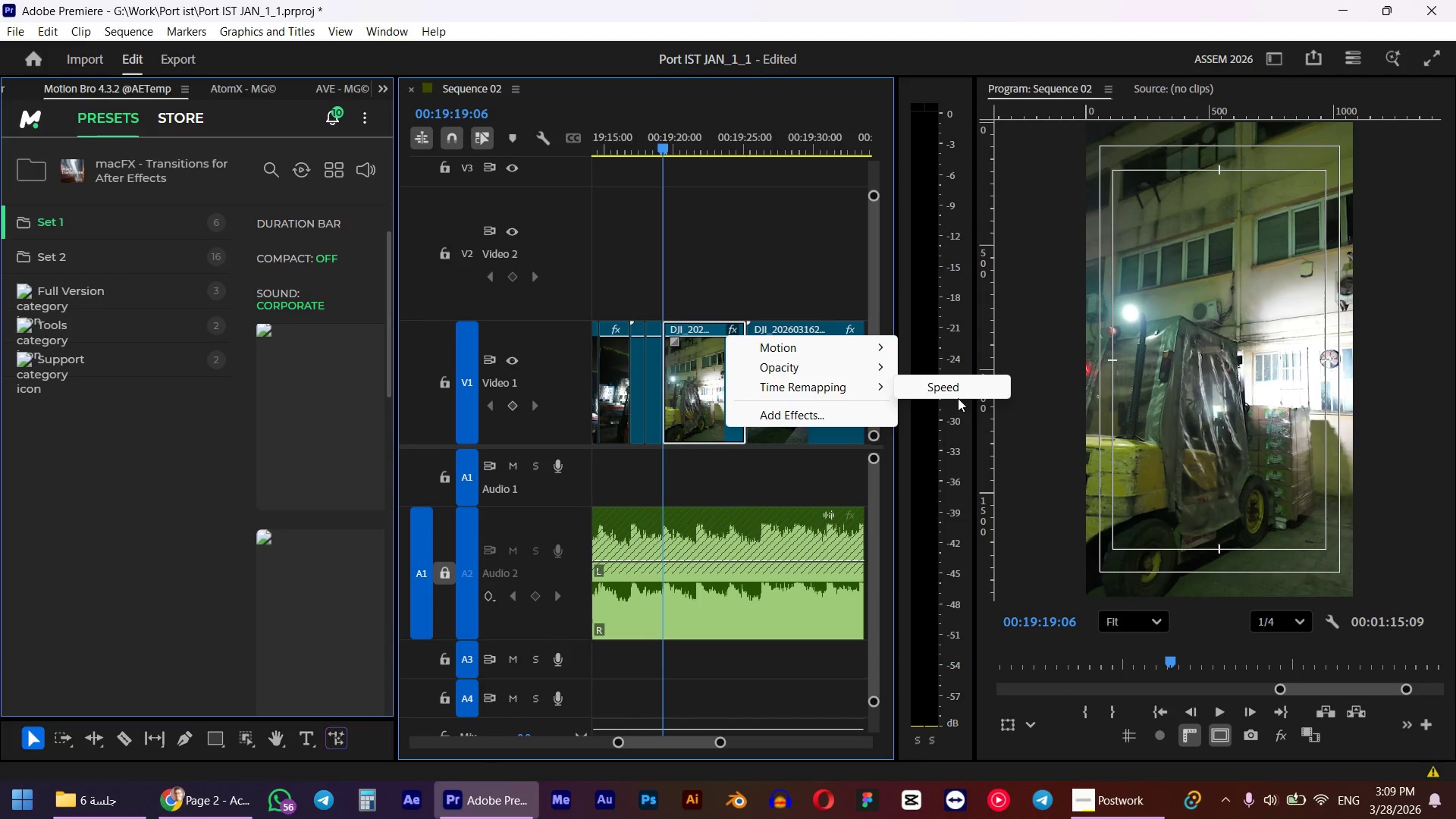 
left_click([957, 384])
 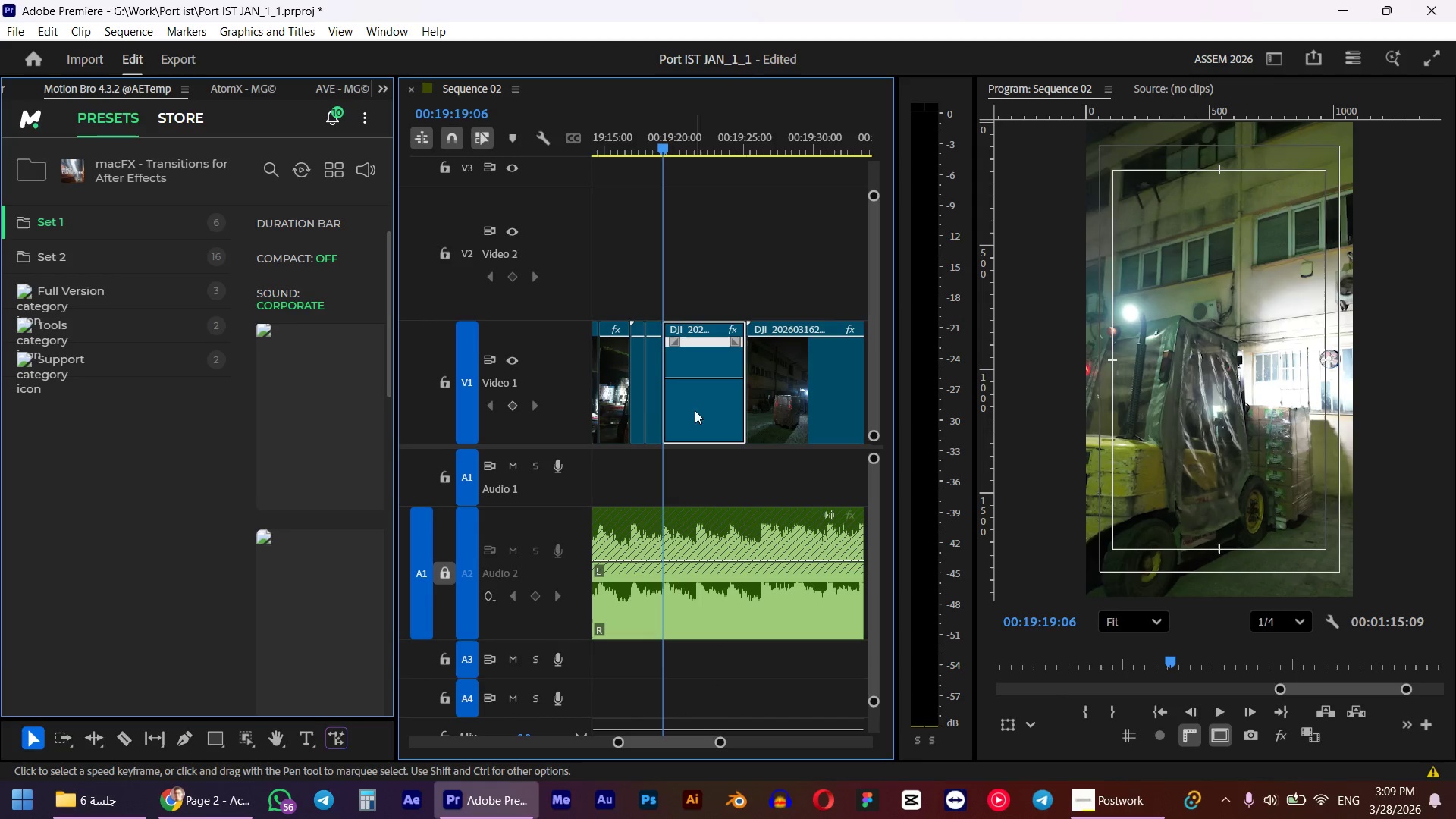 
hold_key(key=AltLeft, duration=0.41)
 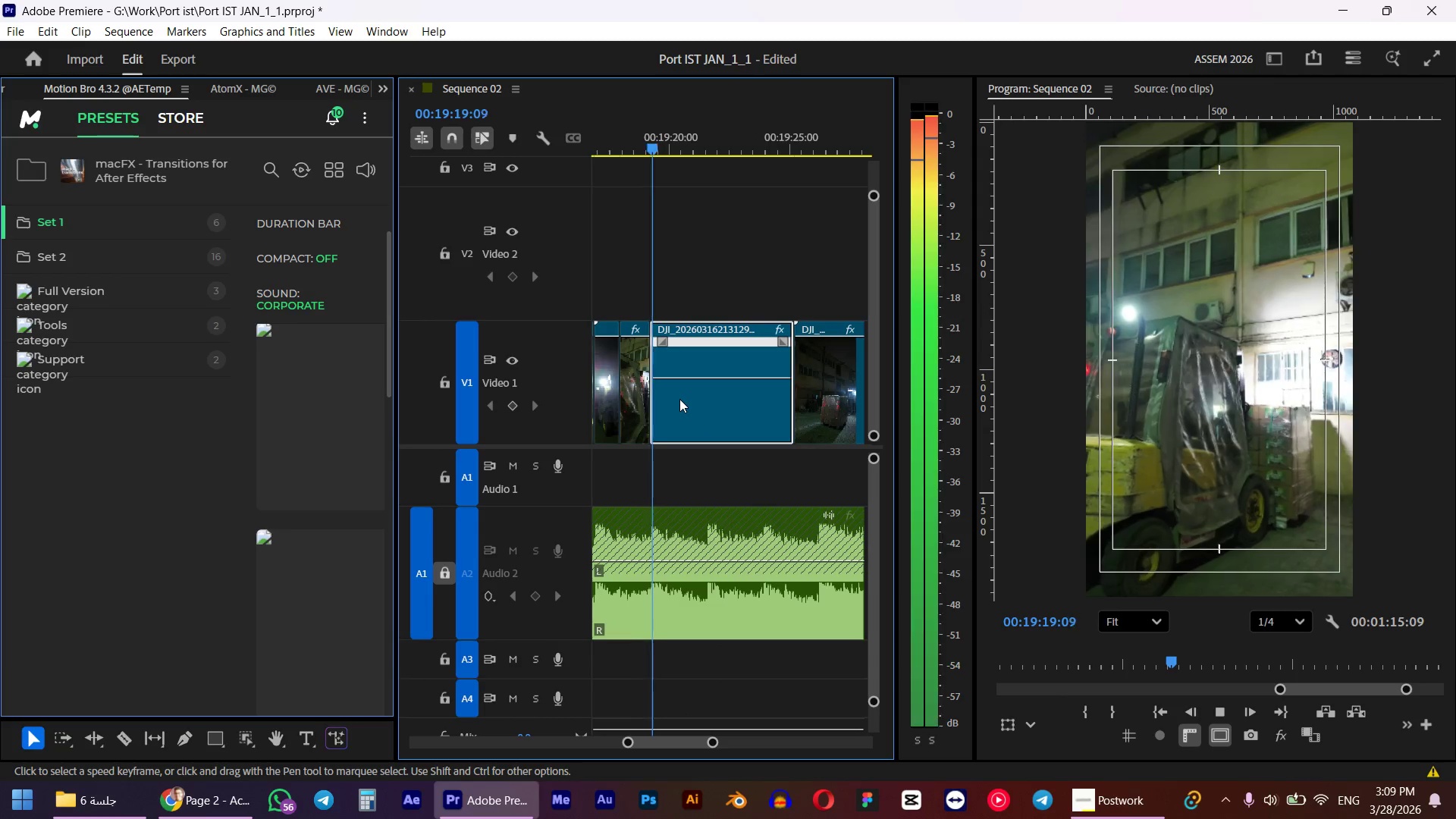 
key(Space)
 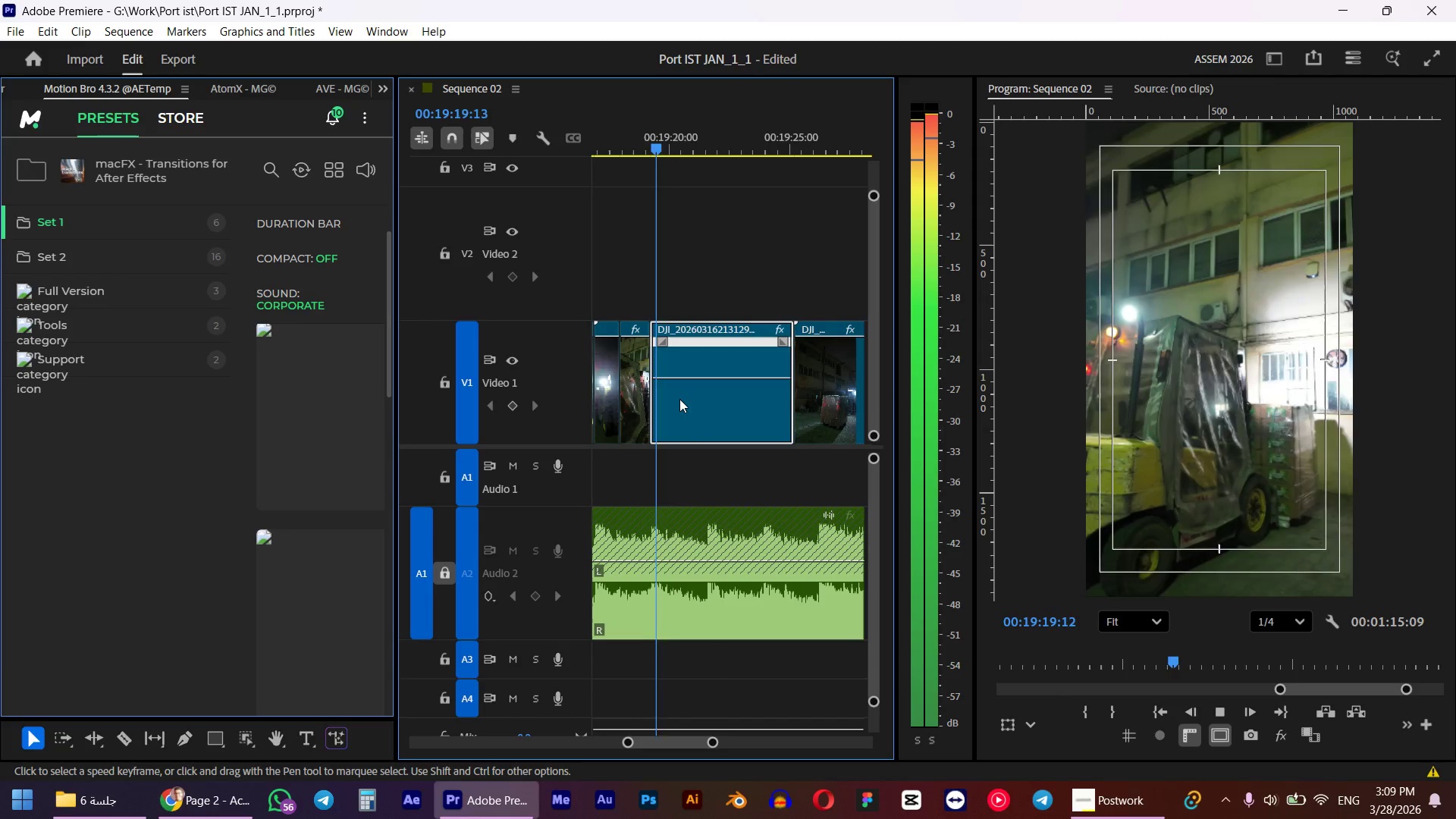 
scroll: coordinate [679, 404], scroll_direction: up, amount: 5.0
 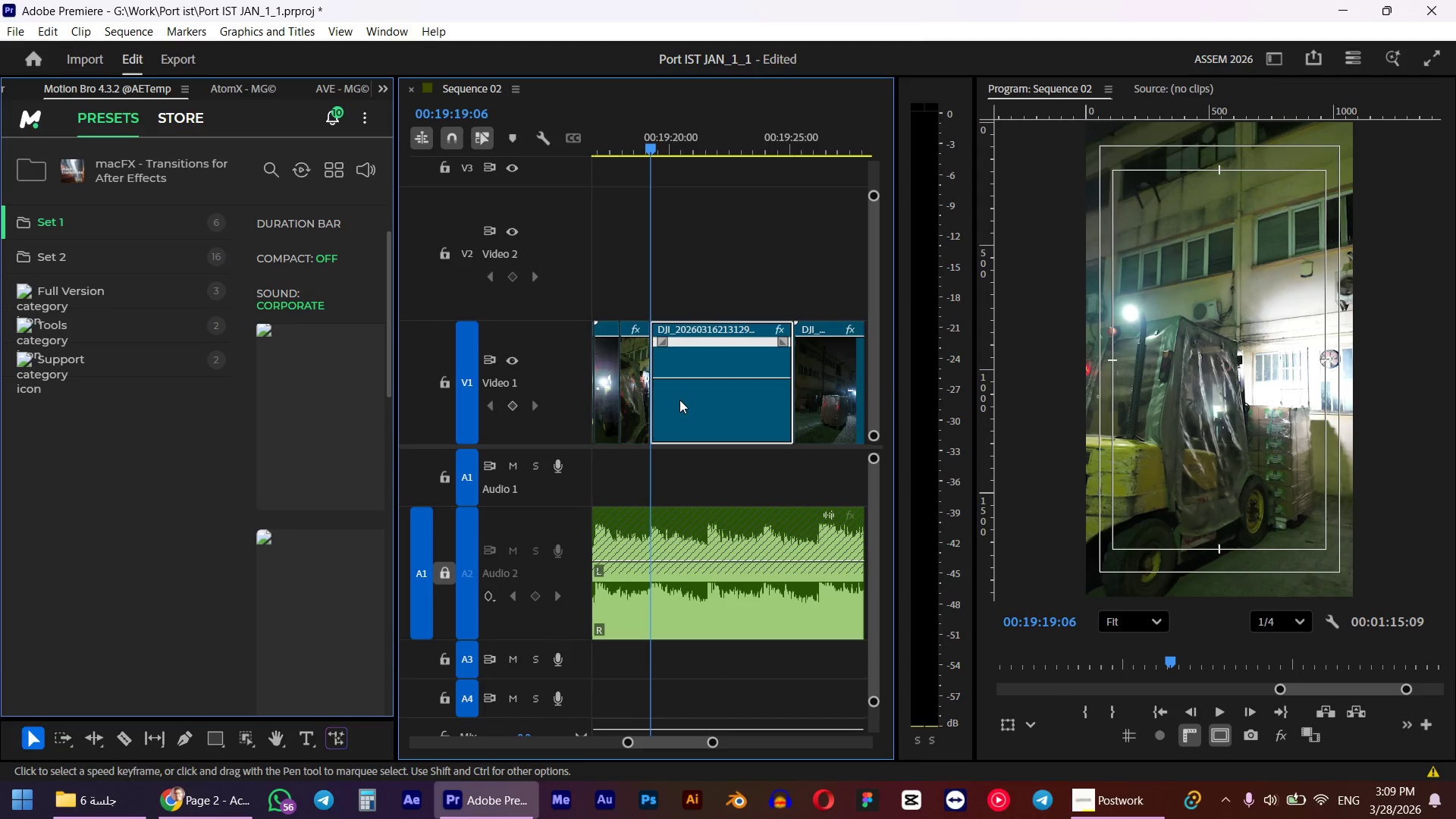 
key(Space)
 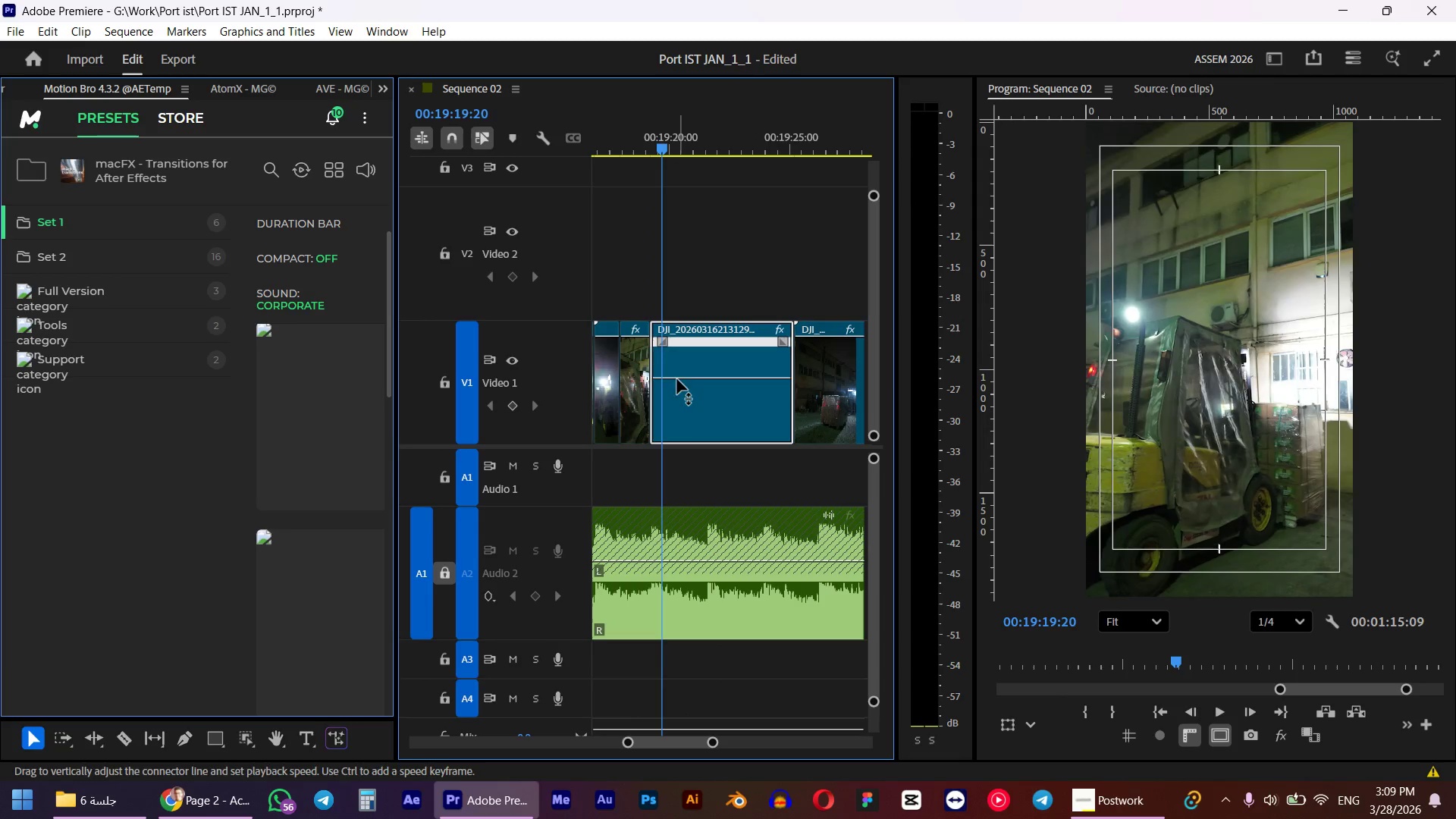 
hold_key(key=ControlLeft, duration=1.5)
left_click([662, 379])
 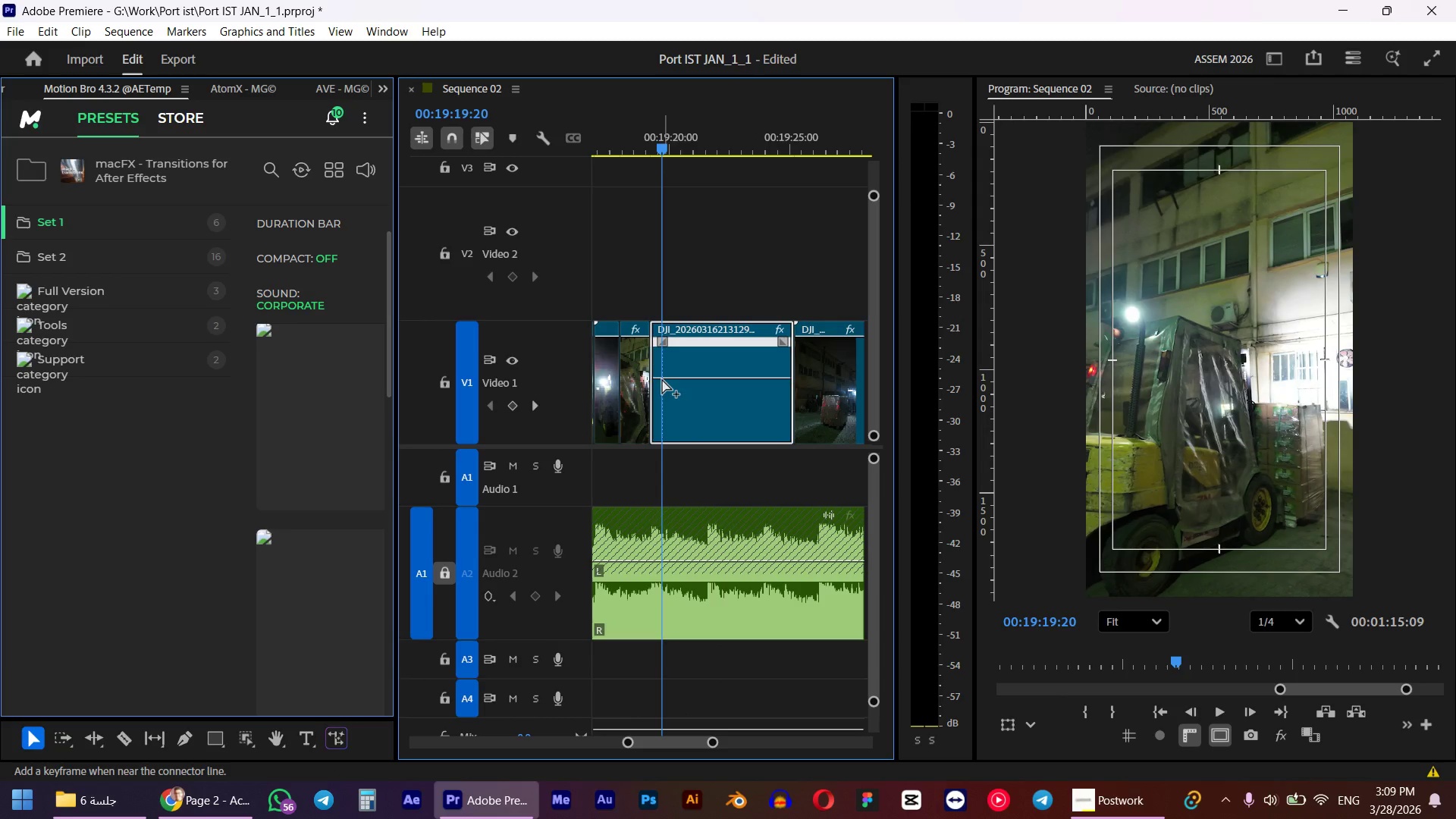 
key(Control+ControlLeft)
 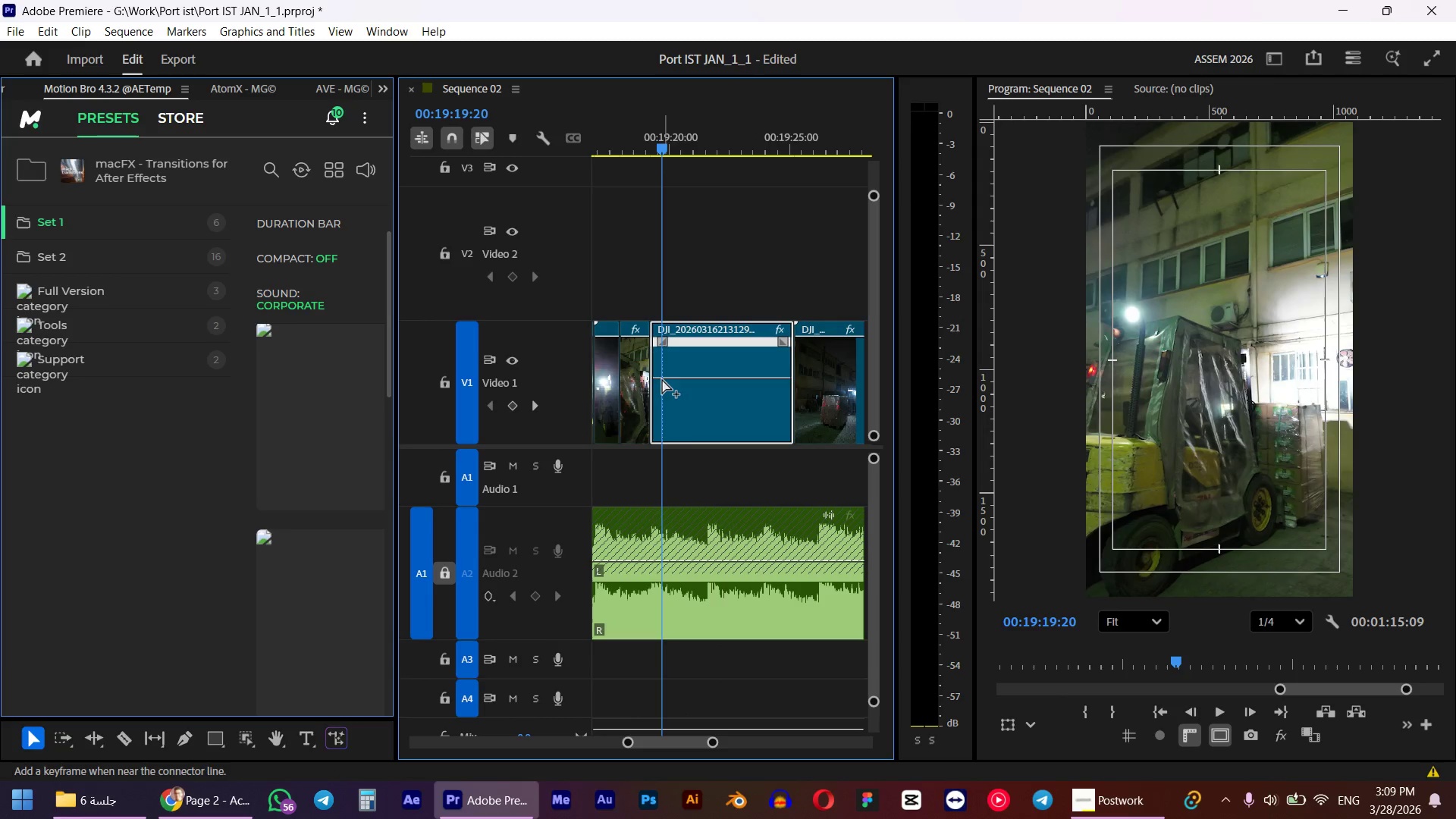 
key(Control+ControlLeft)
 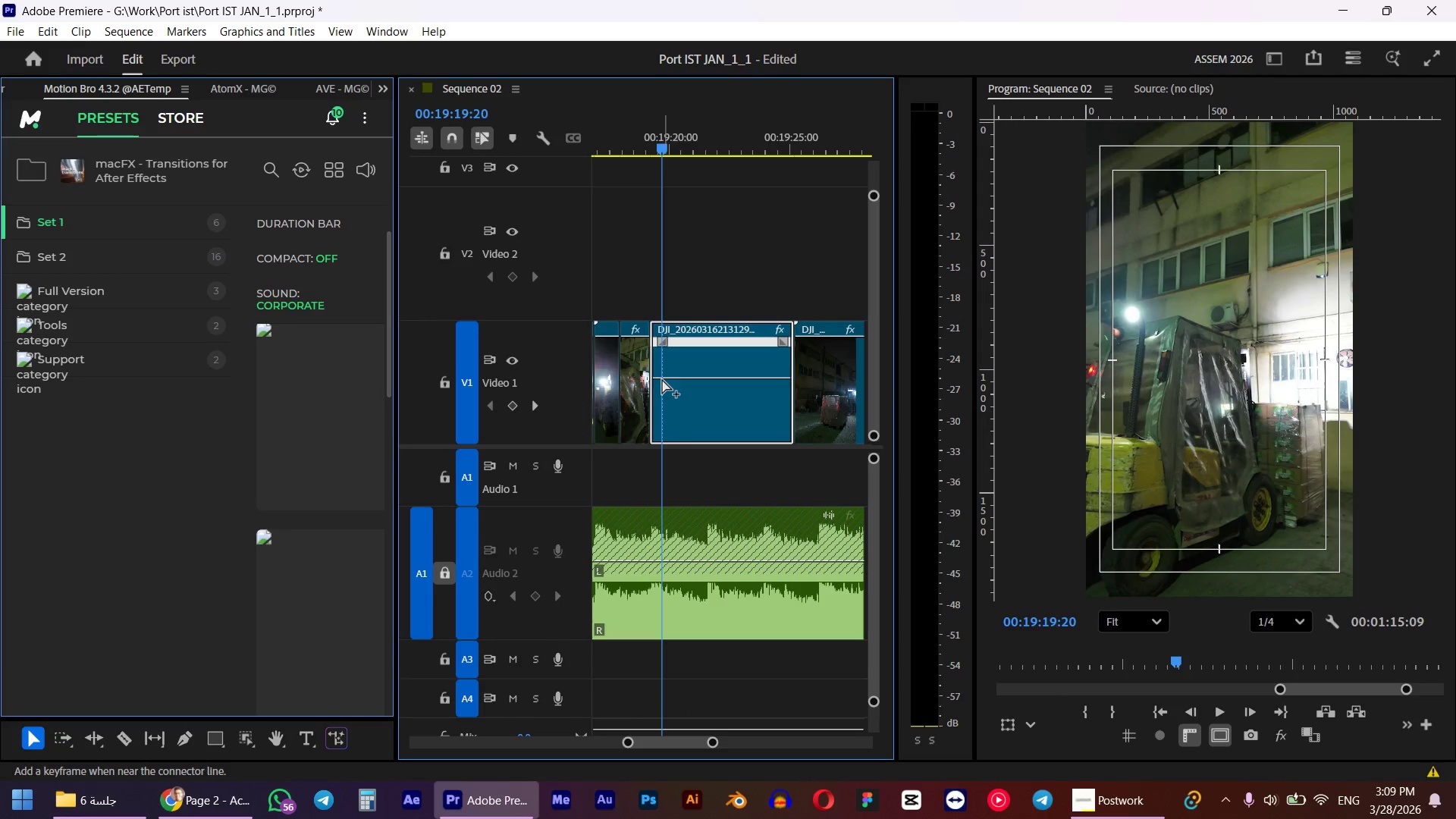 
key(Control+ControlLeft)
 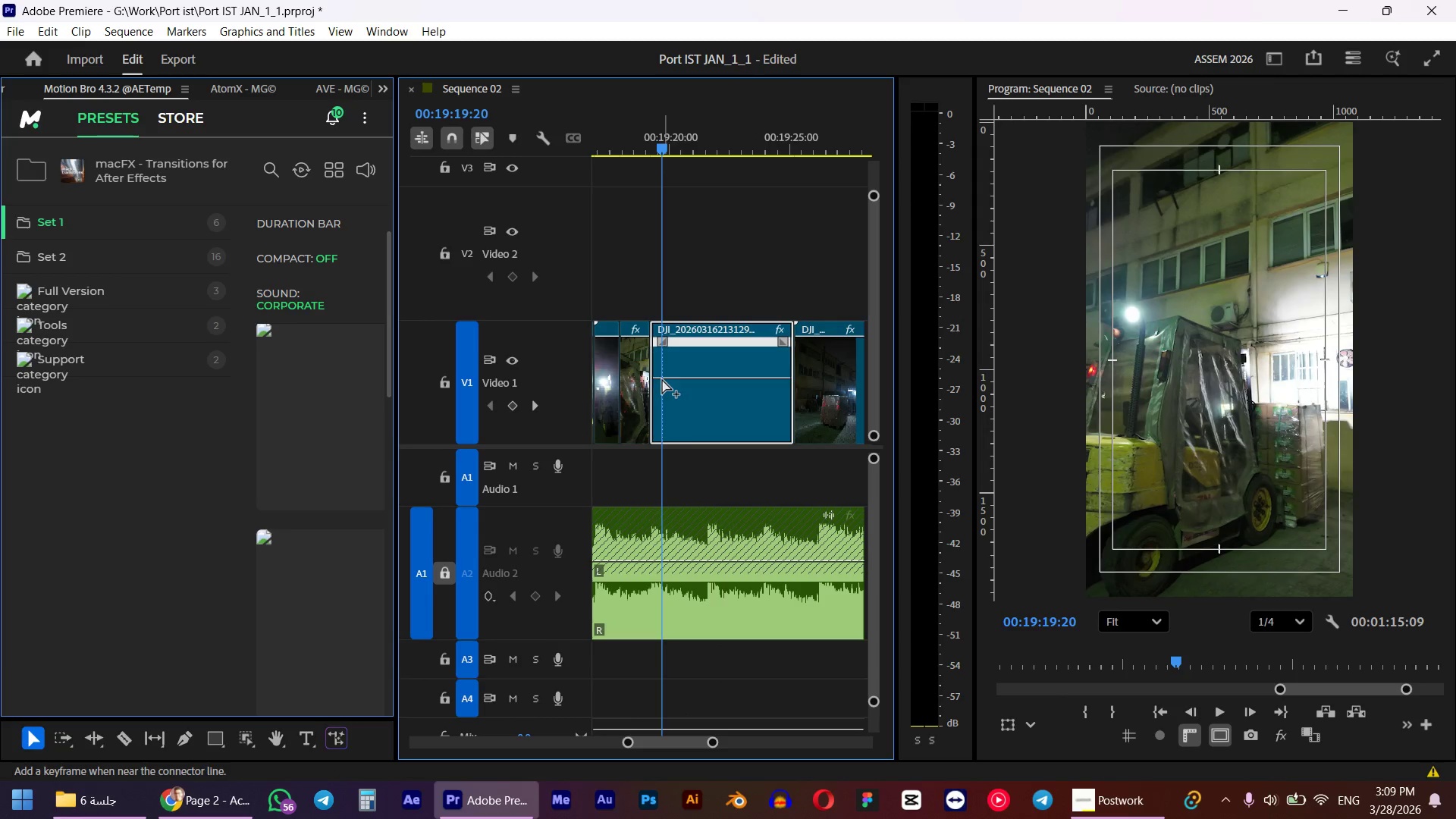 
key(Control+ControlLeft)
 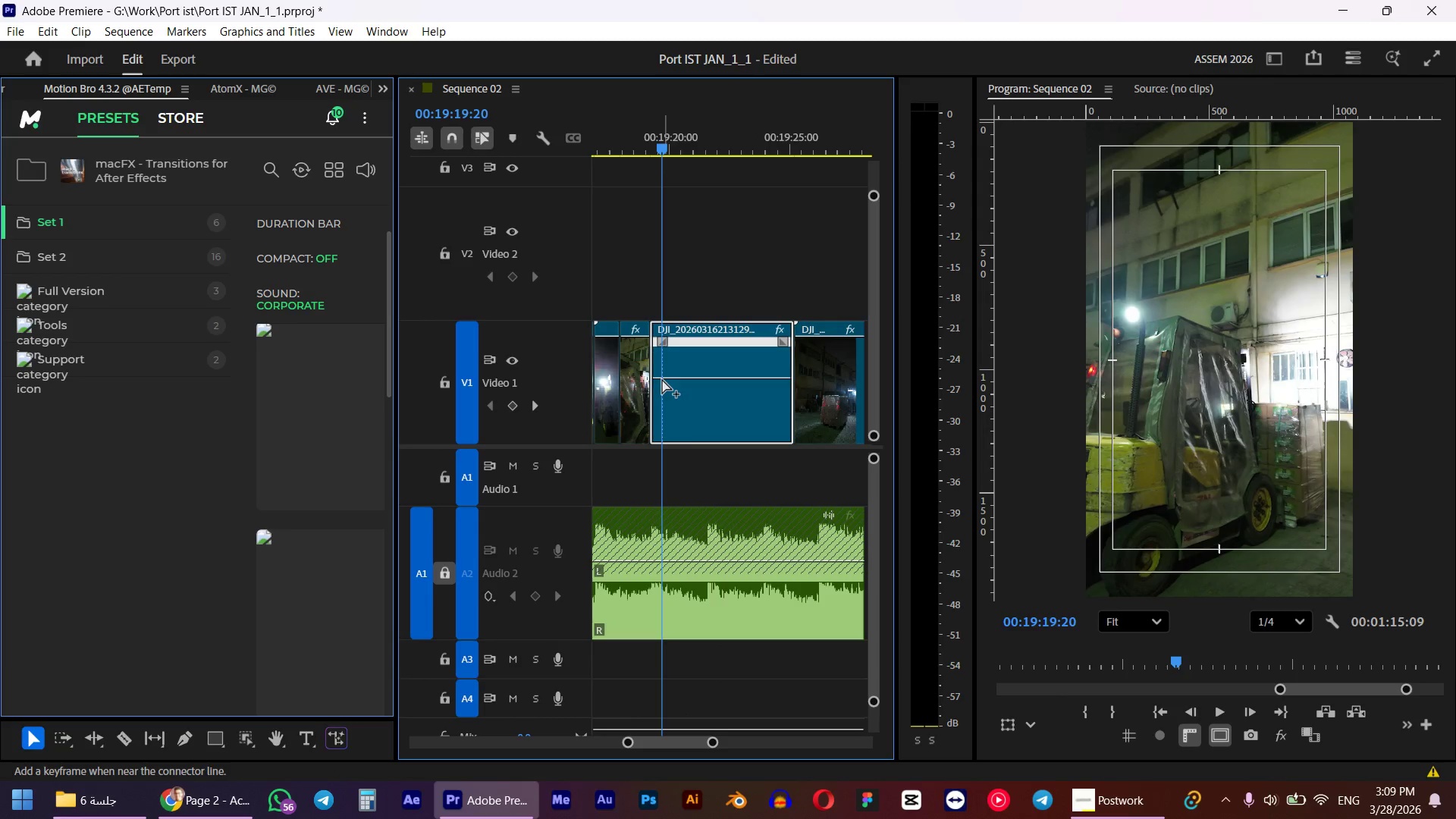 
key(Control+ControlLeft)
 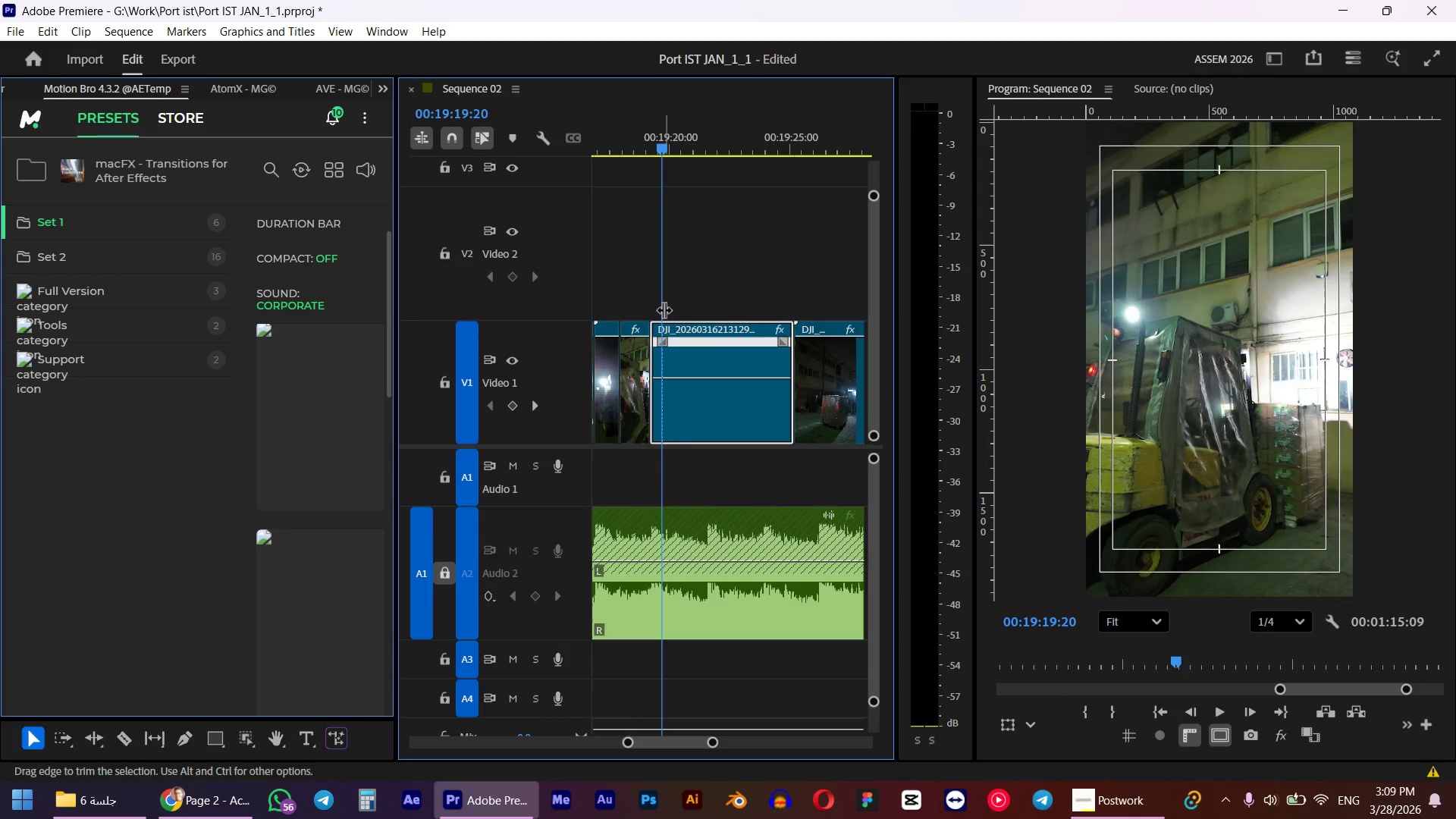 
key(Control+ControlLeft)
 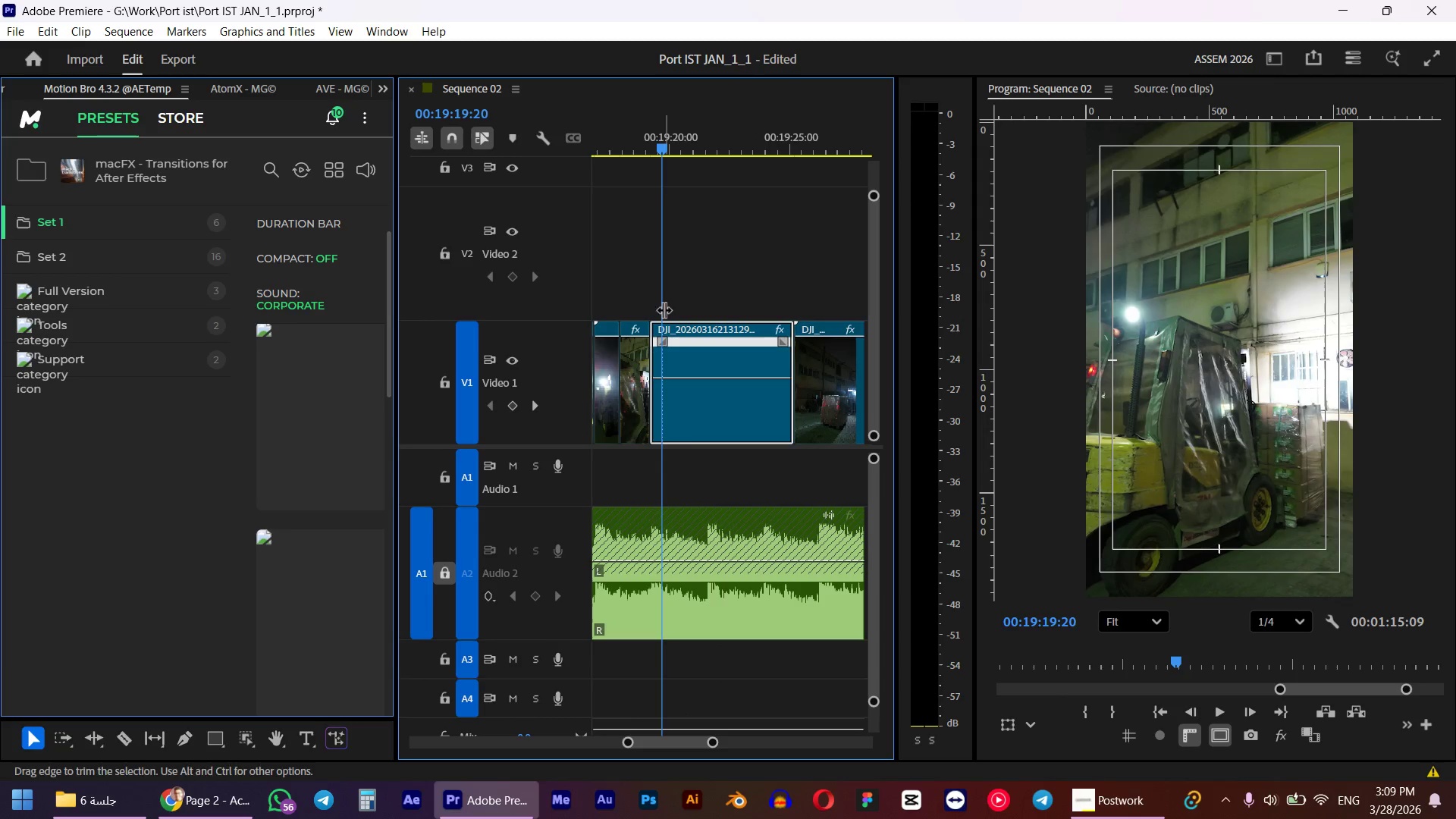 
key(Control+ControlLeft)
 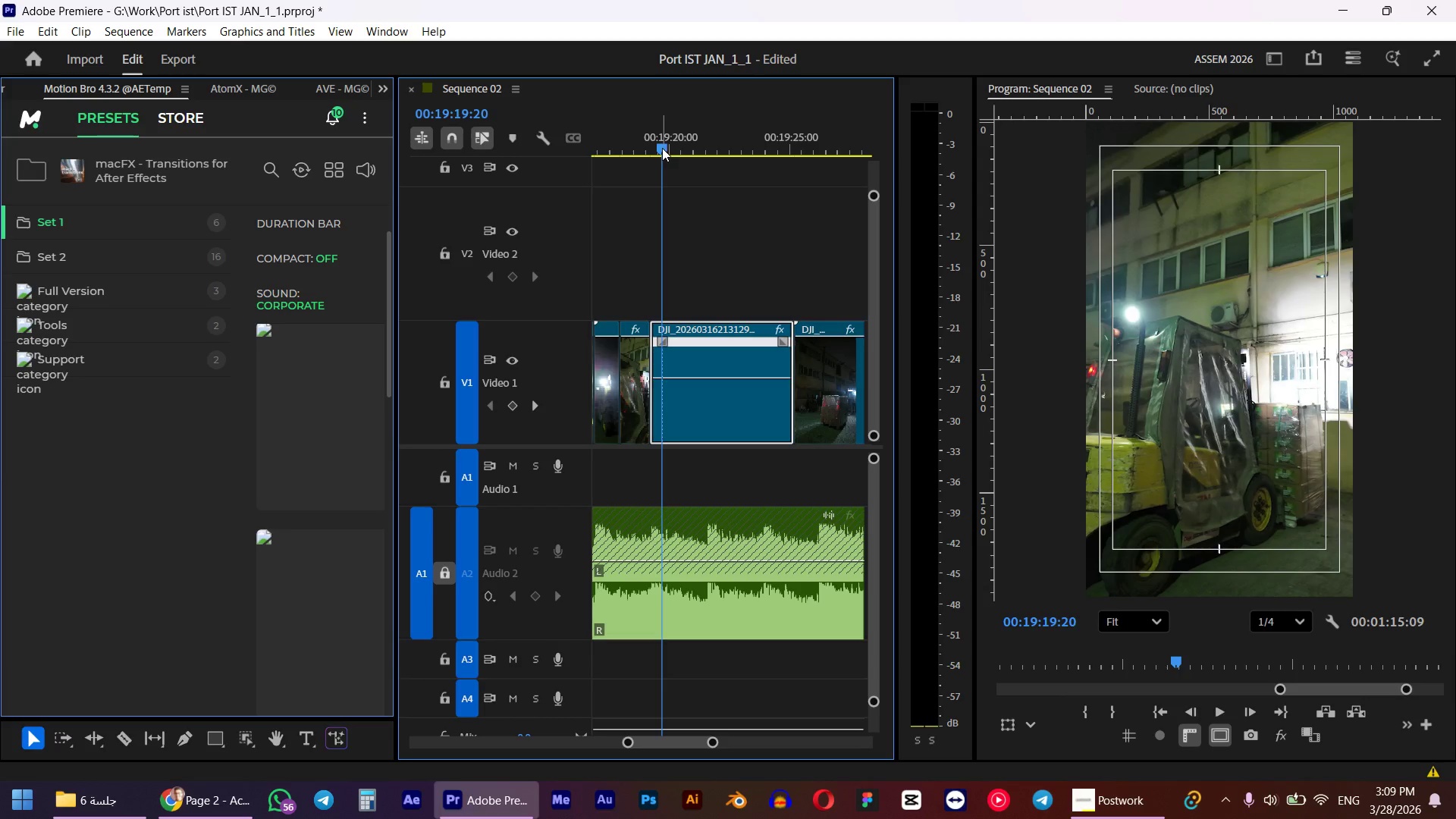 
left_click_drag(start_coordinate=[662, 148], to_coordinate=[782, 164])
 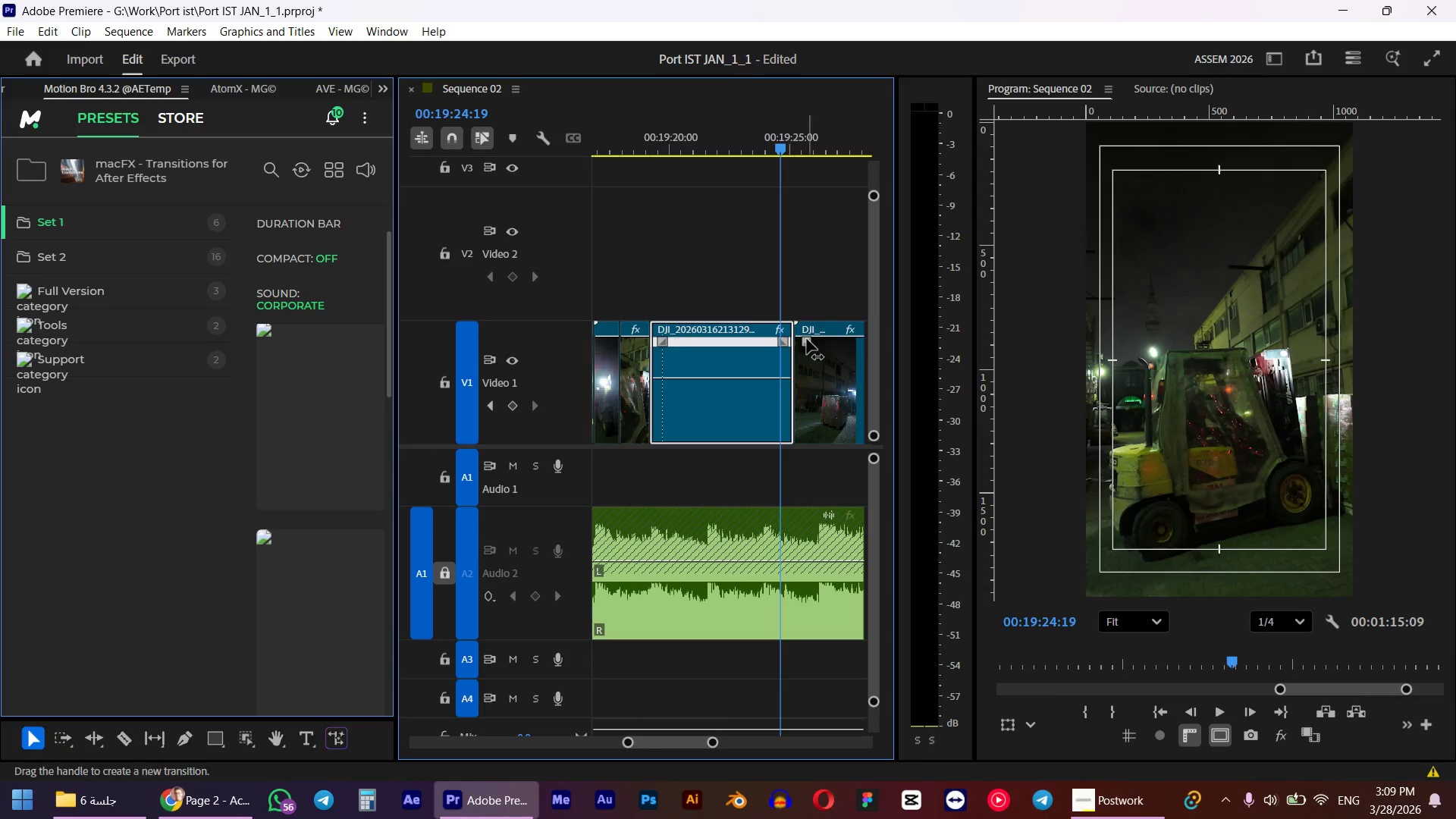 
hold_key(key=ControlLeft, duration=1.17)
 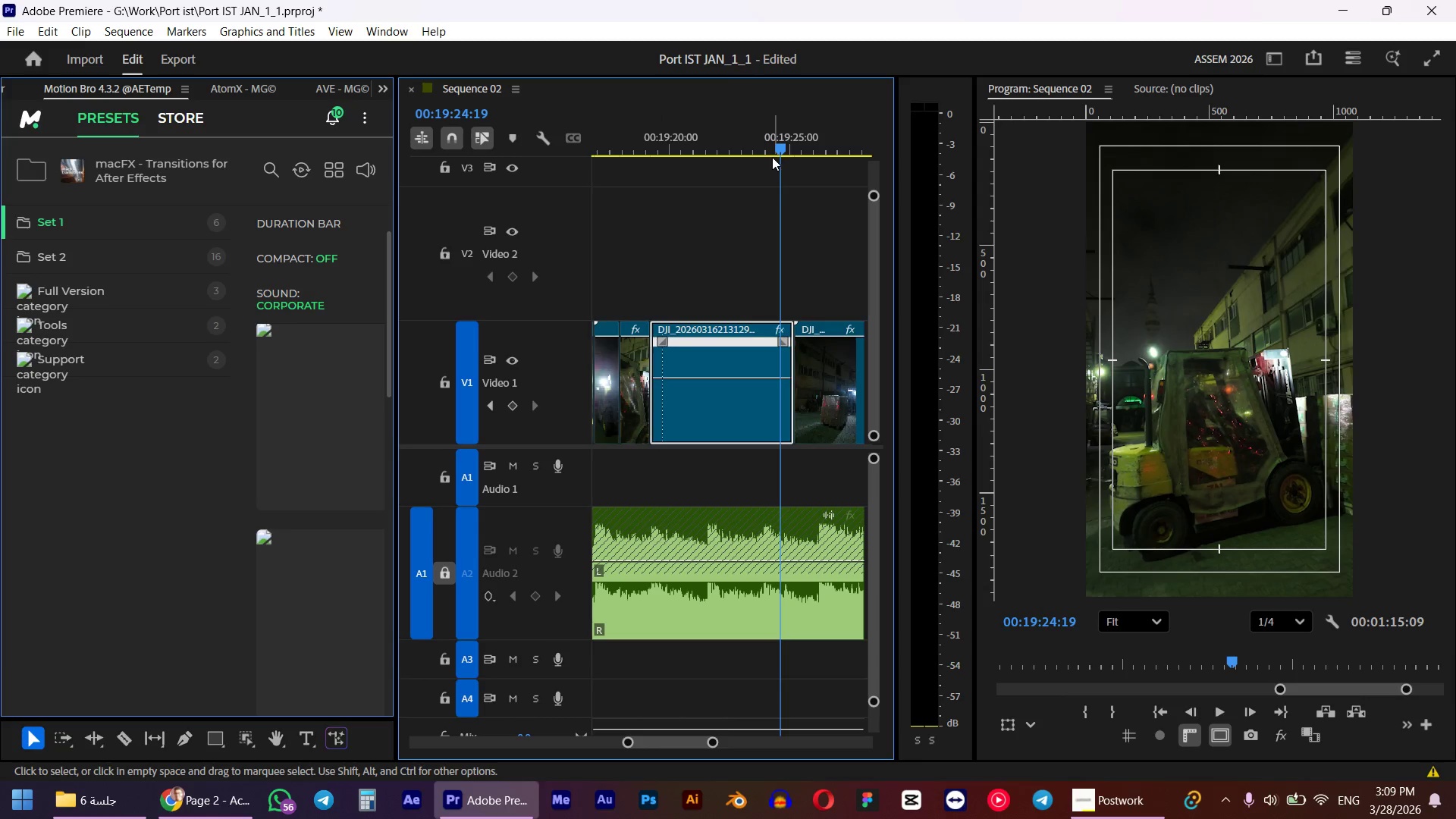 
left_click_drag(start_coordinate=[777, 148], to_coordinate=[765, 152])
 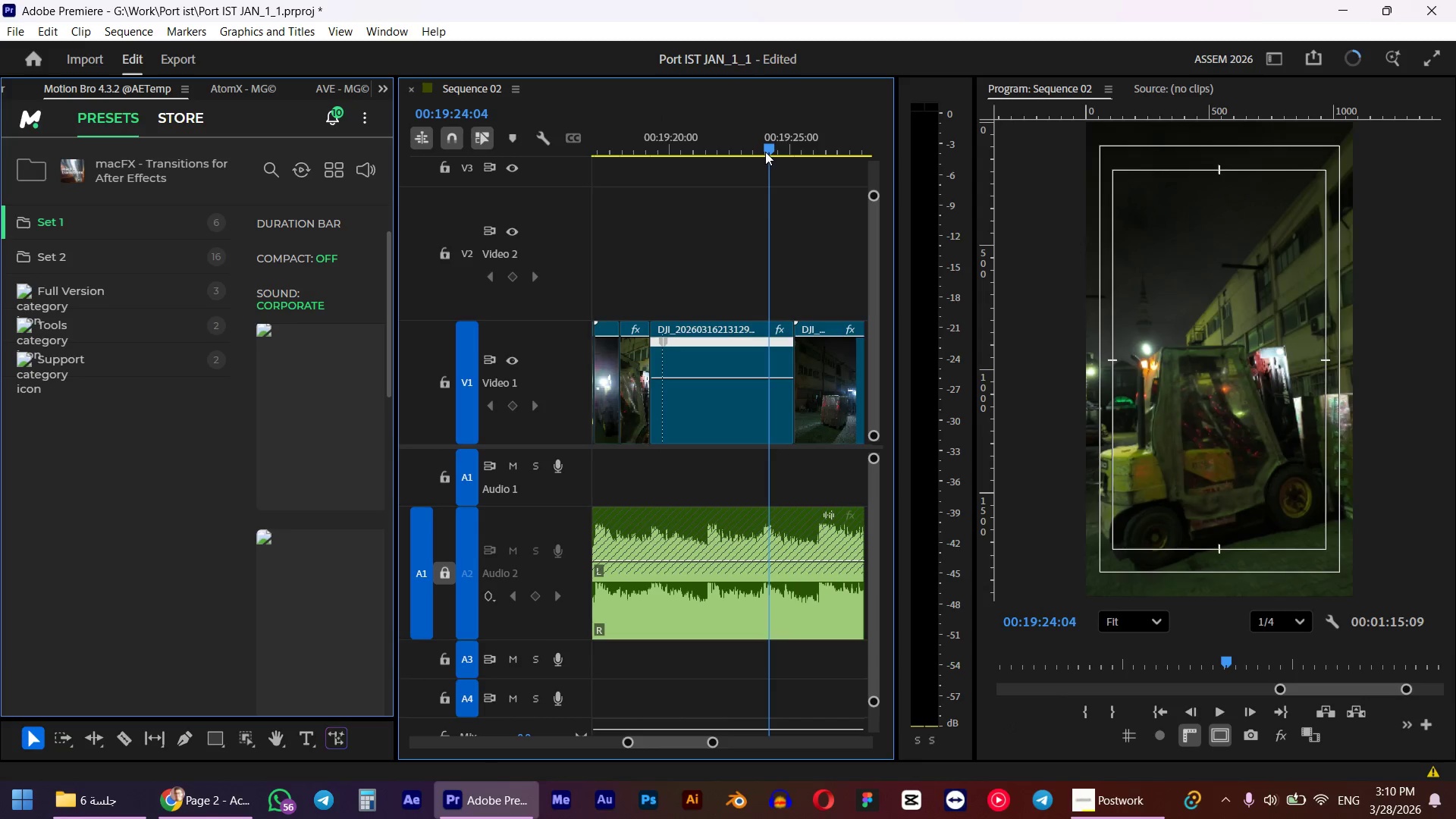 
hold_key(key=ControlLeft, duration=1.5)
left_click([772, 378])
 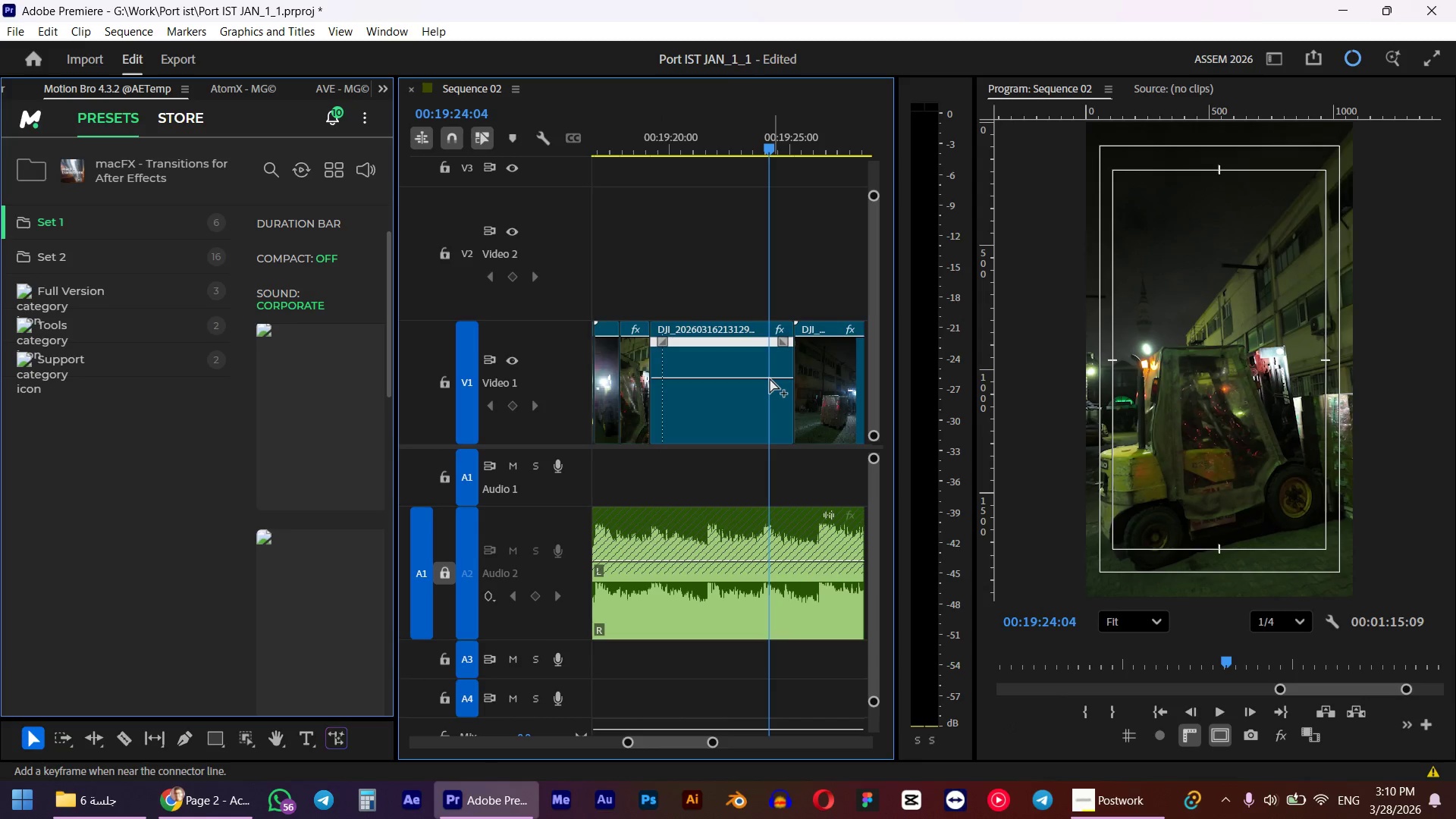 
left_click([770, 378])
 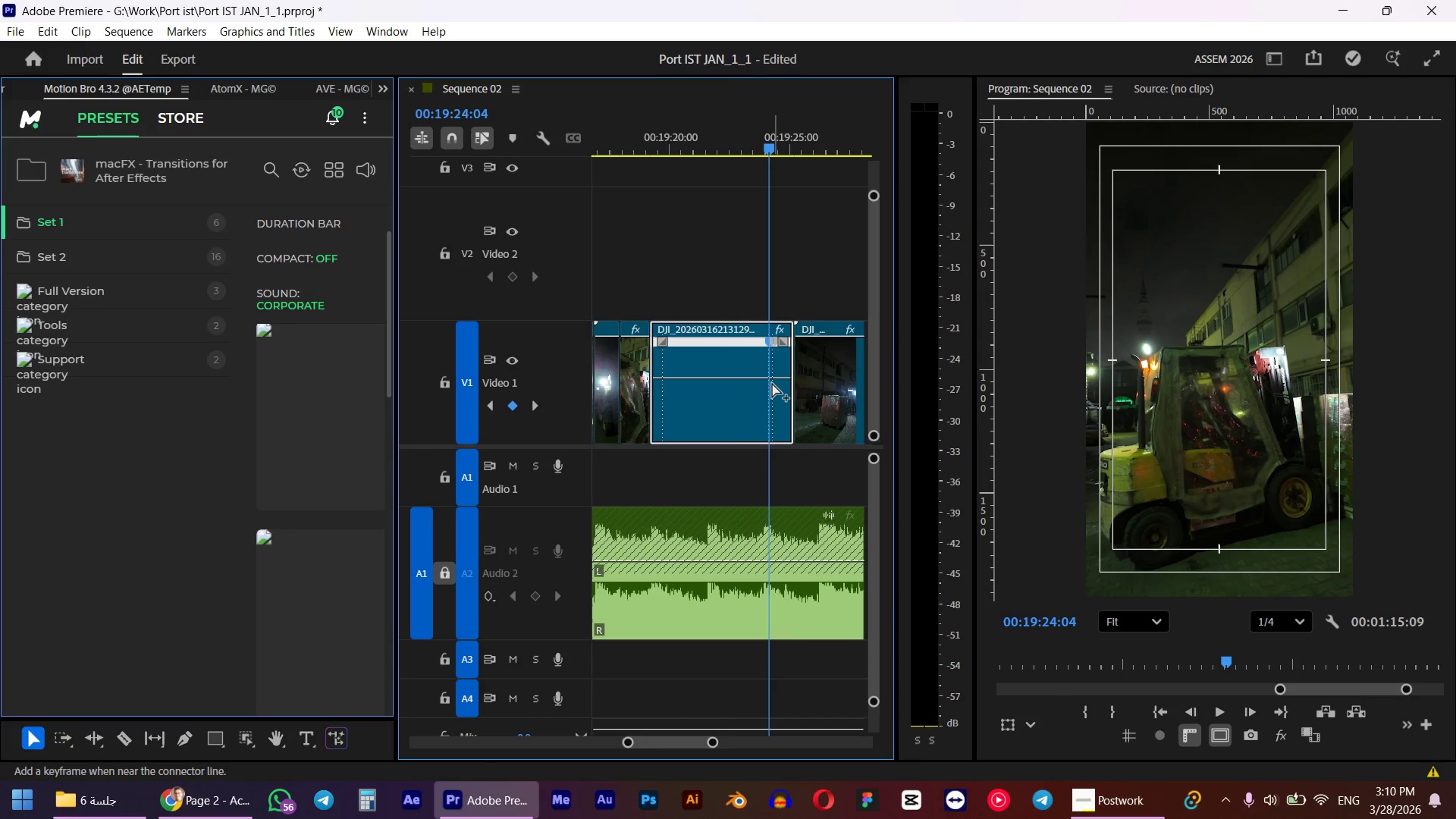 
key(Control+Z)
 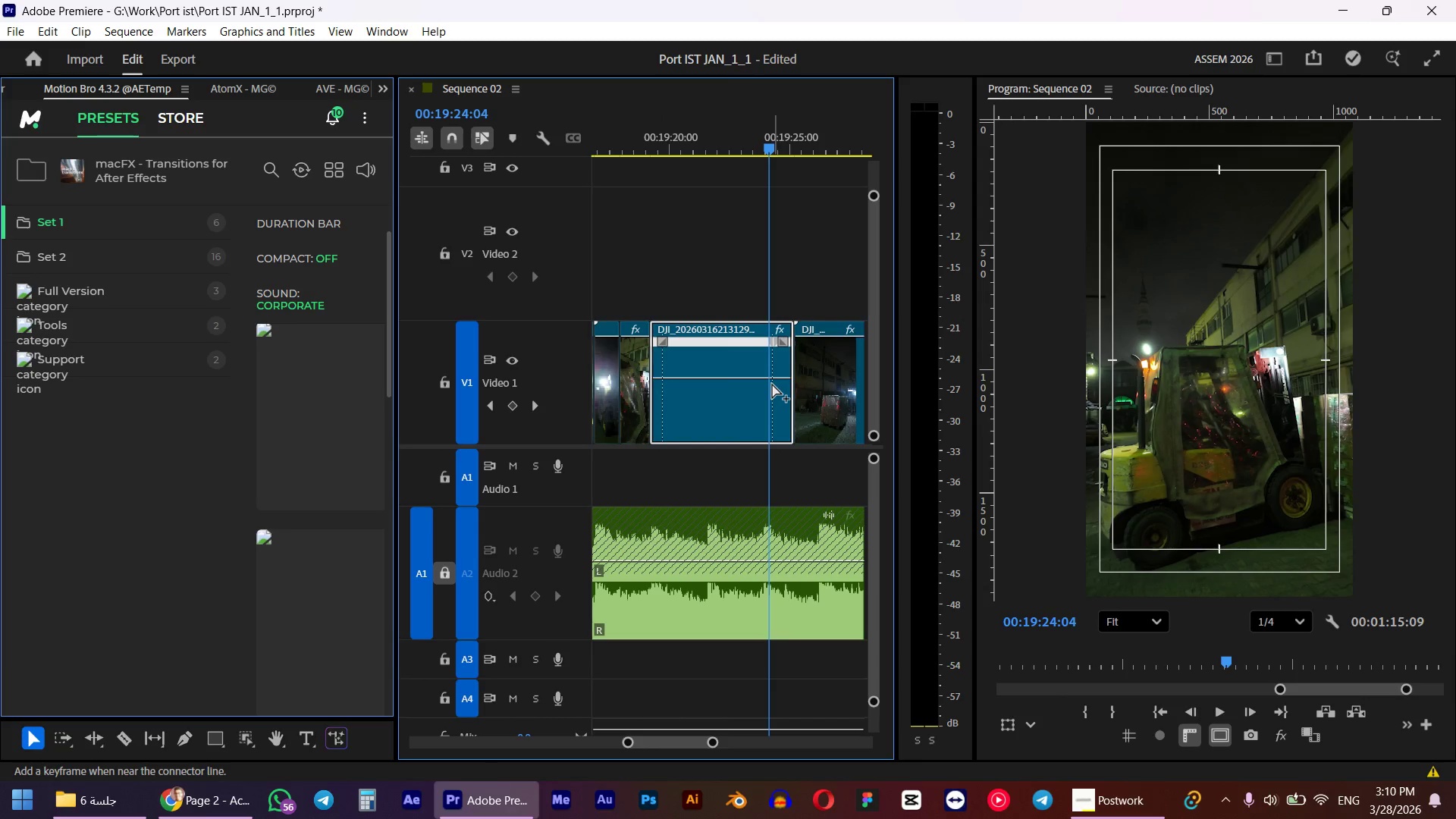 
key(Control+Z)
 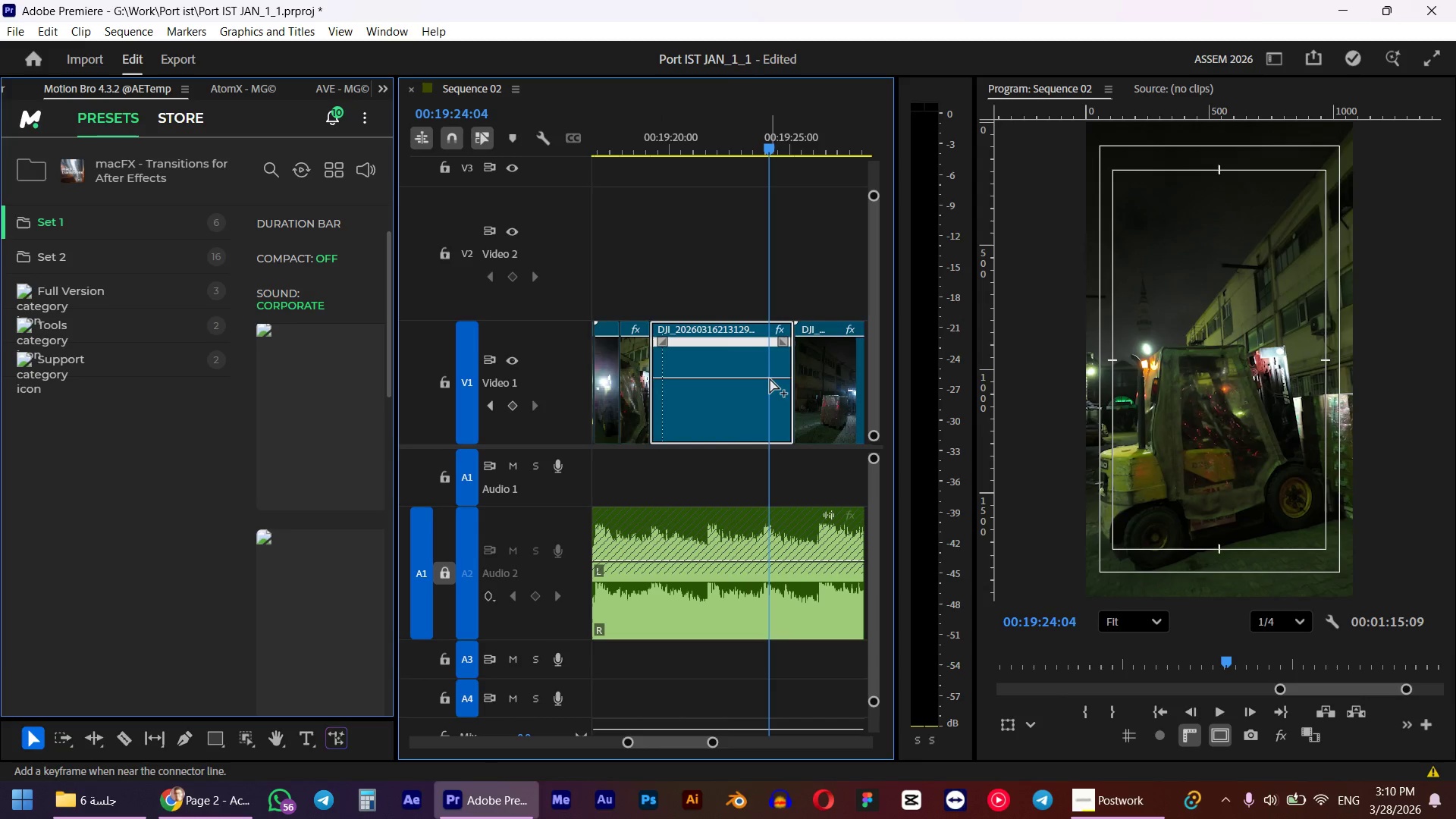 
left_click([770, 378])
 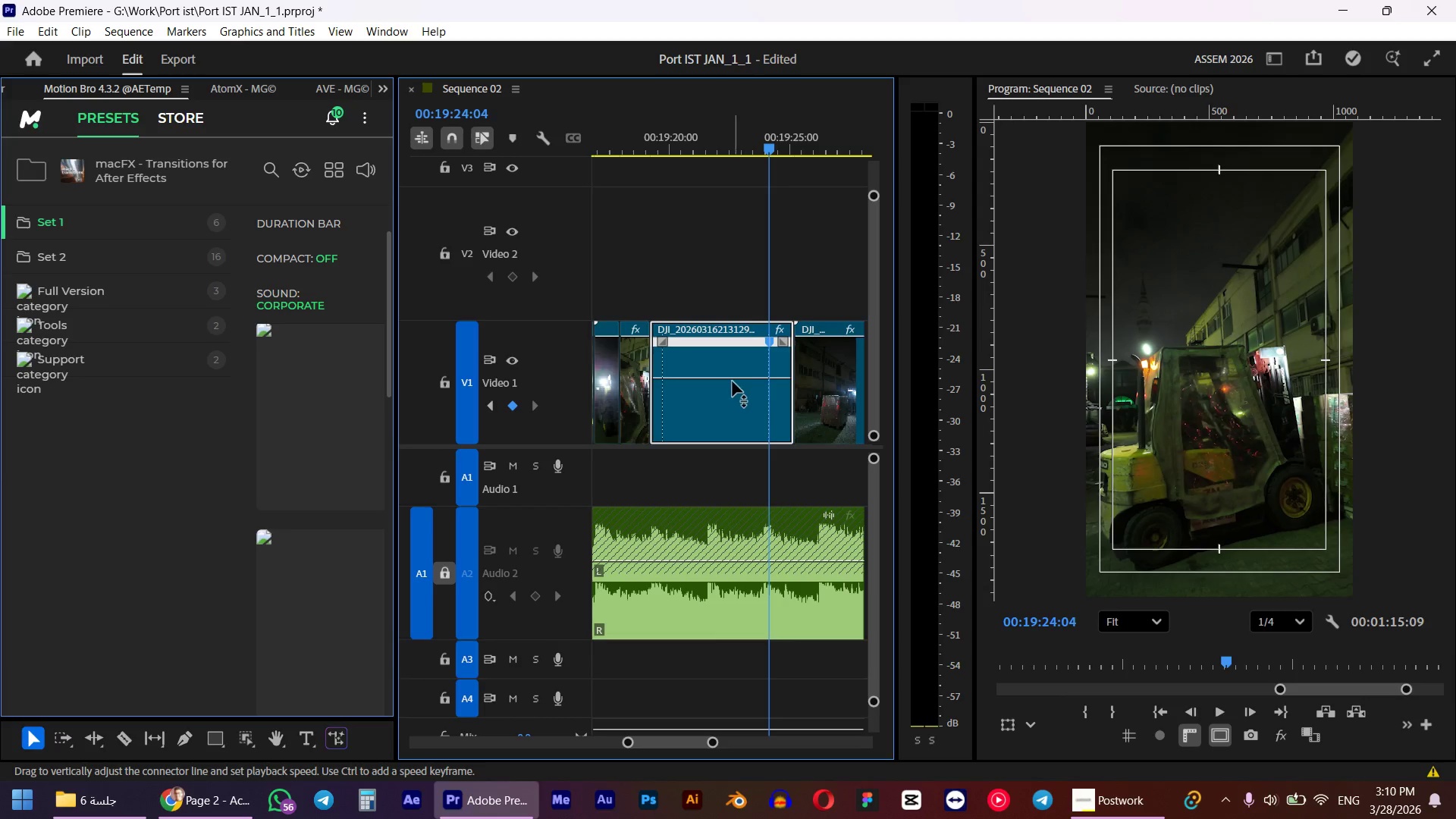 
left_click_drag(start_coordinate=[733, 381], to_coordinate=[793, 0])
 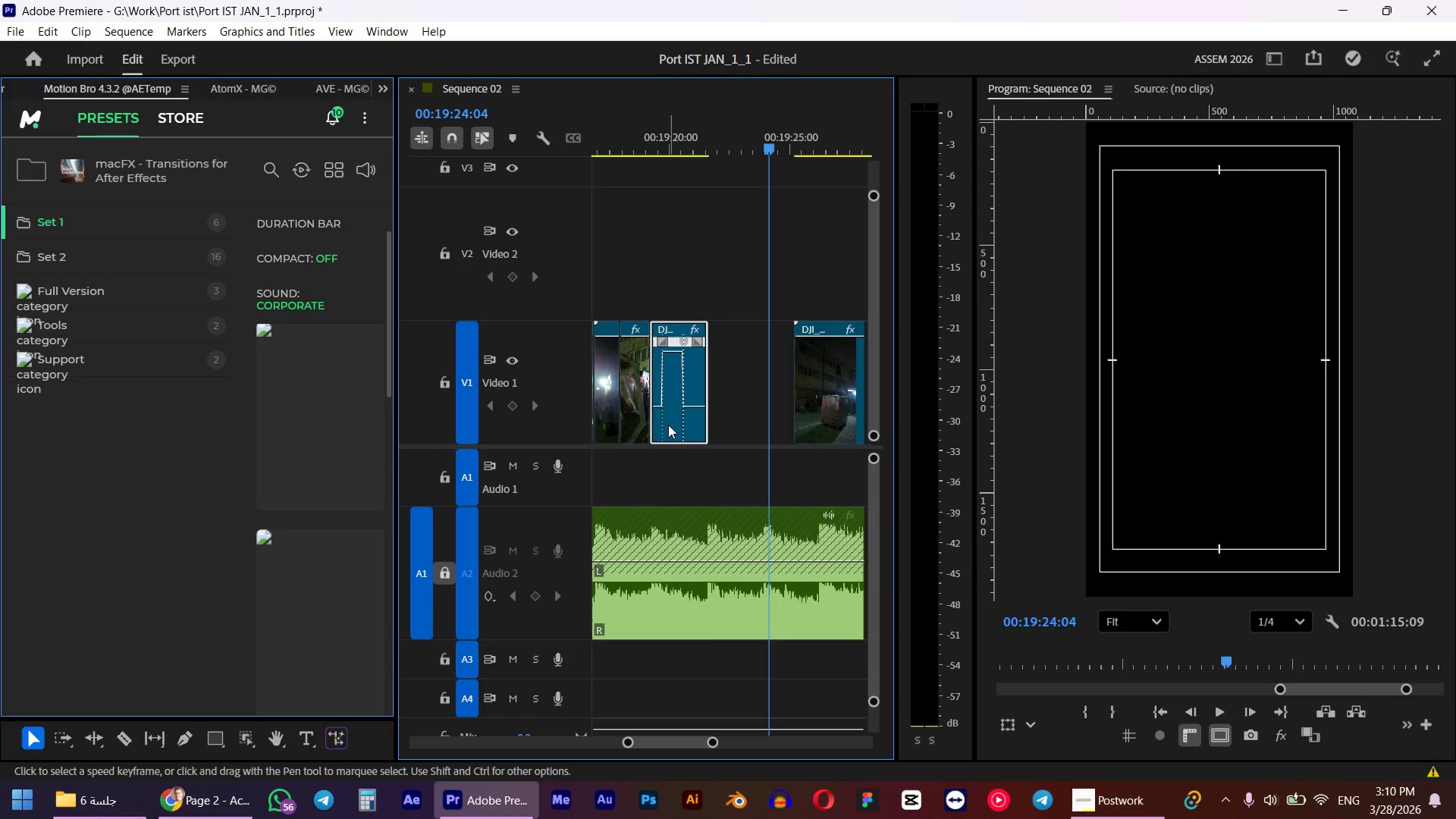 
hold_key(key=AltLeft, duration=0.62)
scroll: coordinate [663, 366], scroll_direction: up, amount: 9.0
 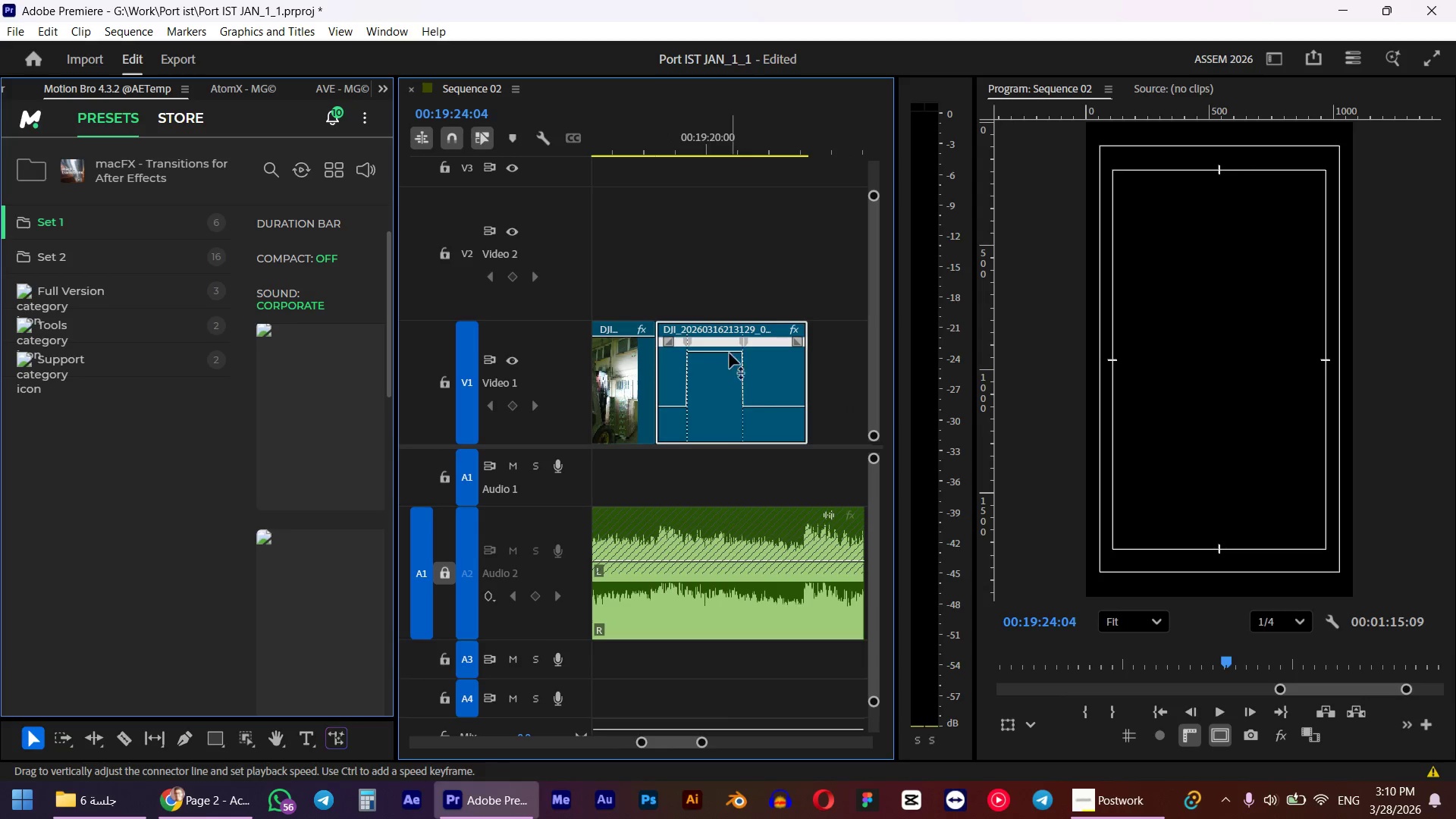 
left_click_drag(start_coordinate=[723, 353], to_coordinate=[743, 0])
 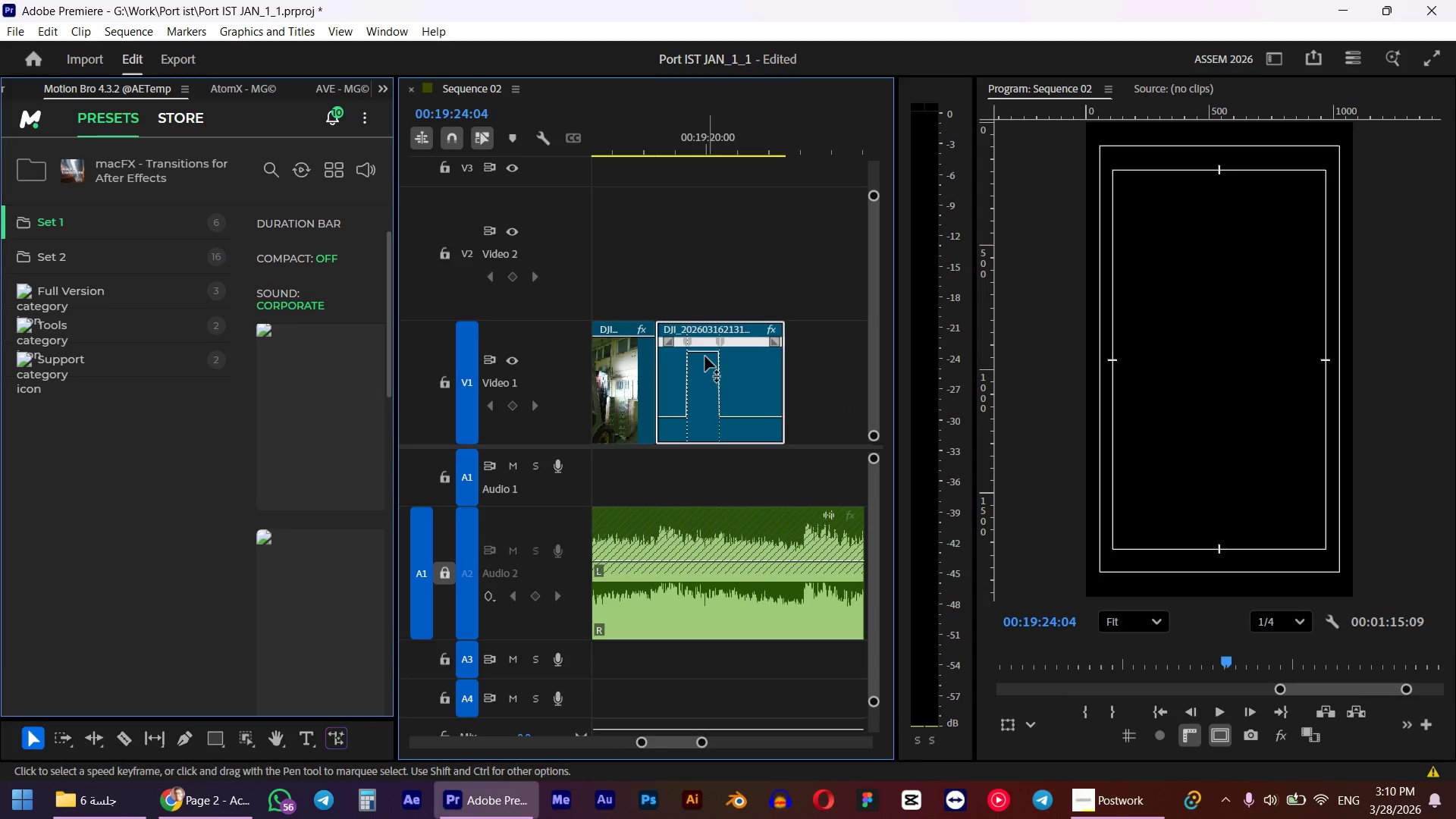 
left_click_drag(start_coordinate=[704, 355], to_coordinate=[712, 303])
 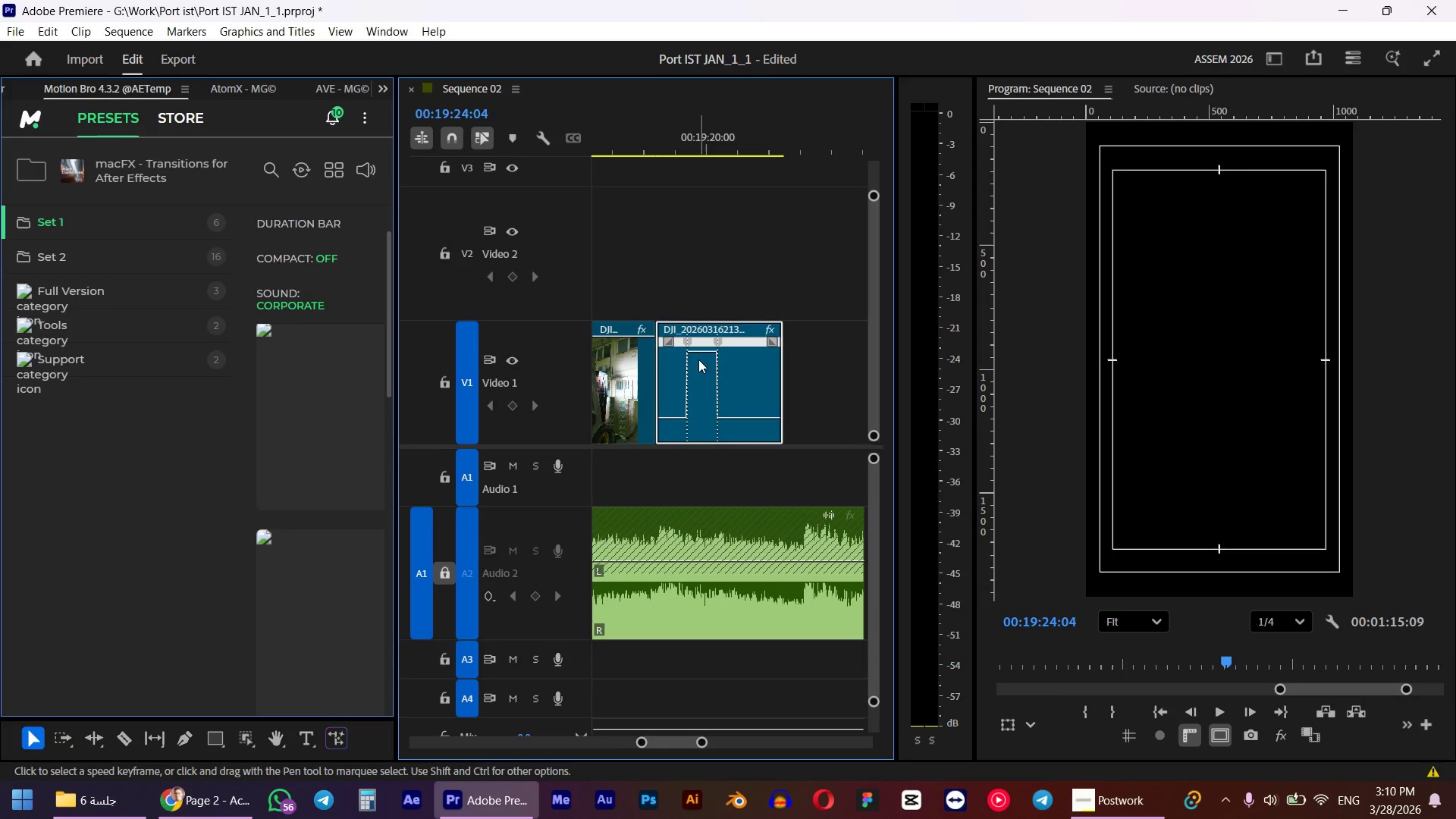 
hold_key(key=AltLeft, duration=0.8)
scroll: coordinate [692, 344], scroll_direction: up, amount: 9.0
 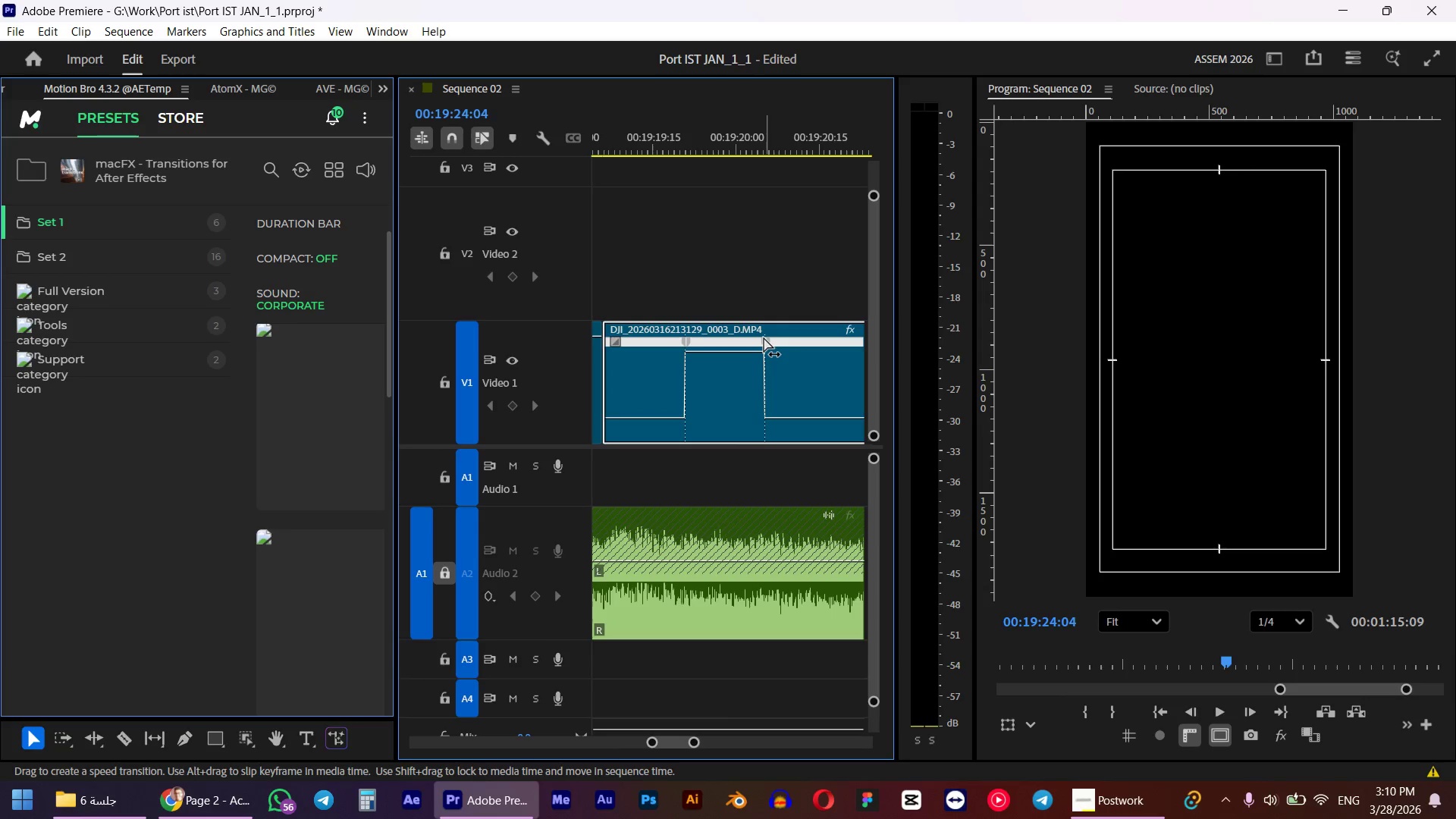 
left_click_drag(start_coordinate=[764, 337], to_coordinate=[720, 342])
 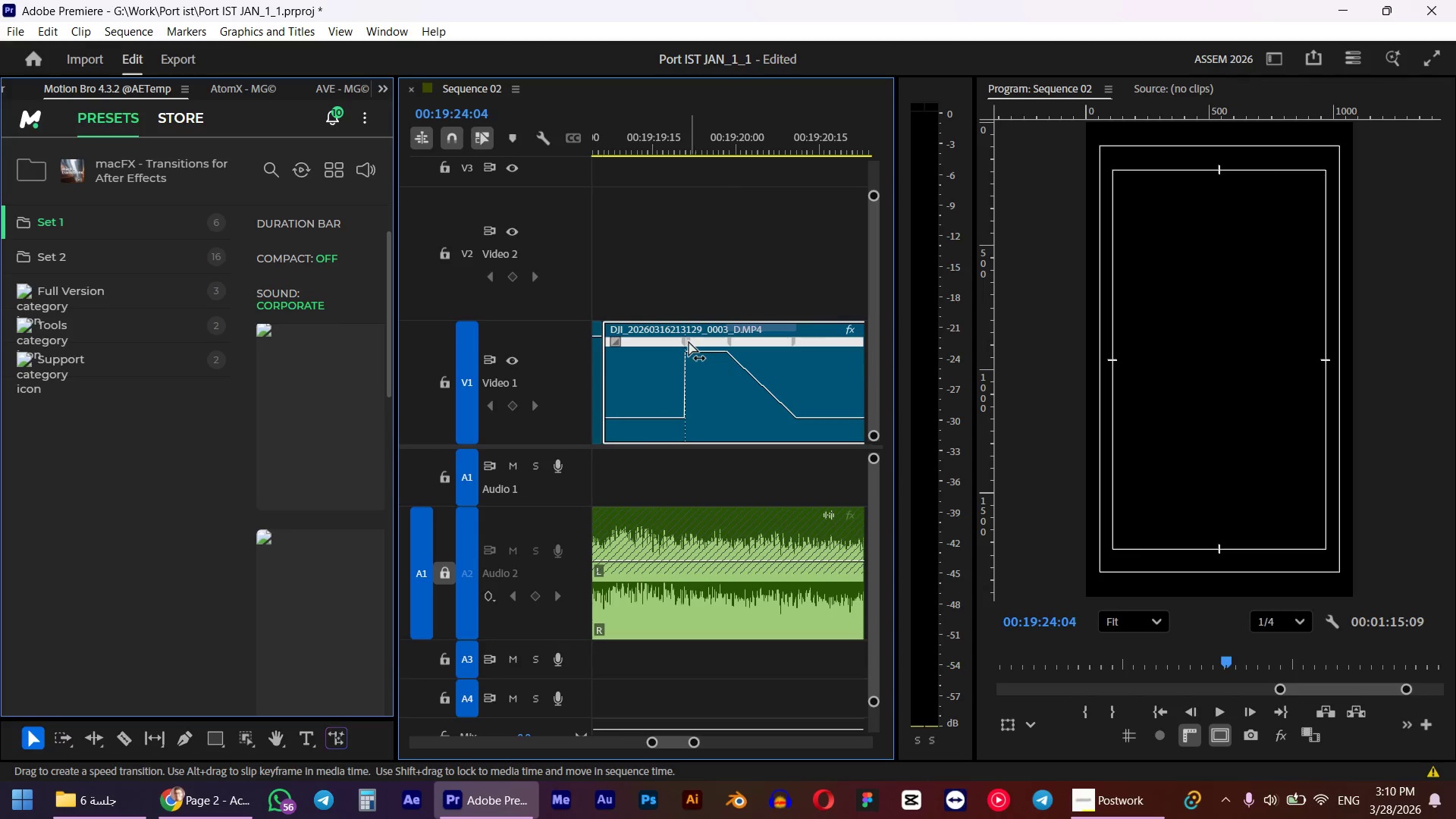 
left_click_drag(start_coordinate=[689, 341], to_coordinate=[764, 340])
 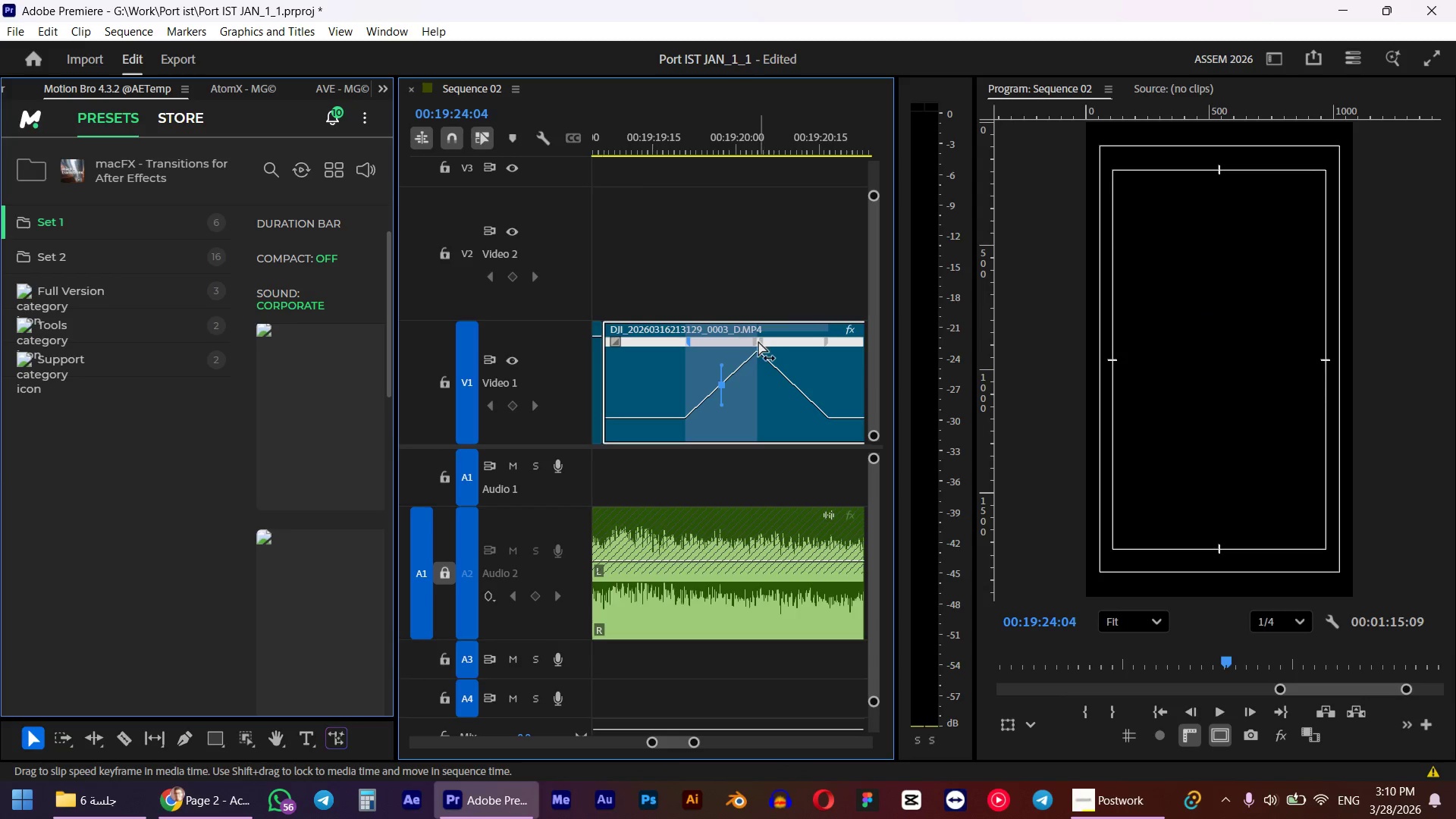 
left_click([757, 341])
 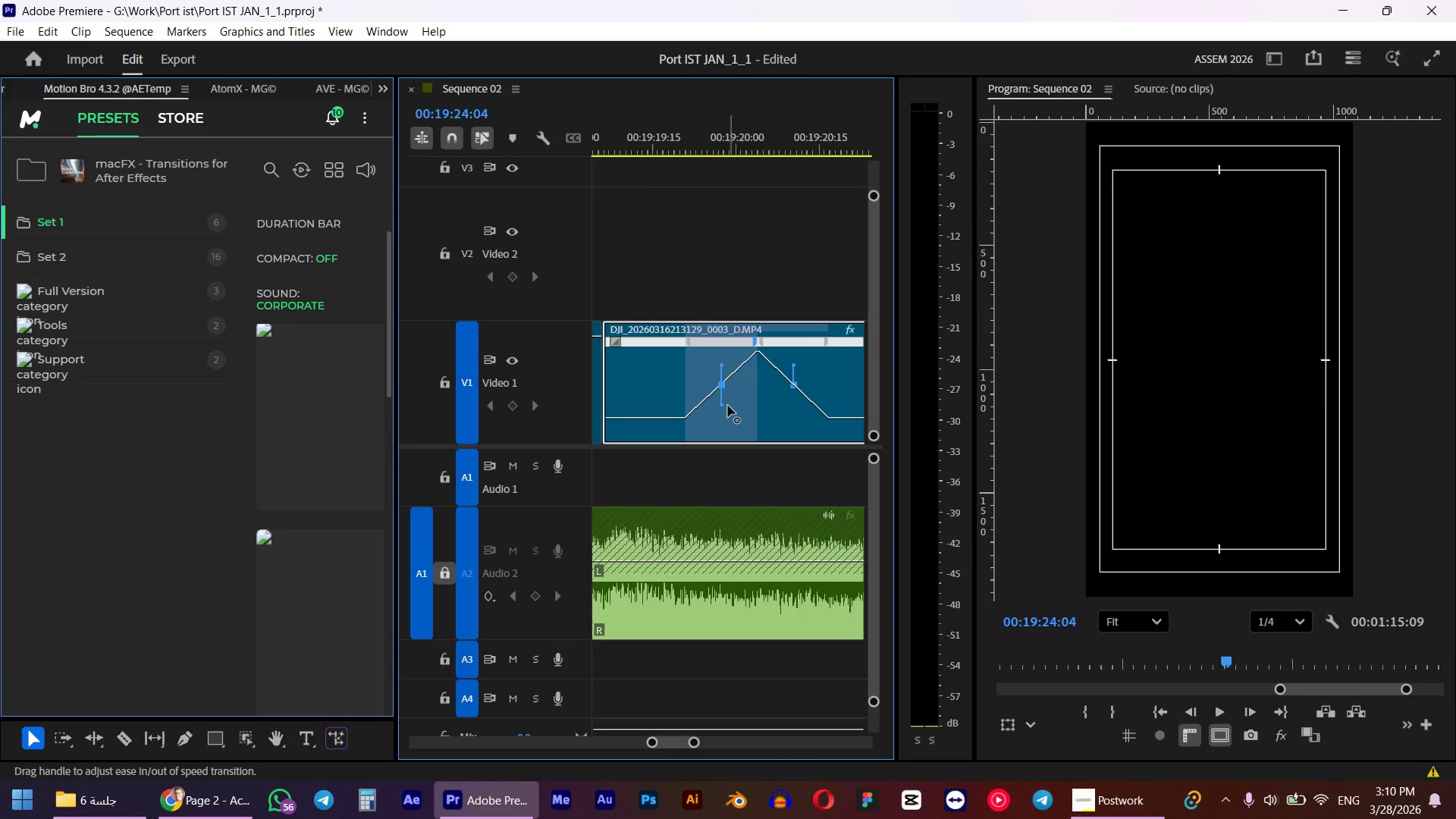 
left_click_drag(start_coordinate=[723, 406], to_coordinate=[651, 418])
 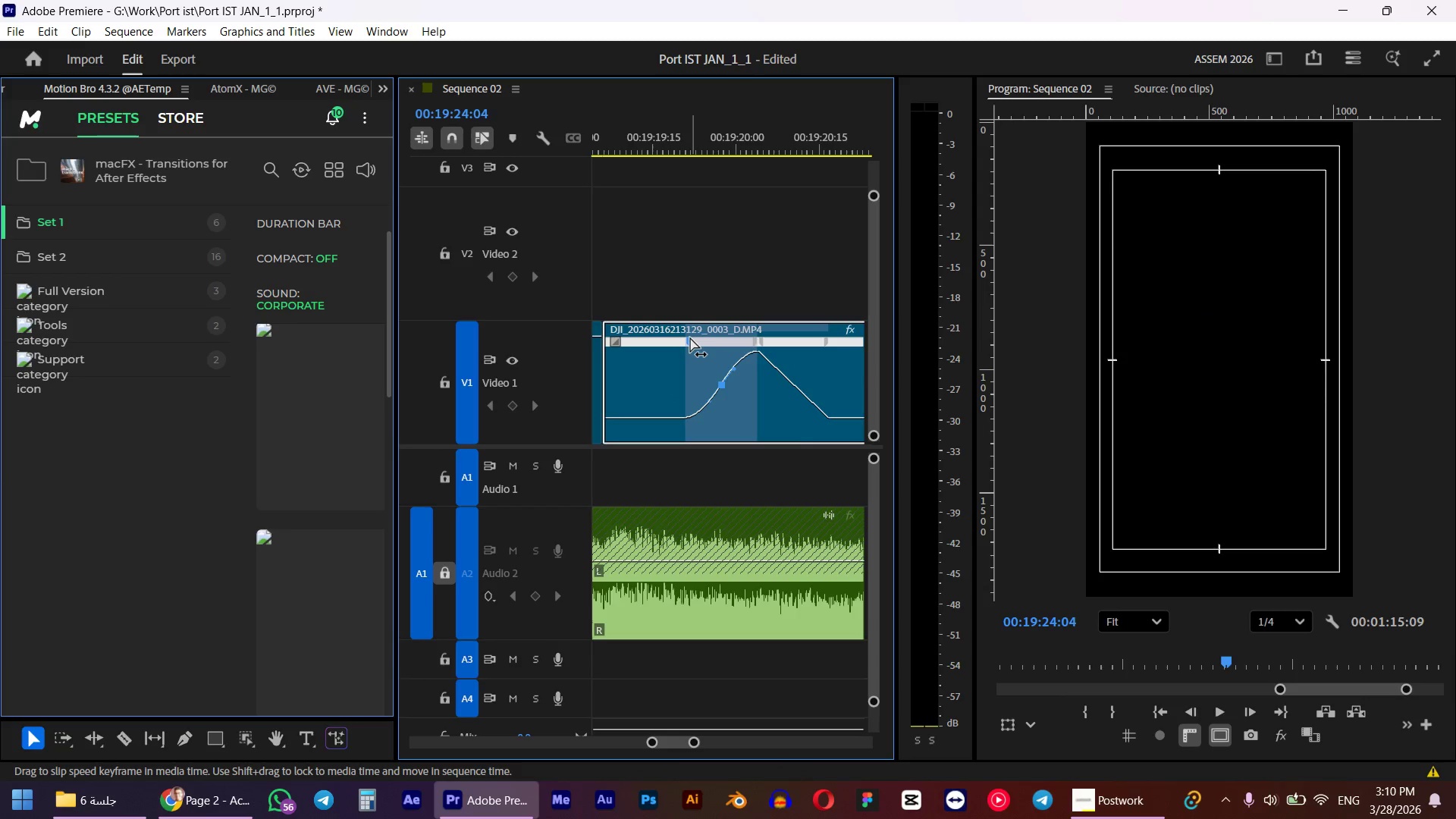 
left_click_drag(start_coordinate=[688, 337], to_coordinate=[669, 344])
 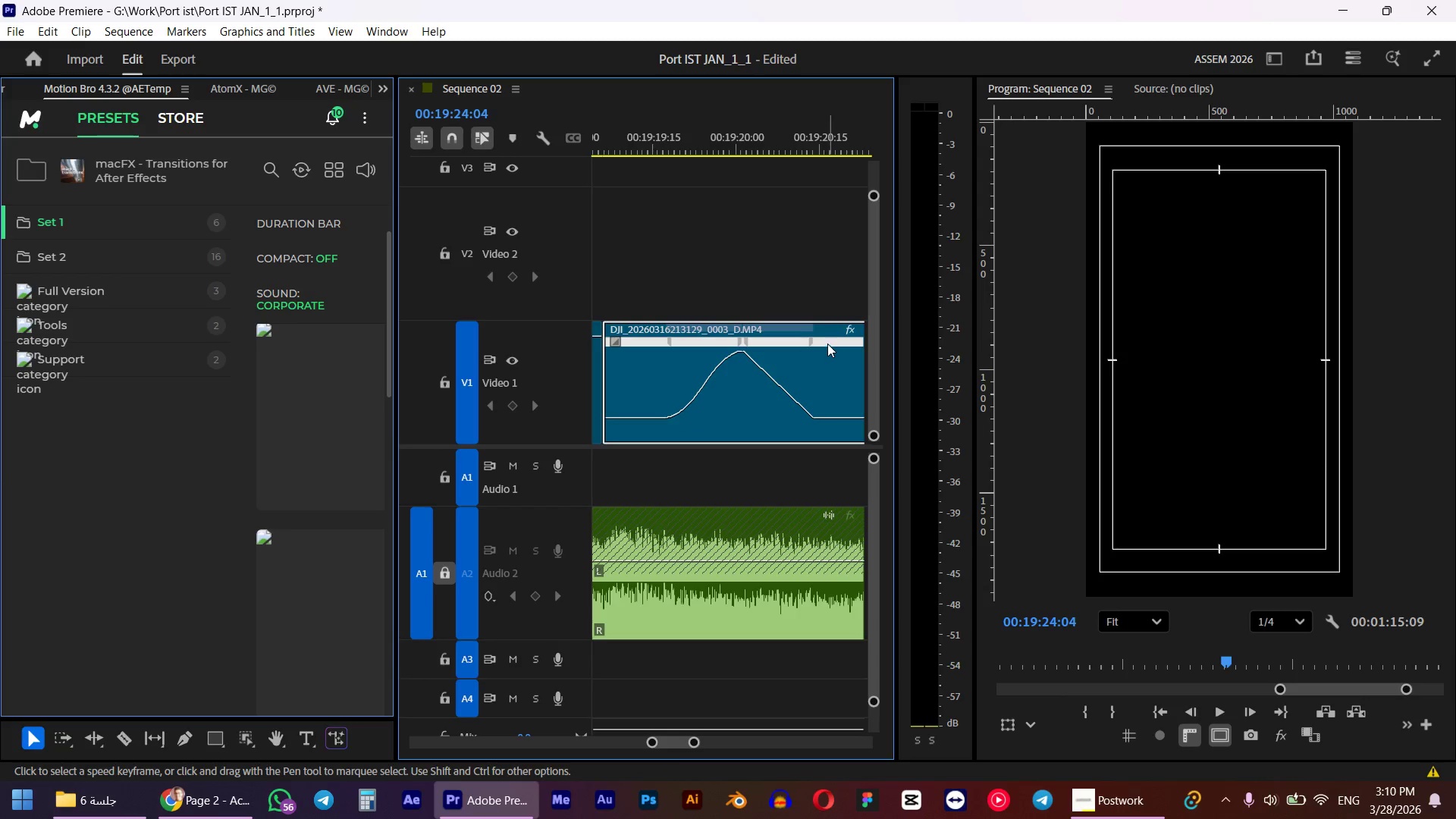 
left_click([810, 344])
 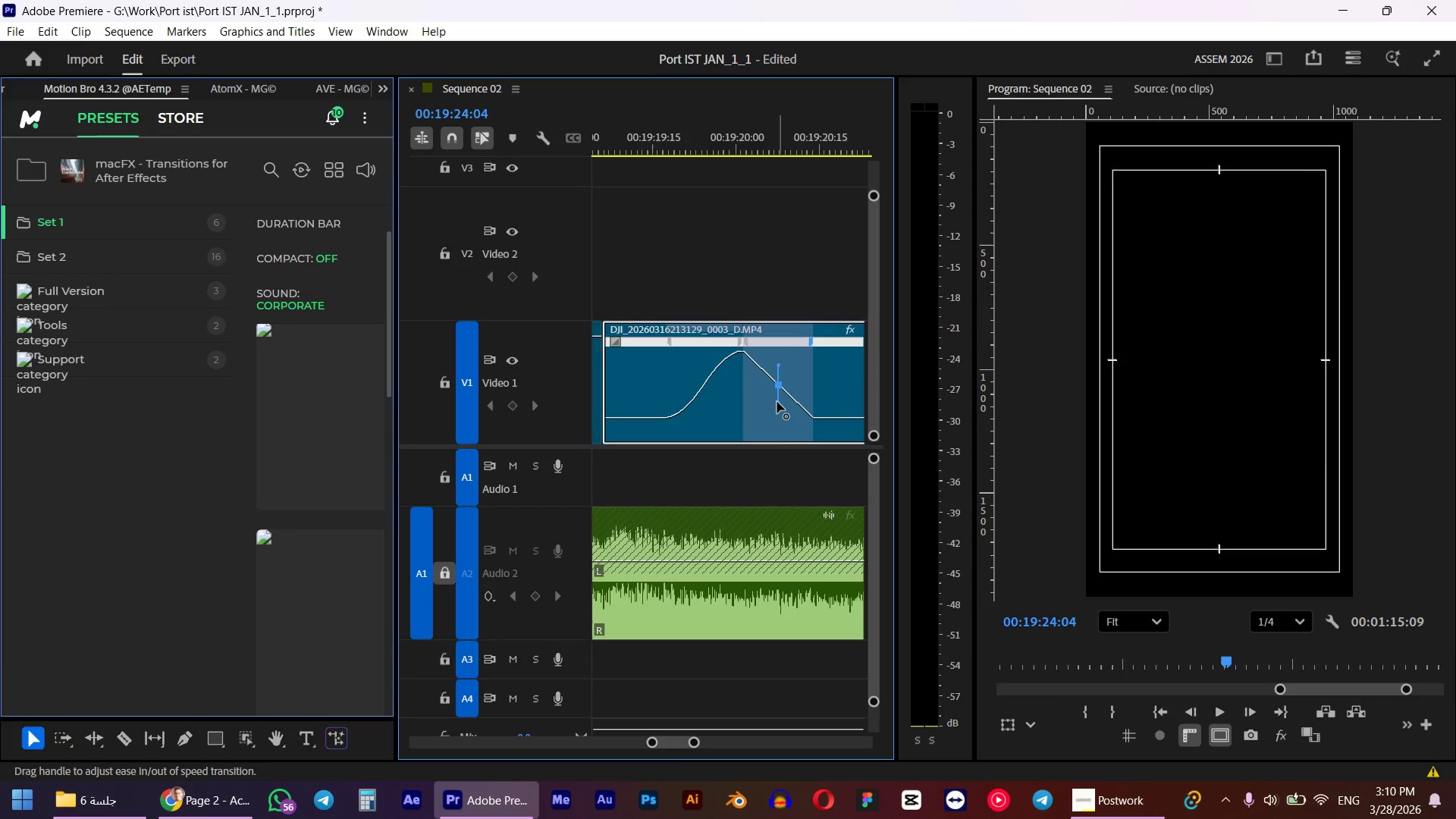 
left_click_drag(start_coordinate=[781, 402], to_coordinate=[848, 416])
 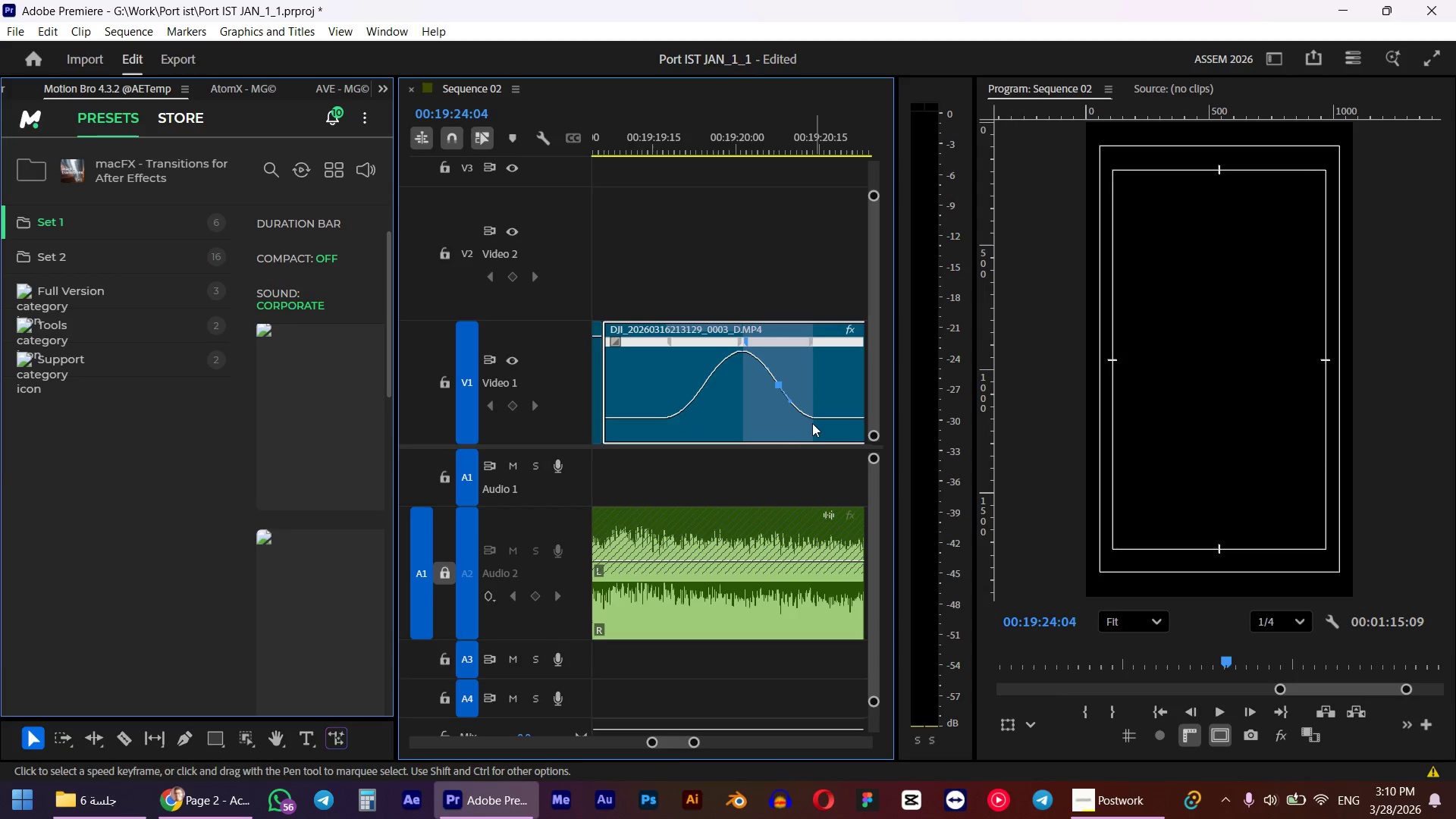 
hold_key(key=AltLeft, duration=1.3)
 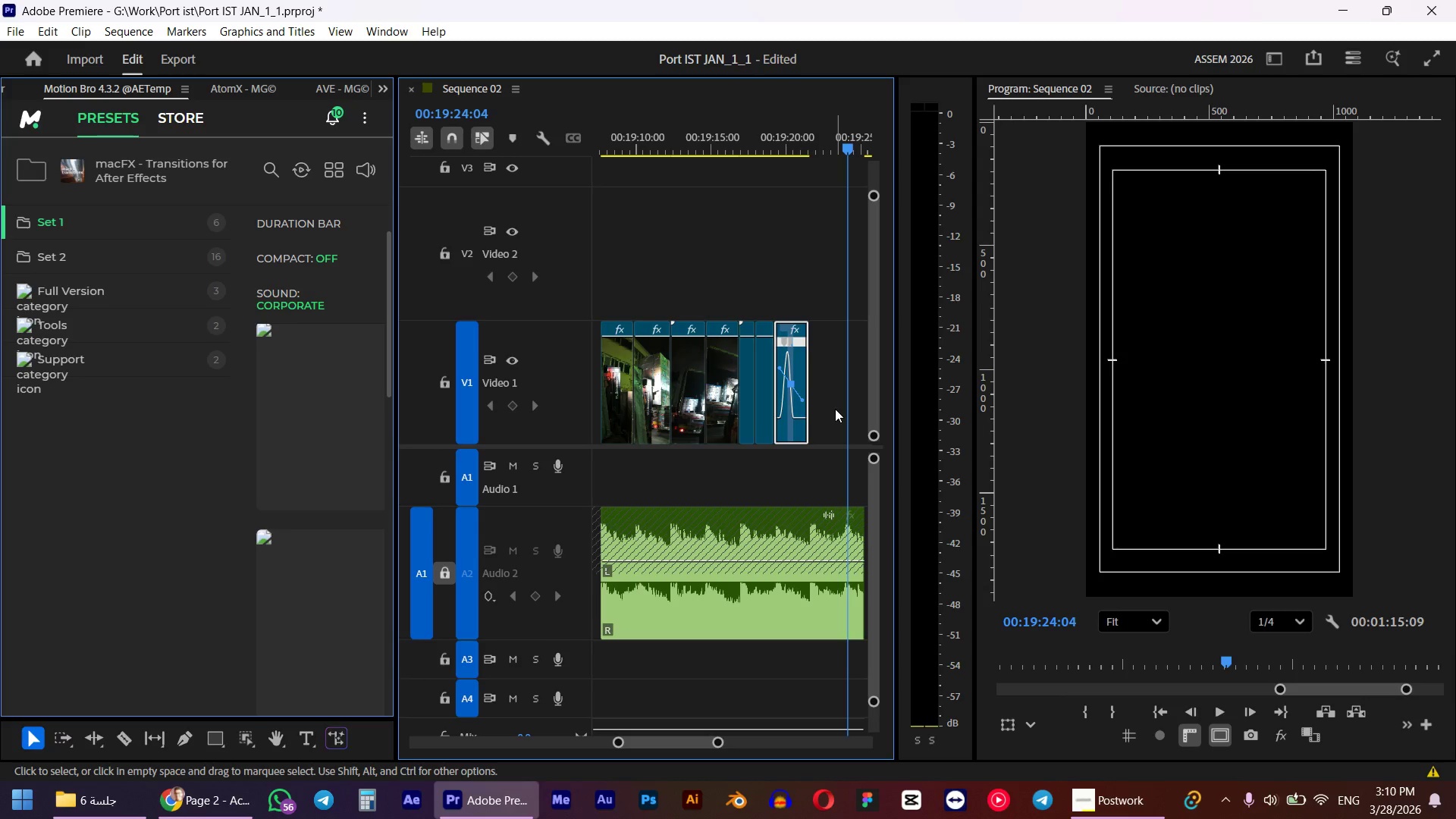 
left_click([835, 409])
 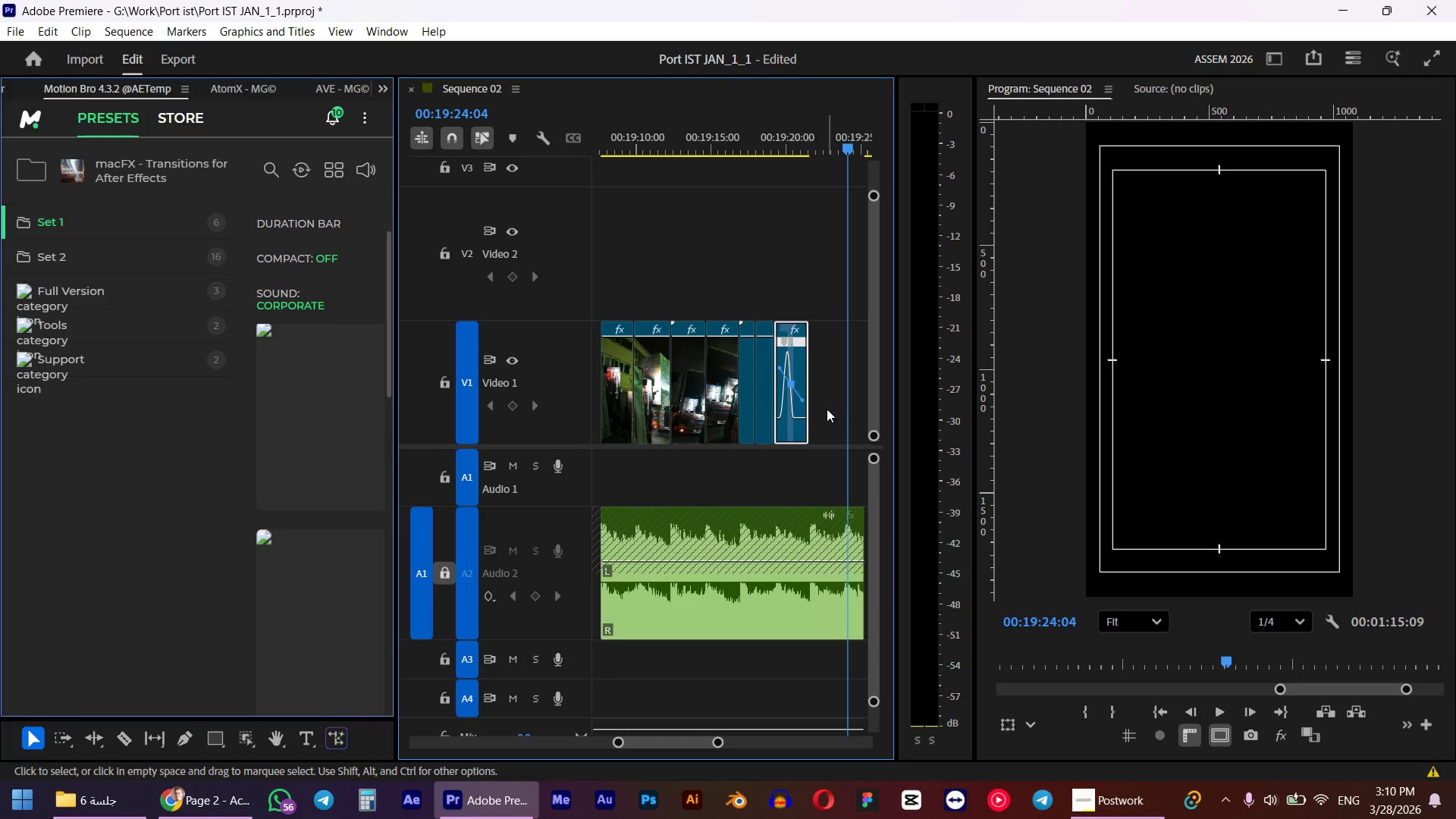 
scroll: coordinate [789, 414], scroll_direction: down, amount: 22.0
 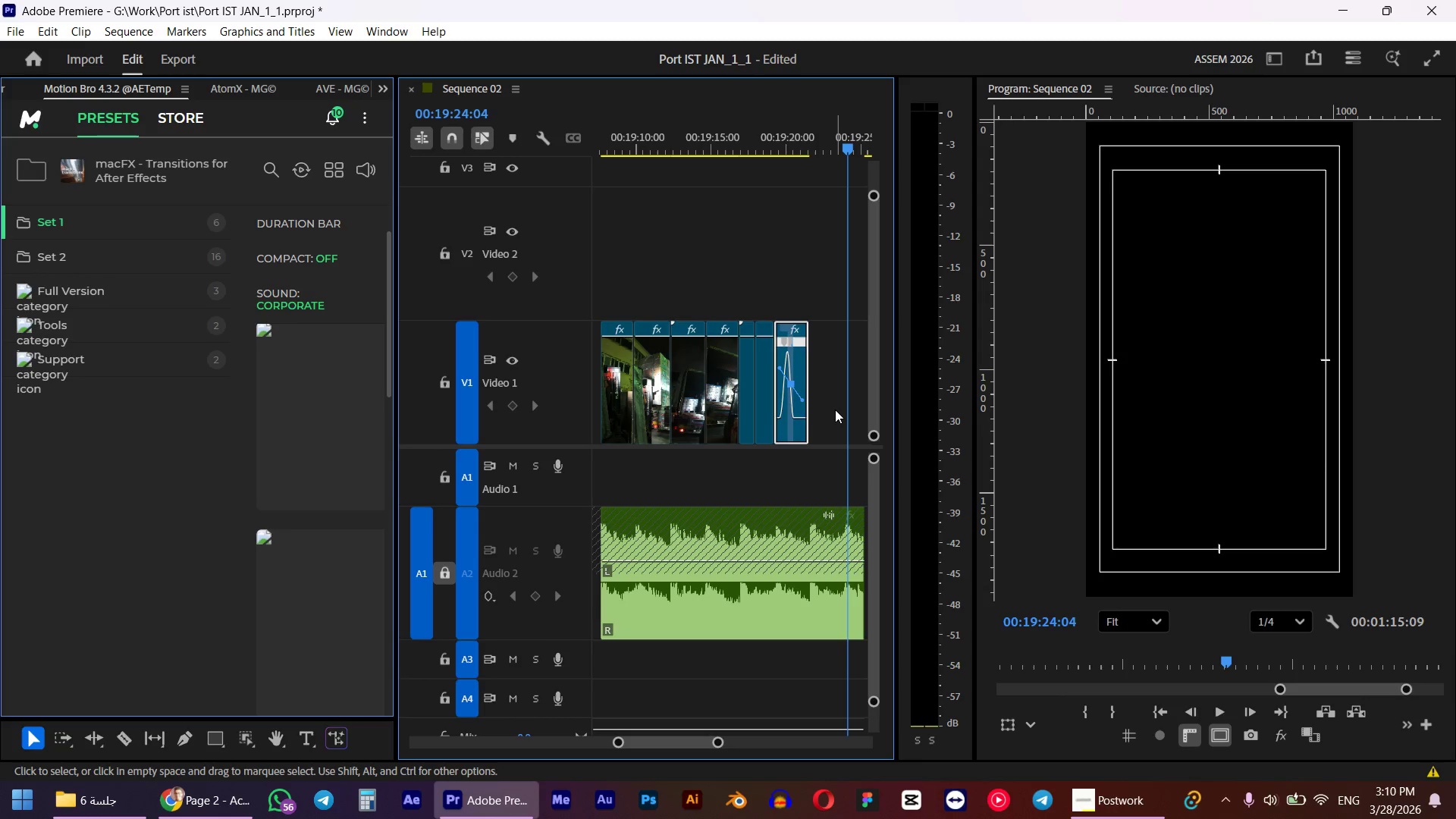 
double_click([825, 409])
 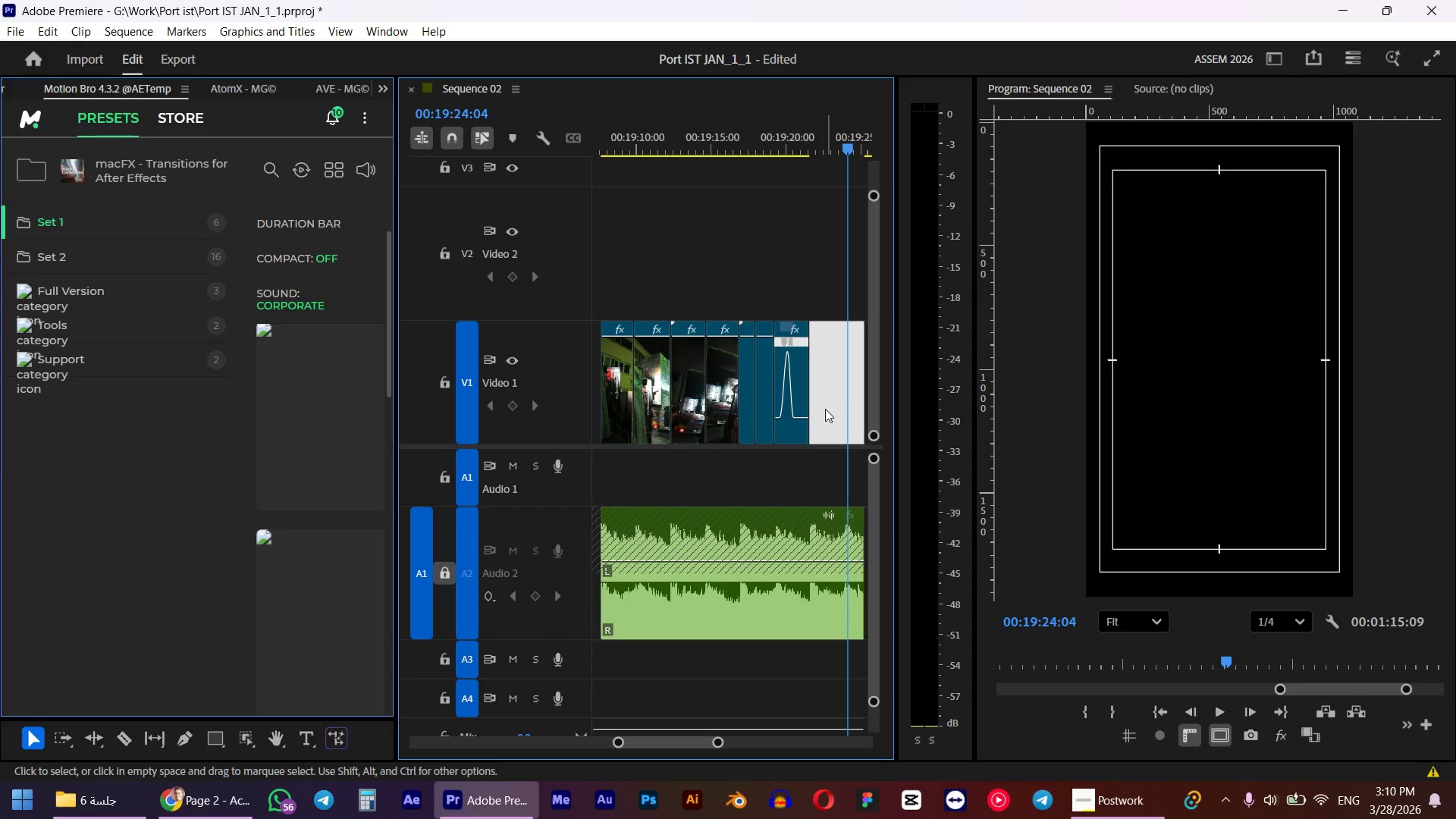 
key(D)
 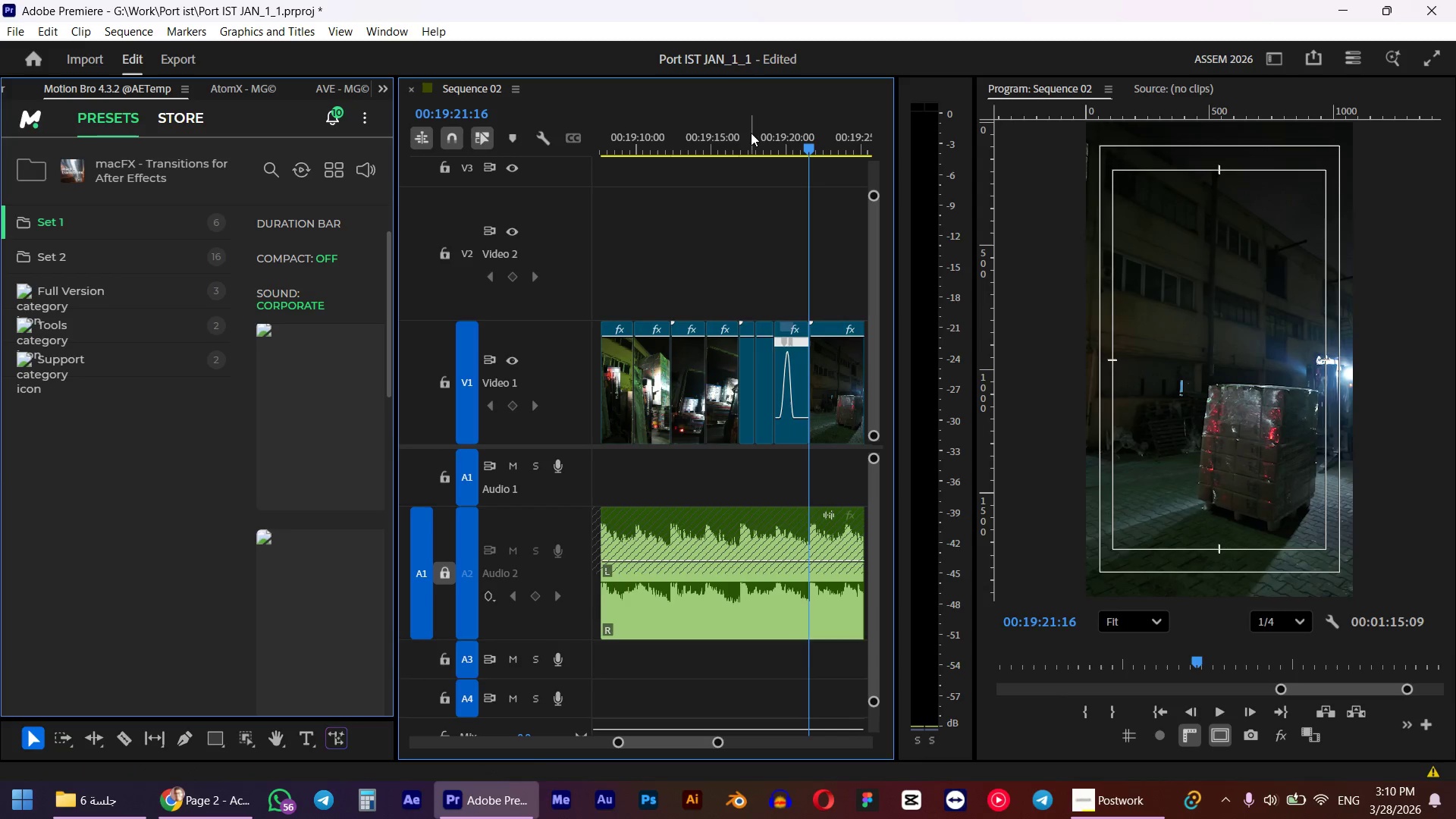 
left_click([751, 124])
 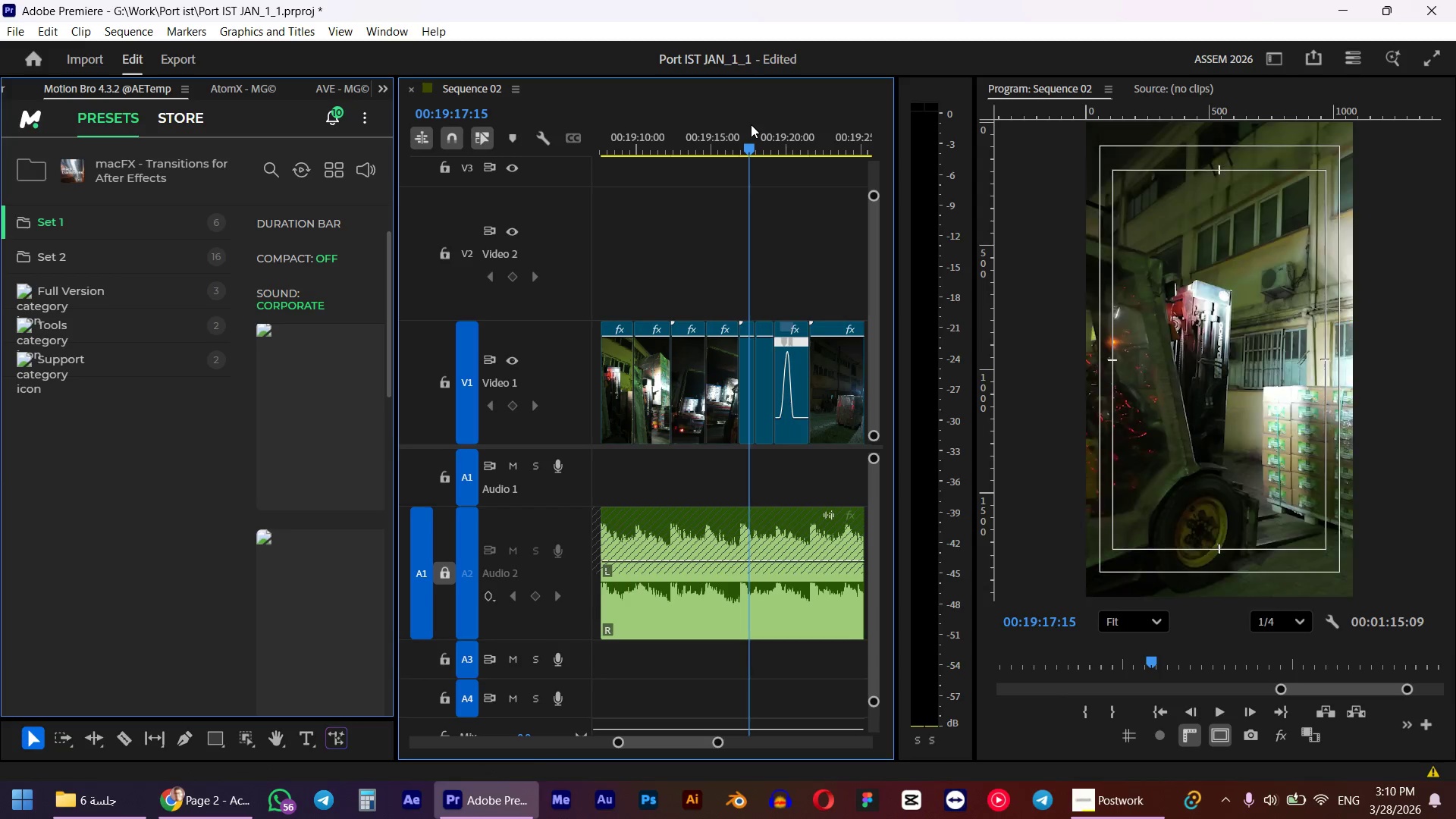 
key(Space)
 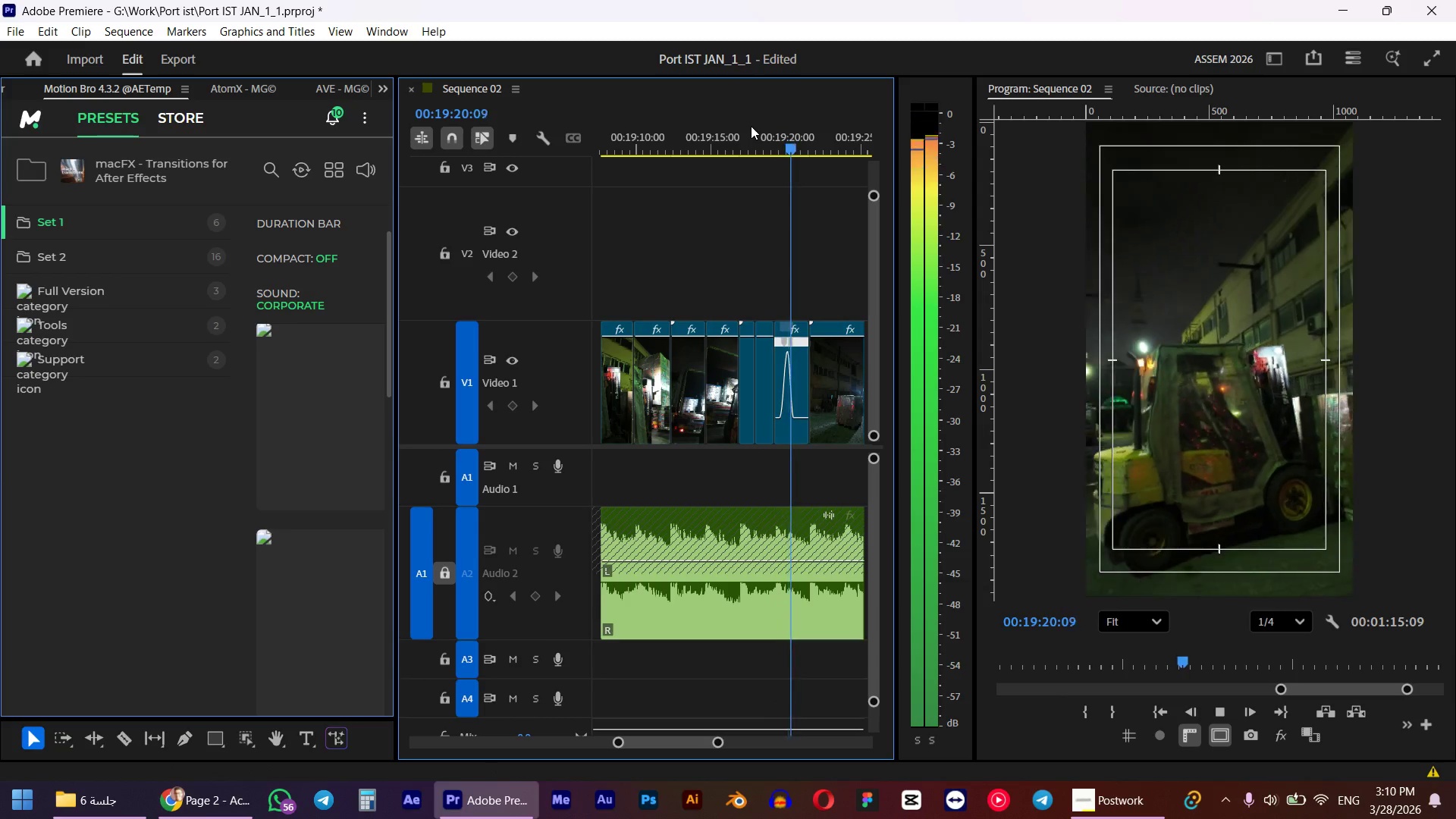 
key(Space)
 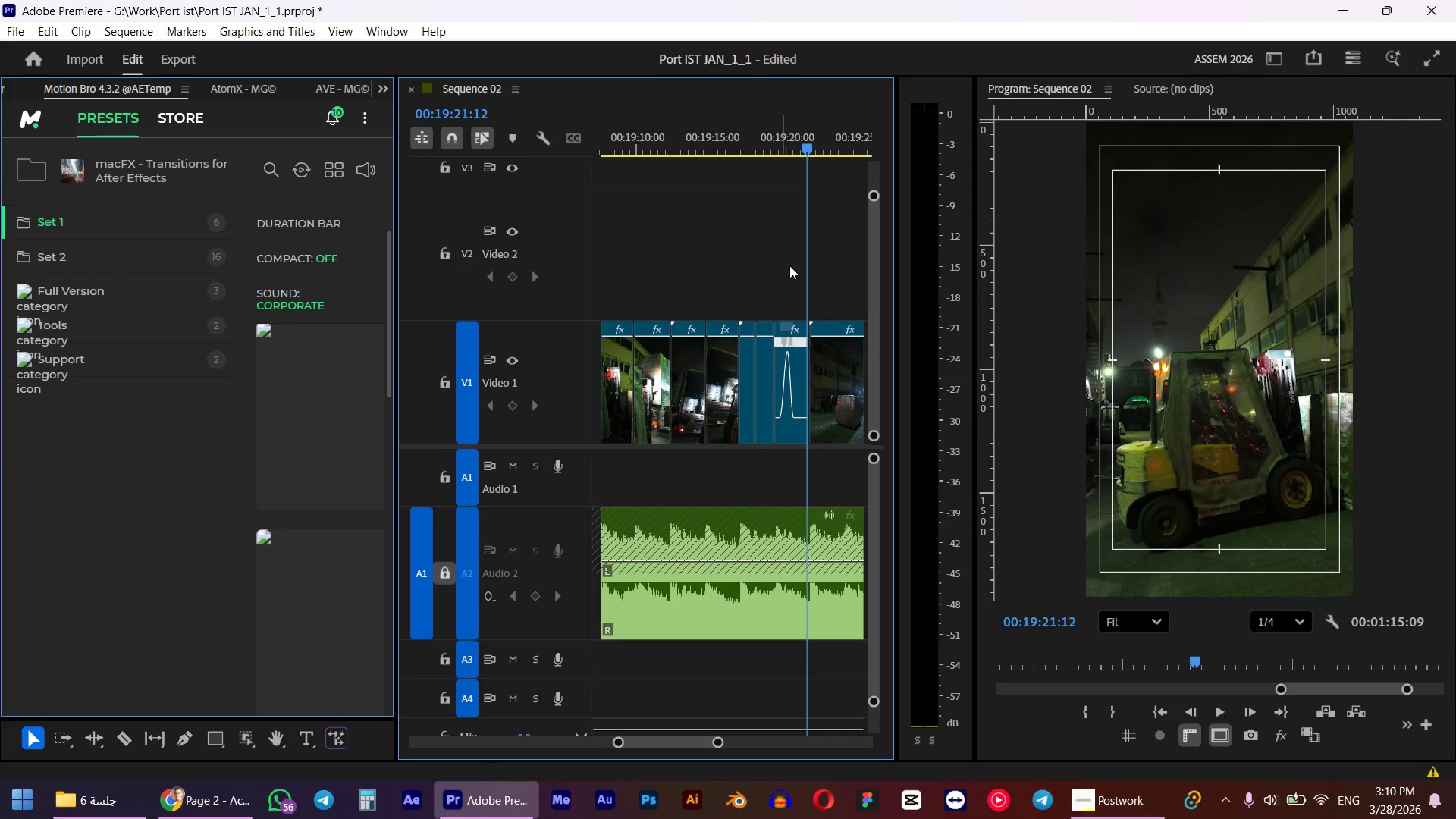 
hold_key(key=AltLeft, duration=0.97)
scroll: coordinate [710, 338], scroll_direction: up, amount: 17.0
 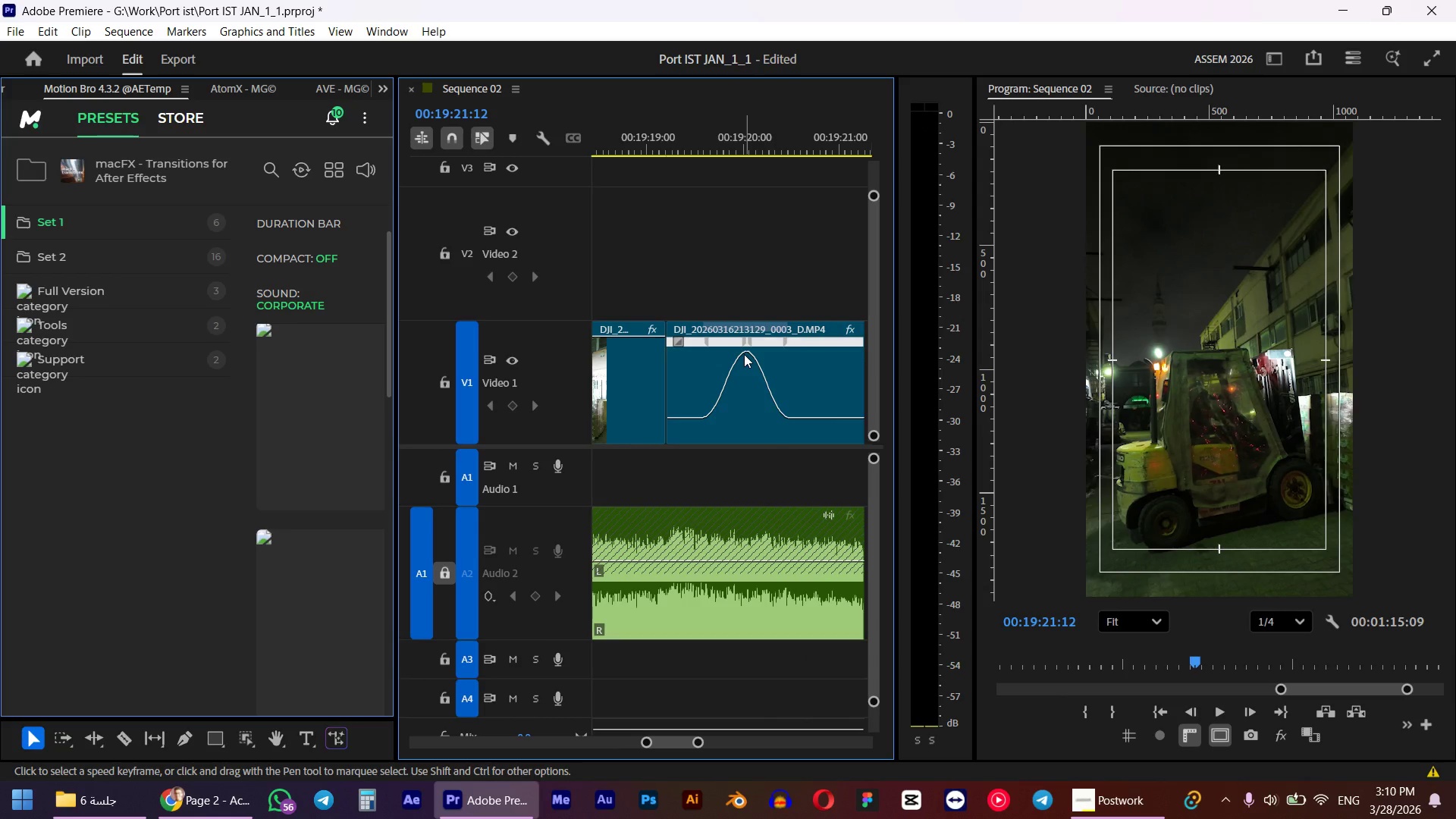 
left_click([745, 350])
 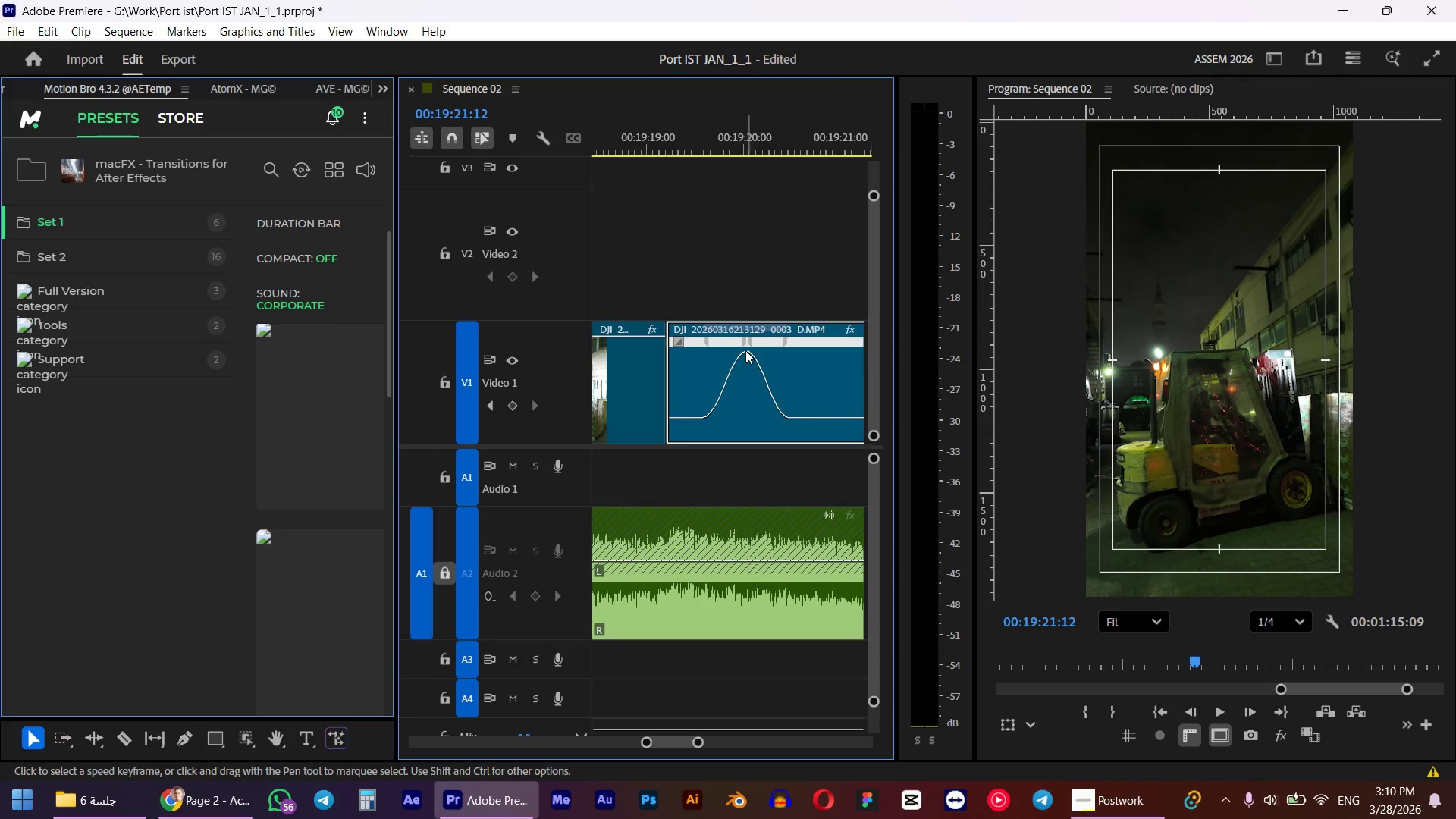 
hold_key(key=AltLeft, duration=0.42)
scroll: coordinate [745, 351], scroll_direction: up, amount: 5.0
 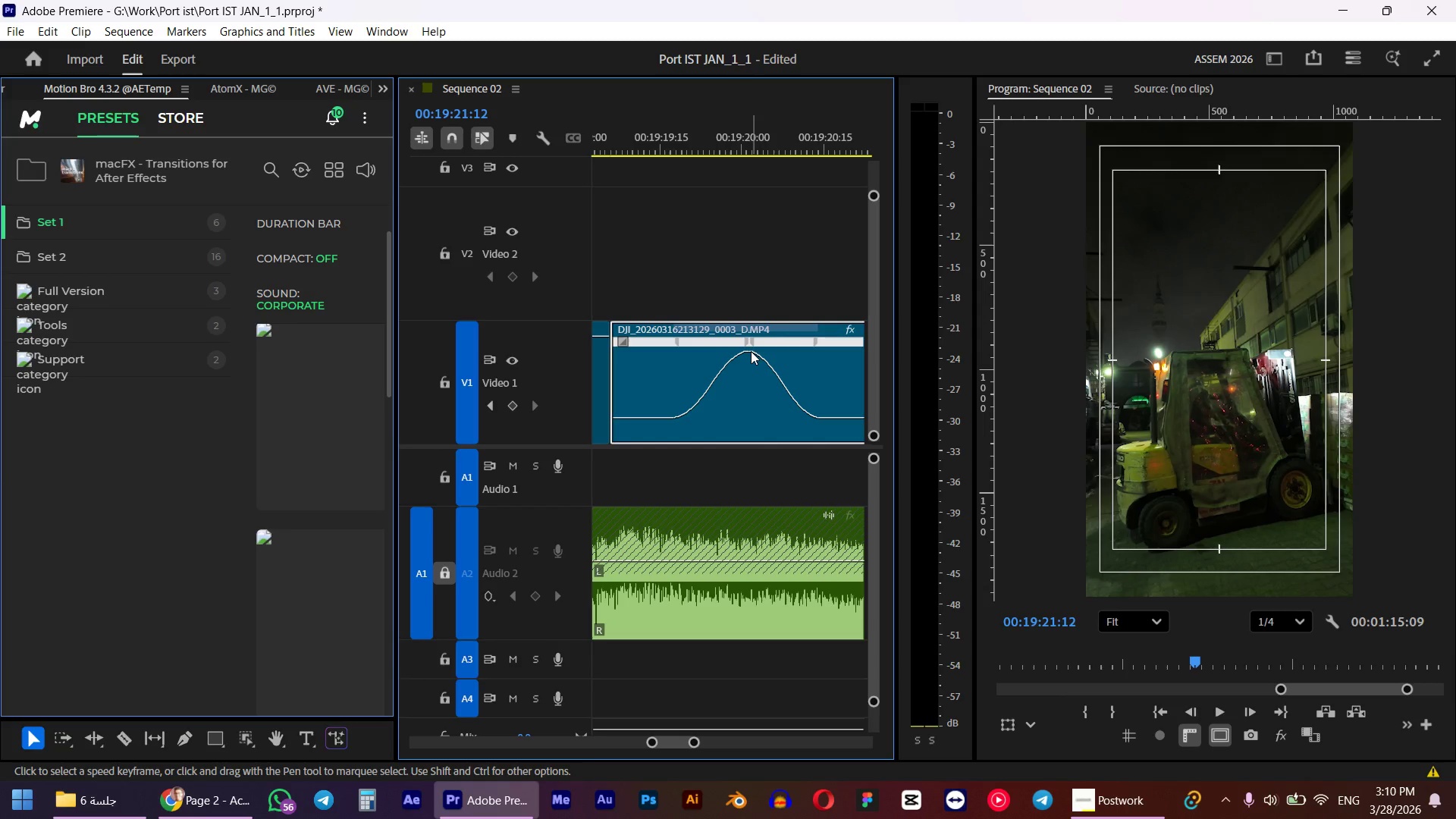 
left_click([748, 346])
 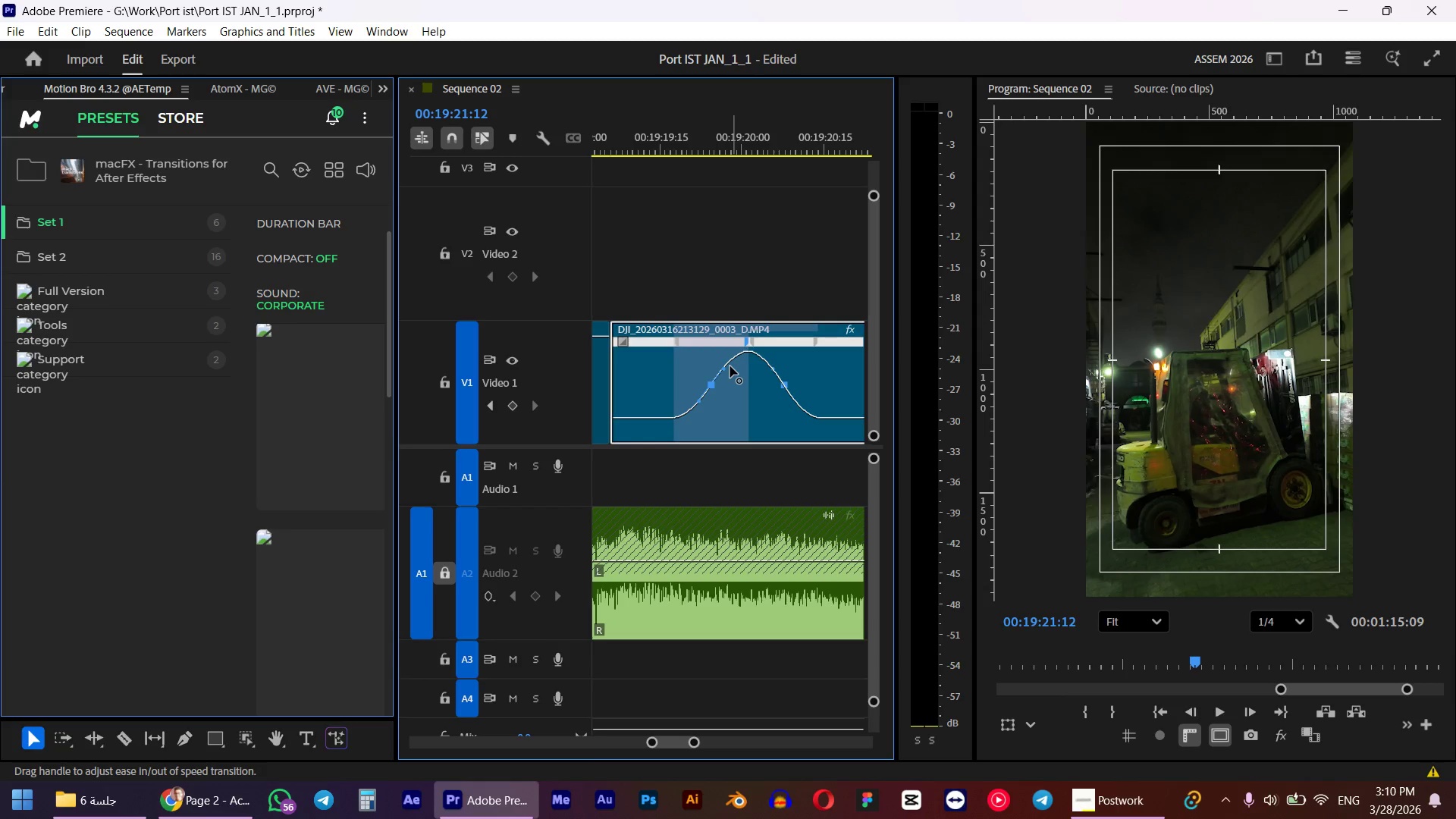 
left_click_drag(start_coordinate=[726, 368], to_coordinate=[755, 328])
 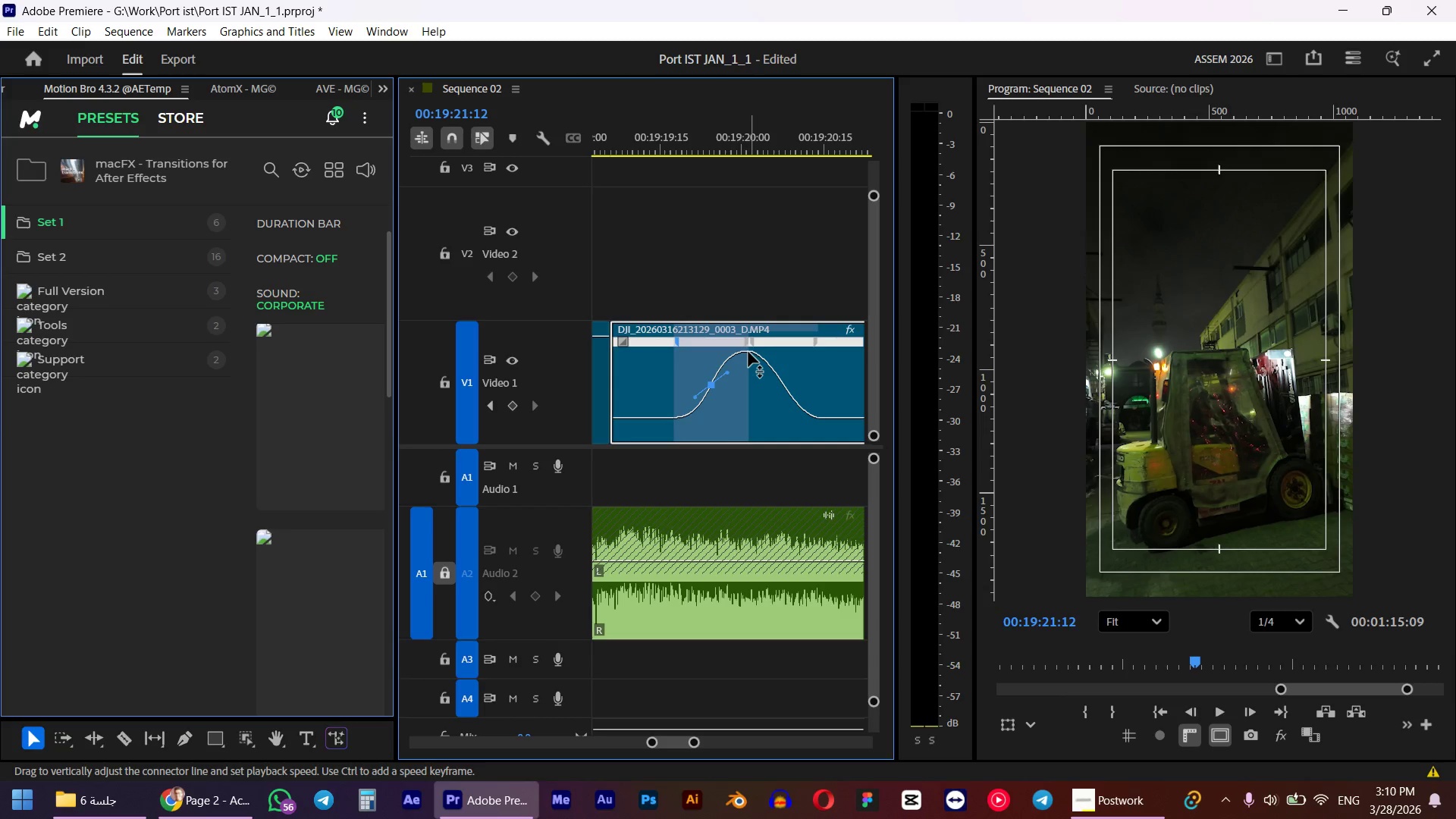 
left_click_drag(start_coordinate=[748, 350], to_coordinate=[744, 111])
 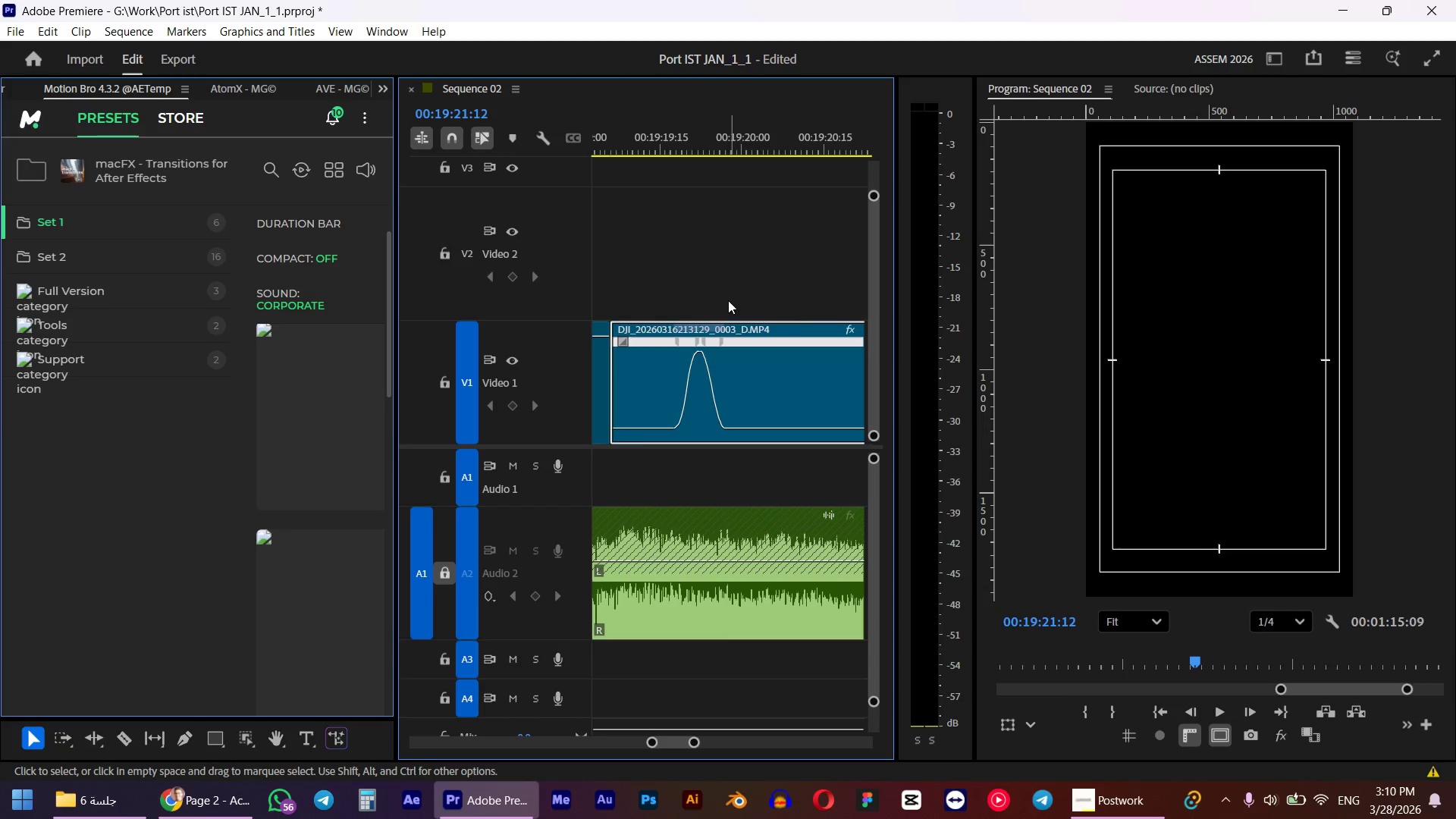 
hold_key(key=AltLeft, duration=0.64)
scroll: coordinate [727, 302], scroll_direction: down, amount: 11.0
 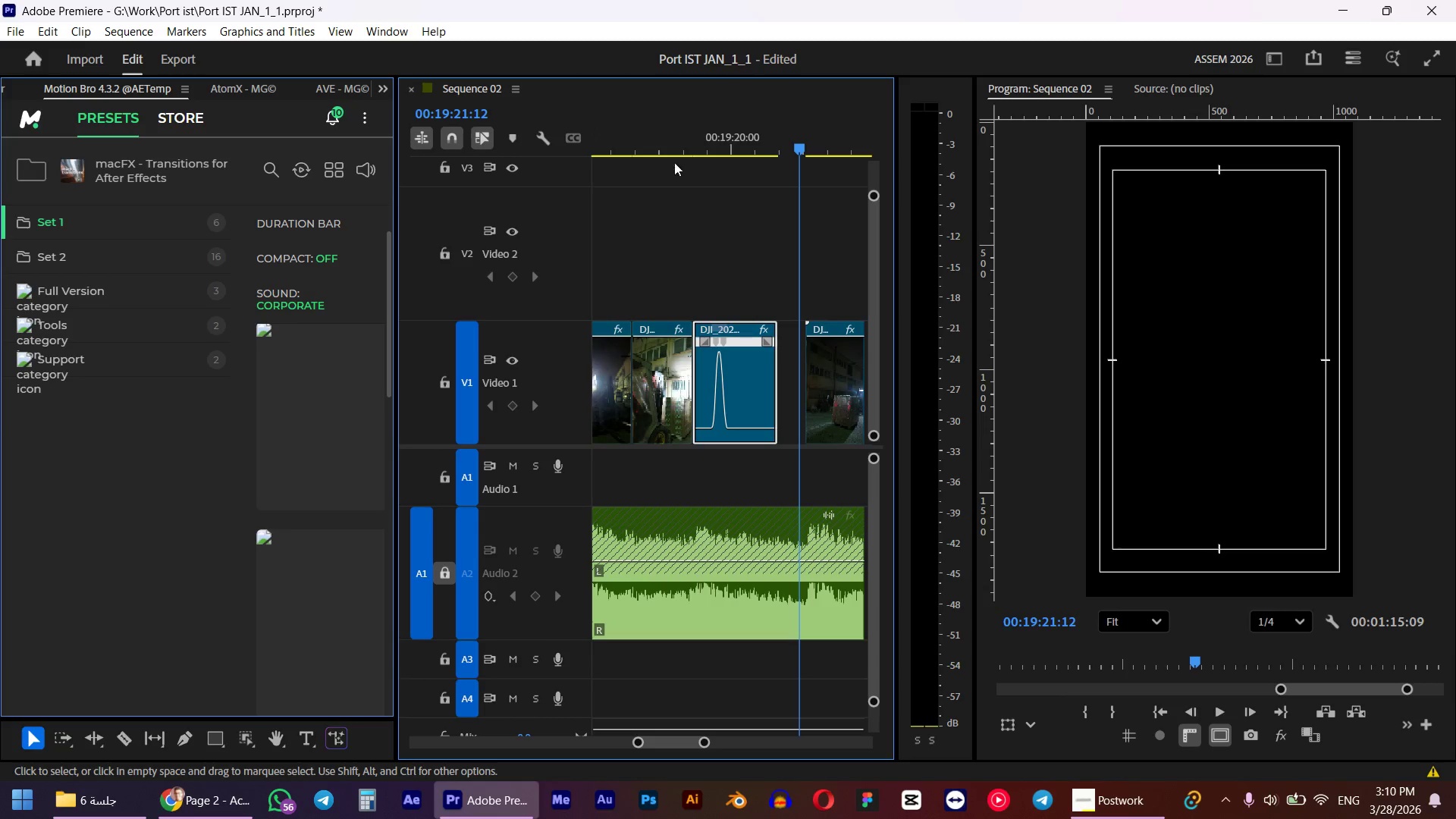 
left_click([679, 133])
 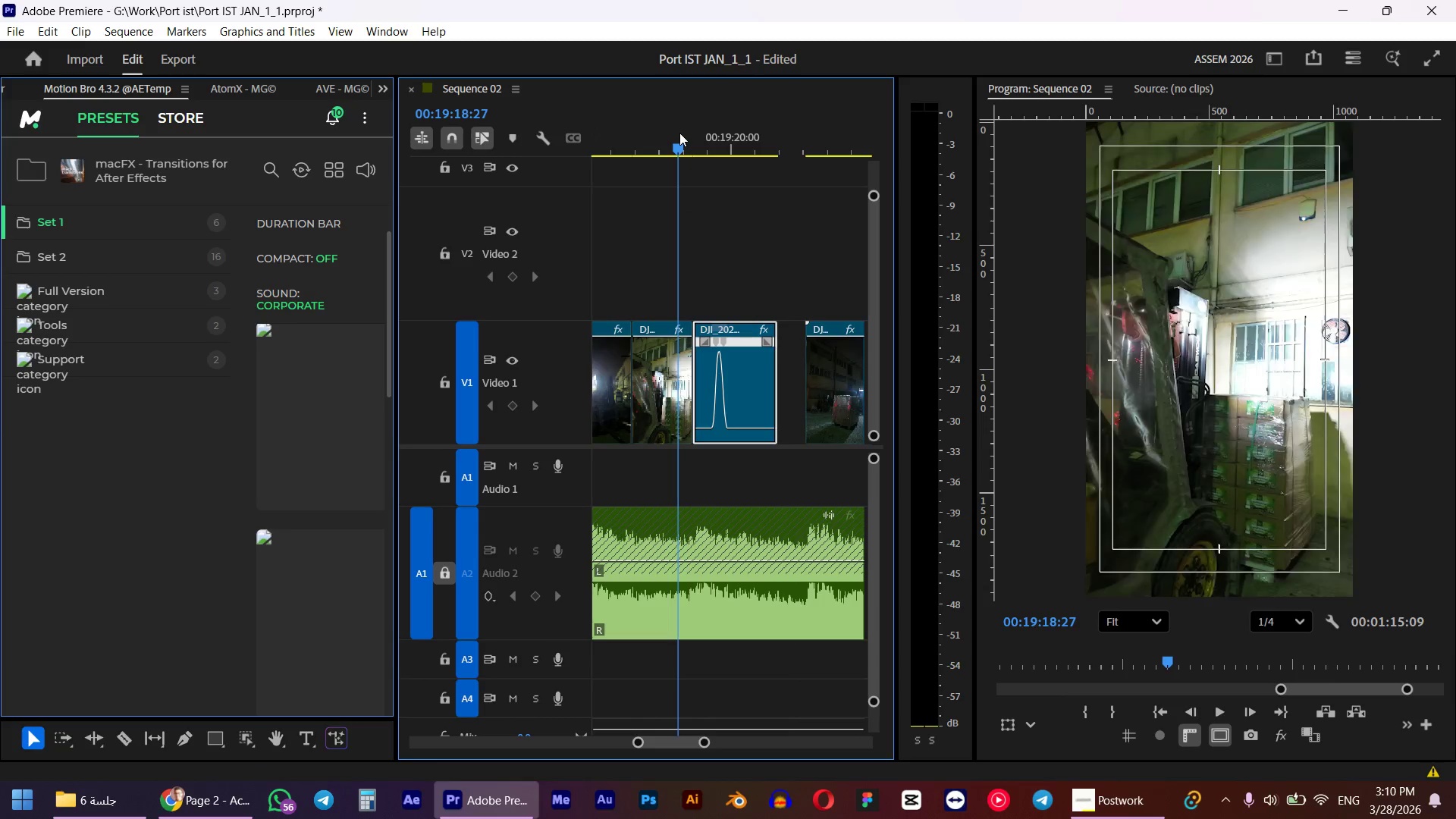 
key(Space)
 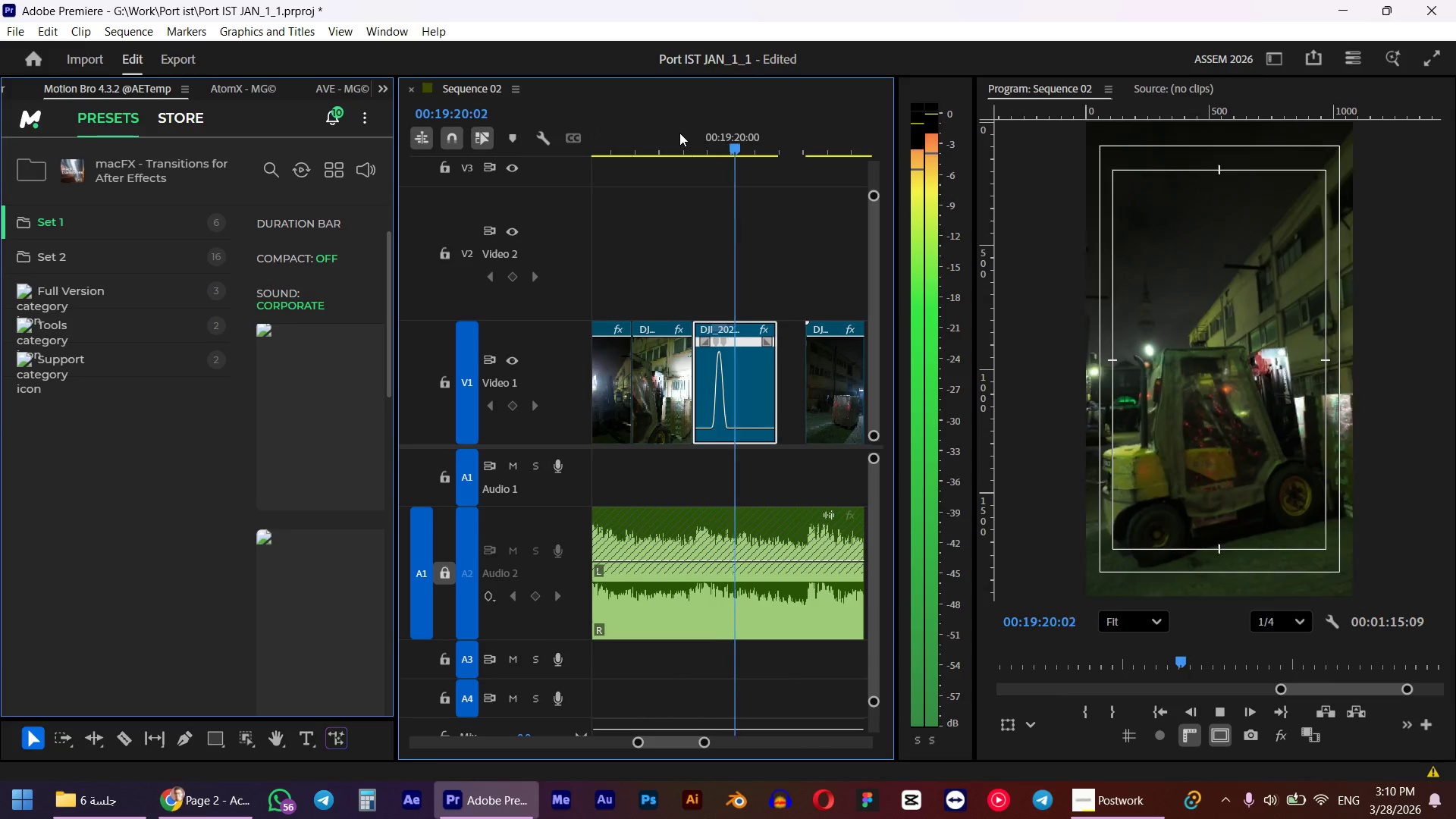 
key(Space)
 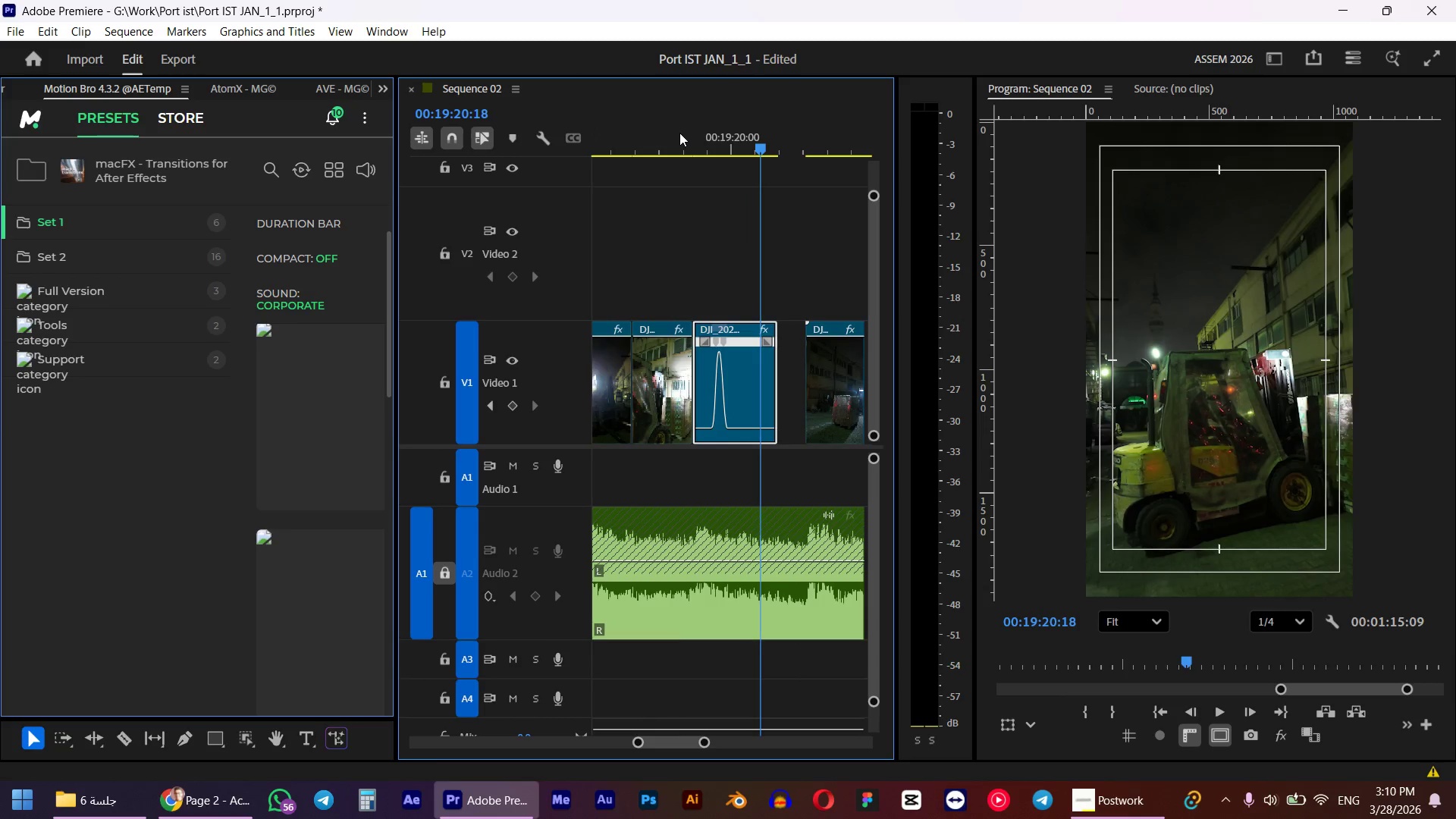 
left_click([679, 133])
 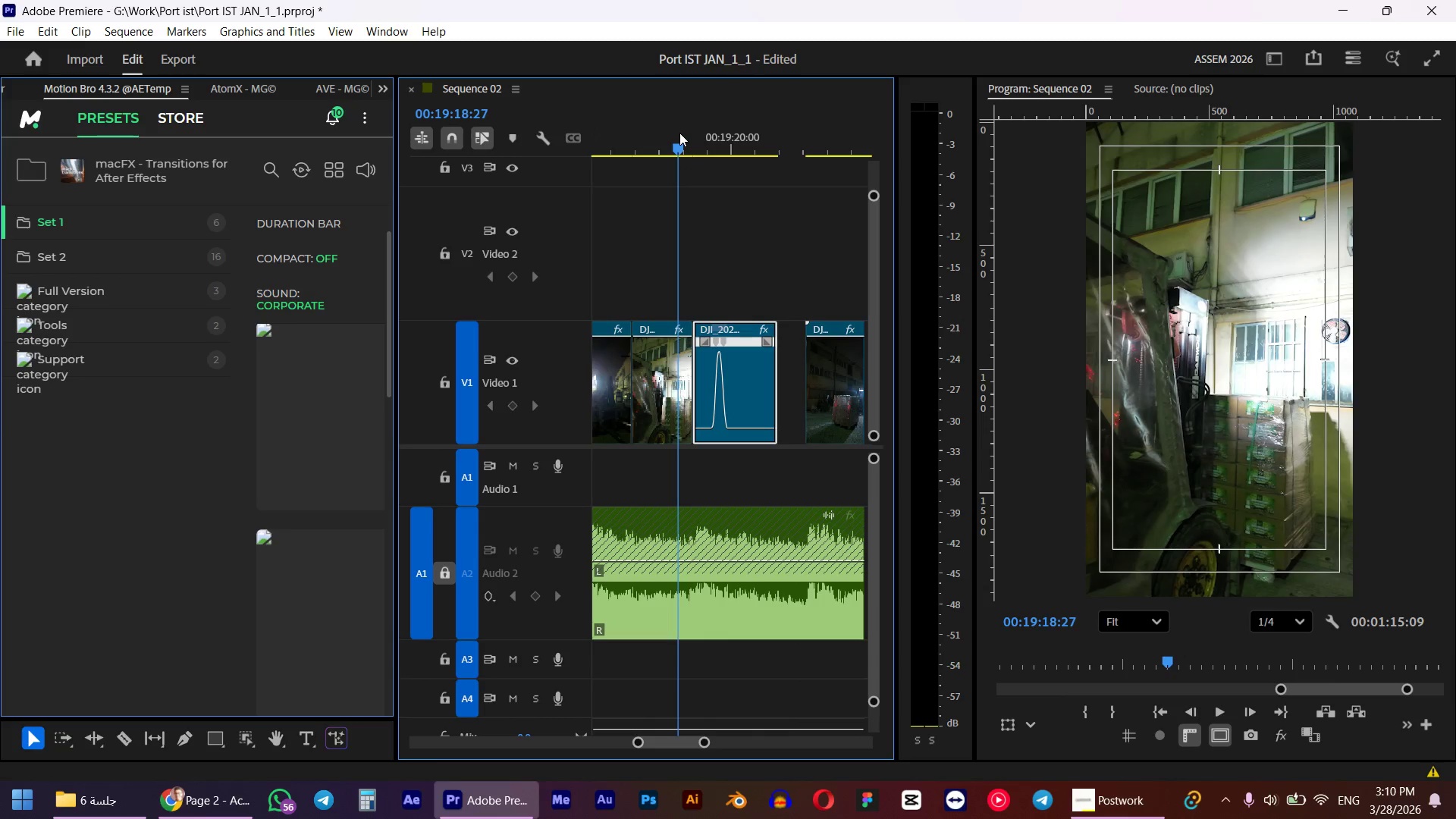 
key(Space)
 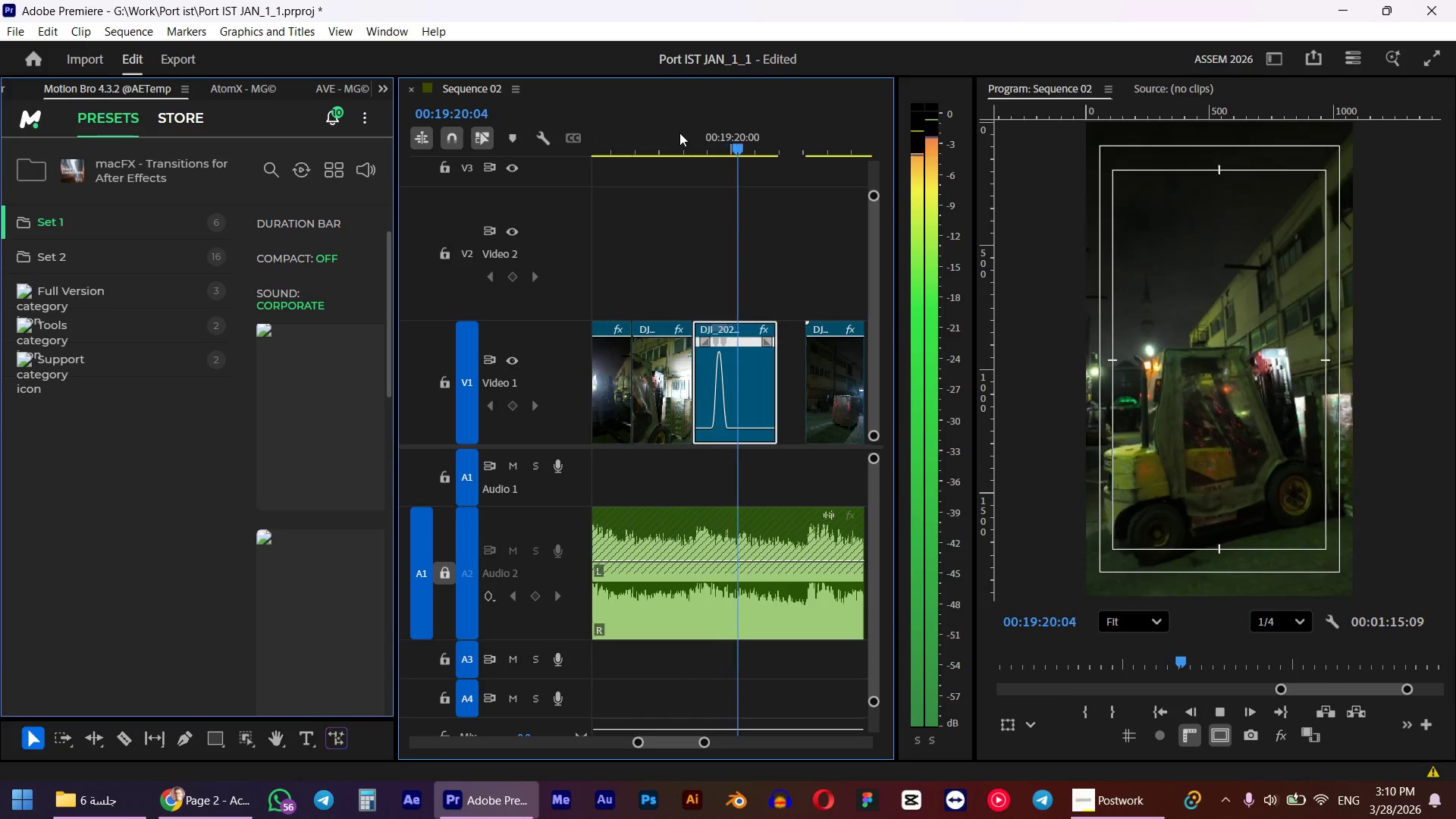 
key(Space)
 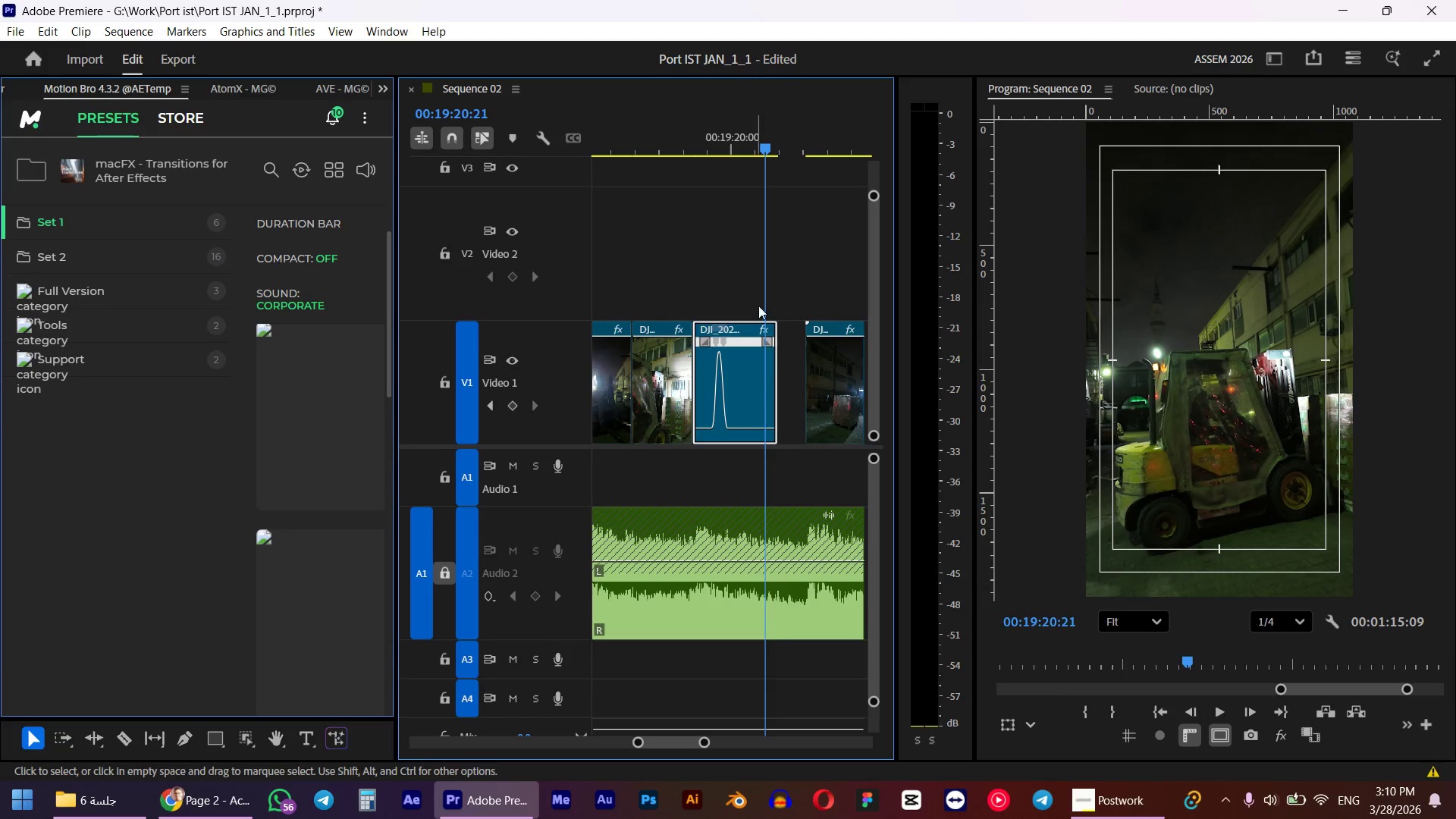 
hold_key(key=AltLeft, duration=1.0)
 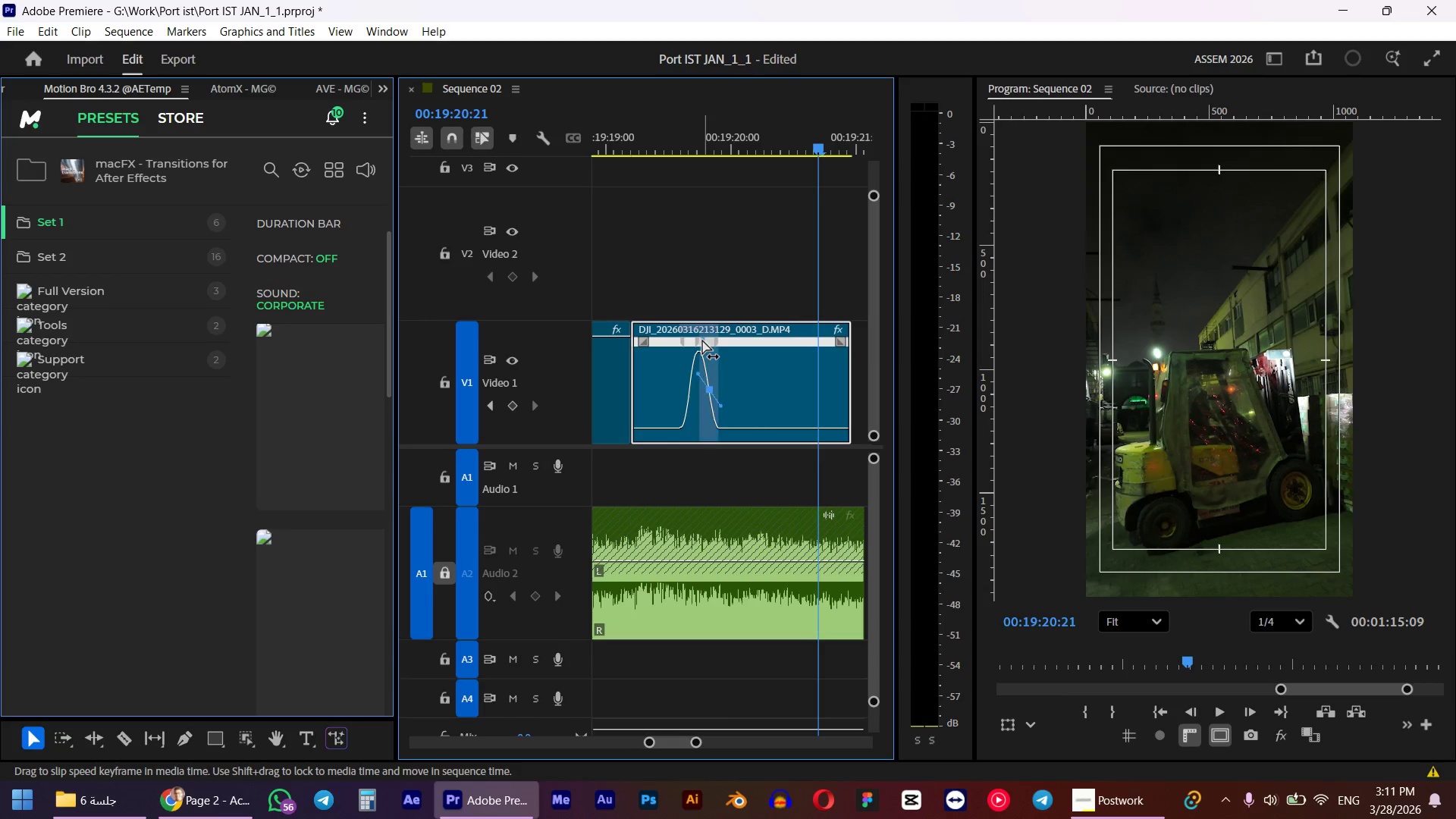 
hold_key(key=AltLeft, duration=2.03)
 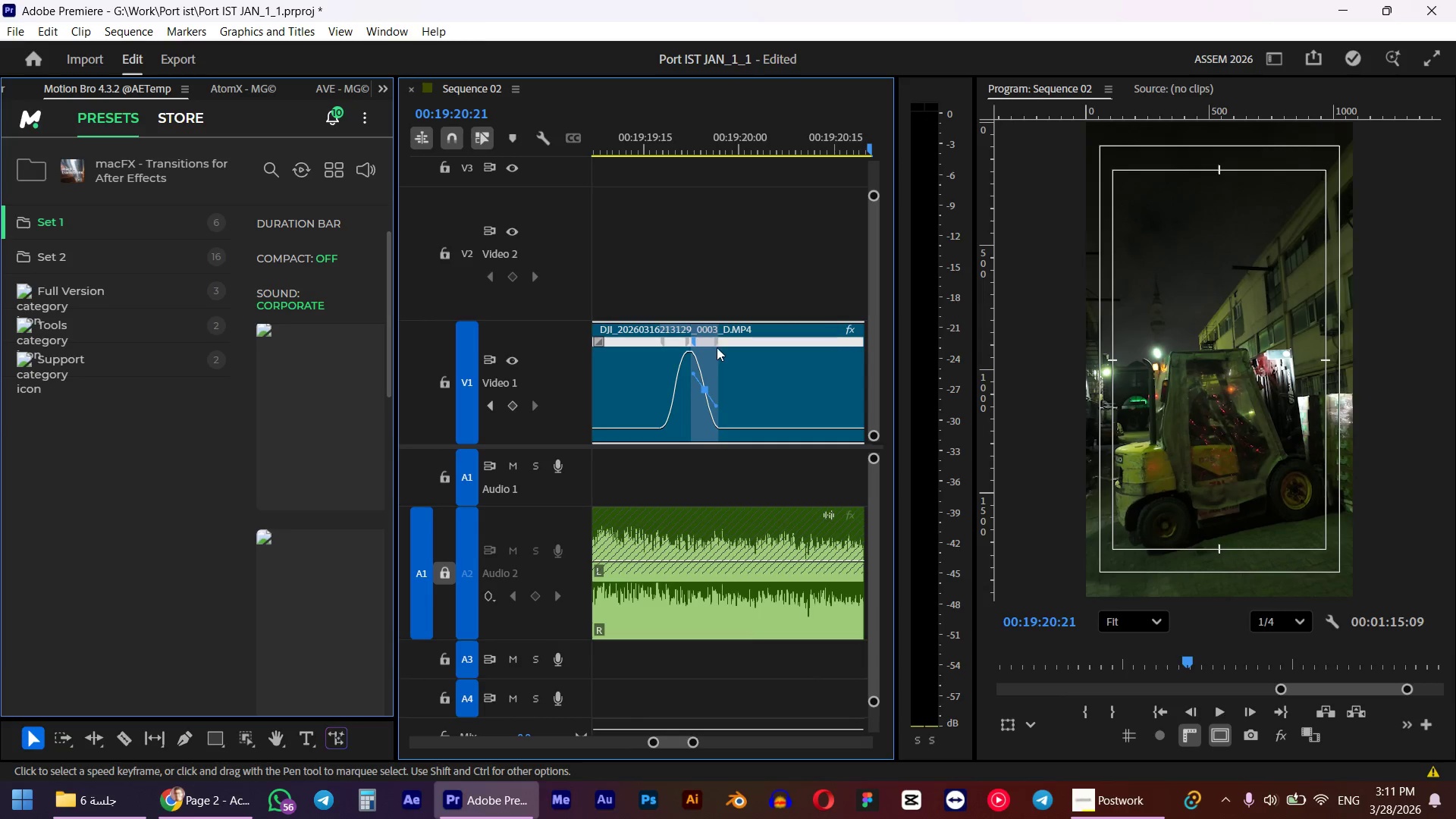 
scroll: coordinate [692, 352], scroll_direction: up, amount: 9.0
 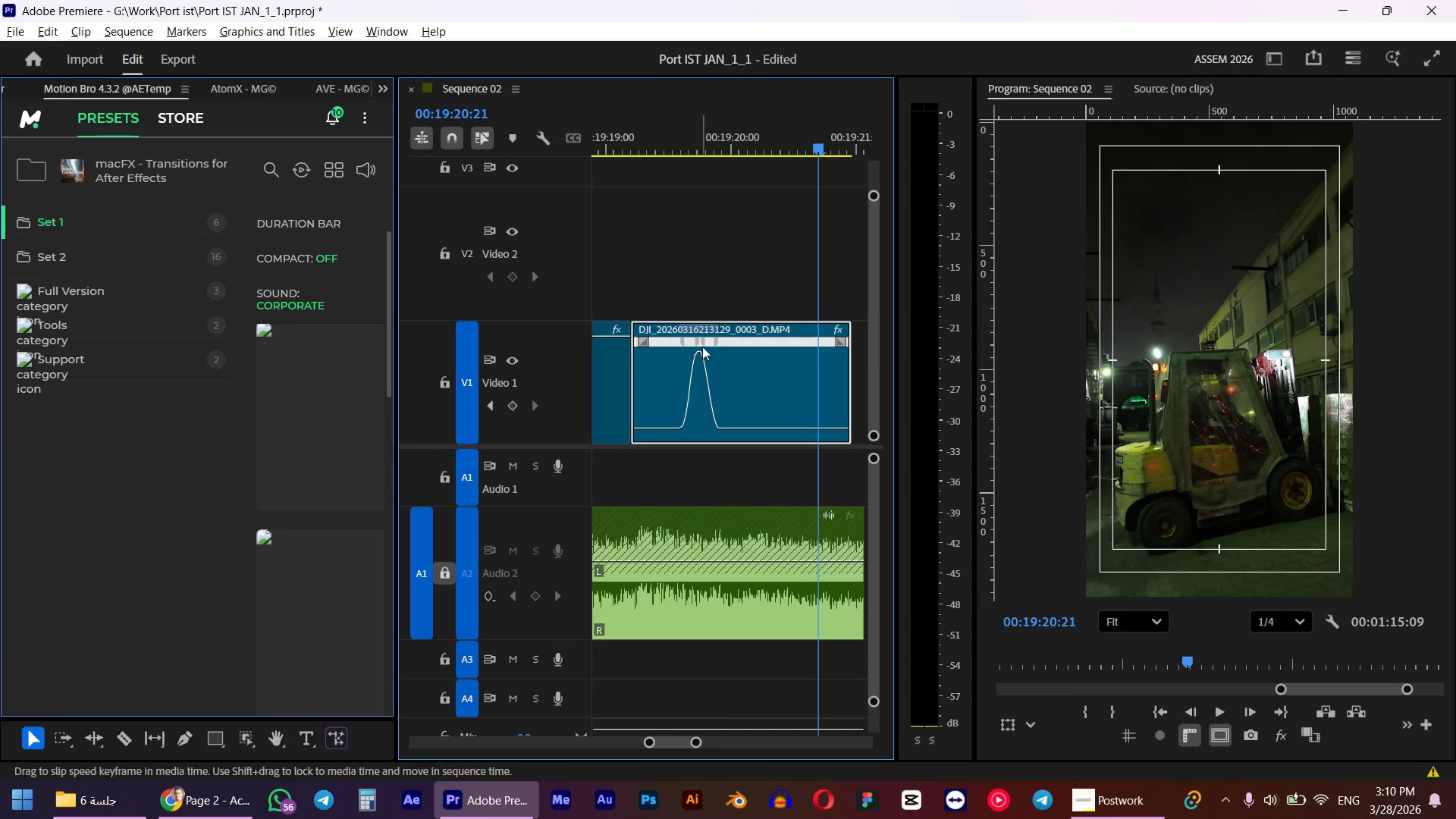 
left_click_drag(start_coordinate=[702, 340], to_coordinate=[711, 340])
 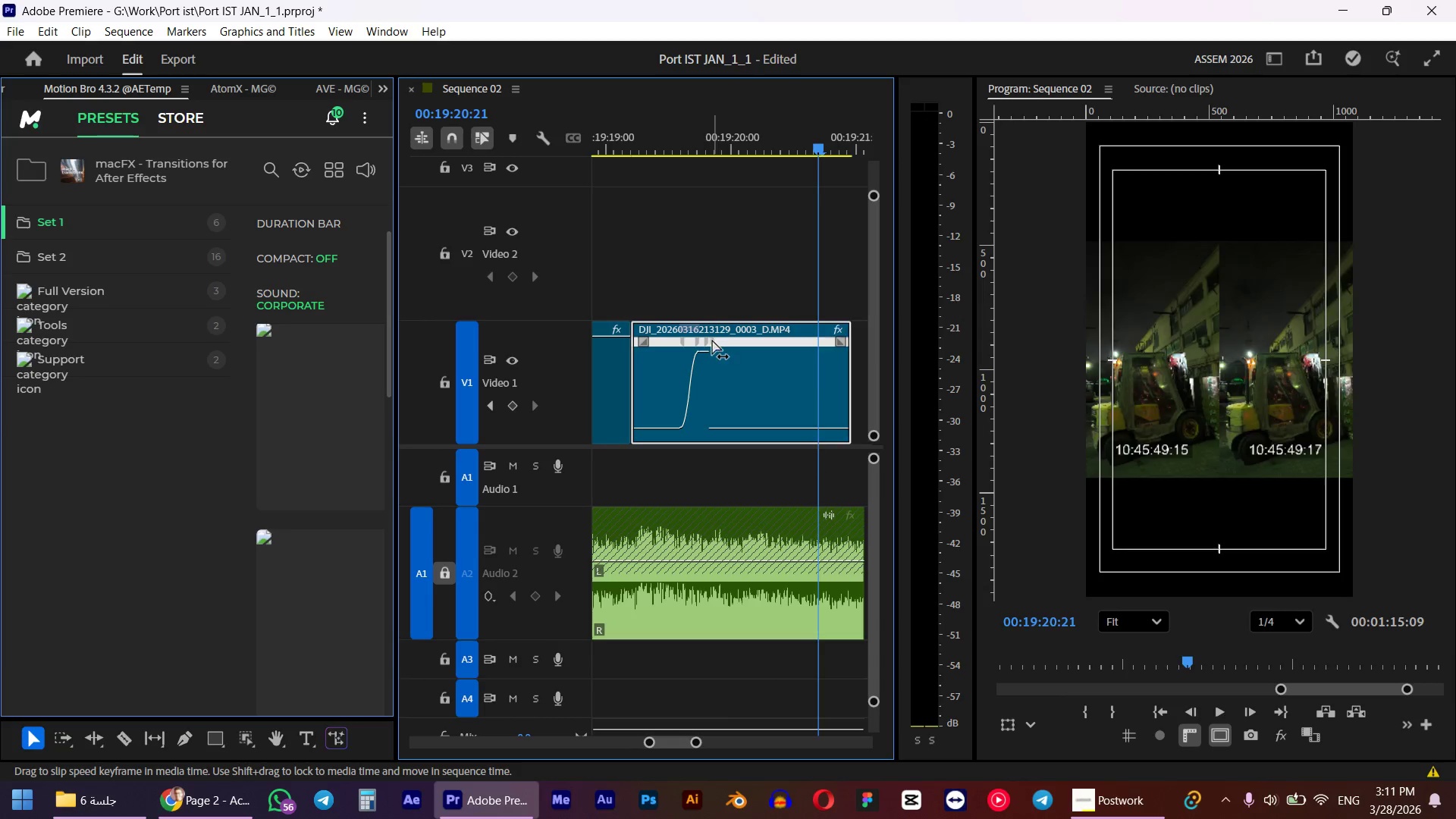 
key(Control+ControlLeft)
 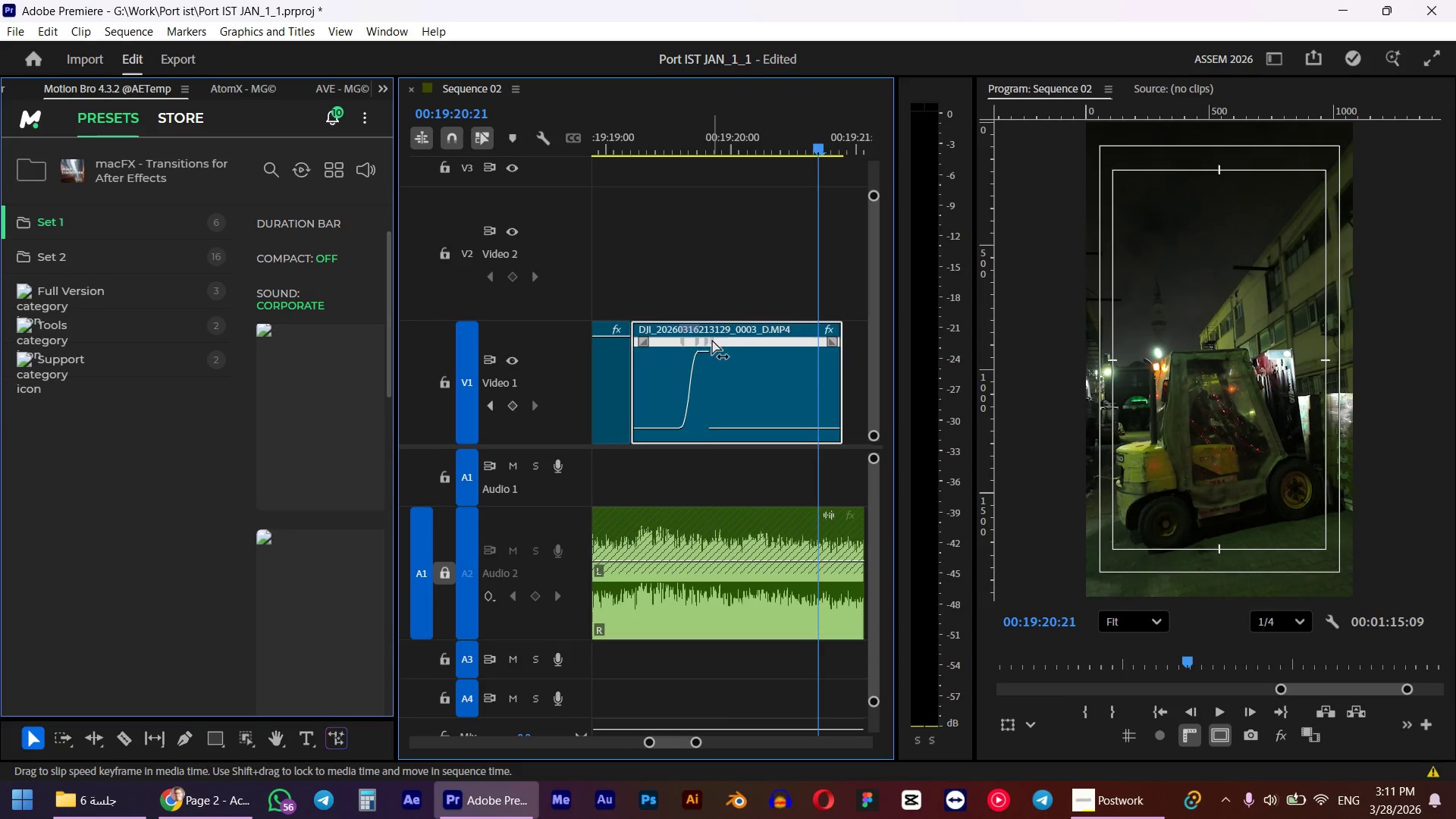 
key(Control+Z)
 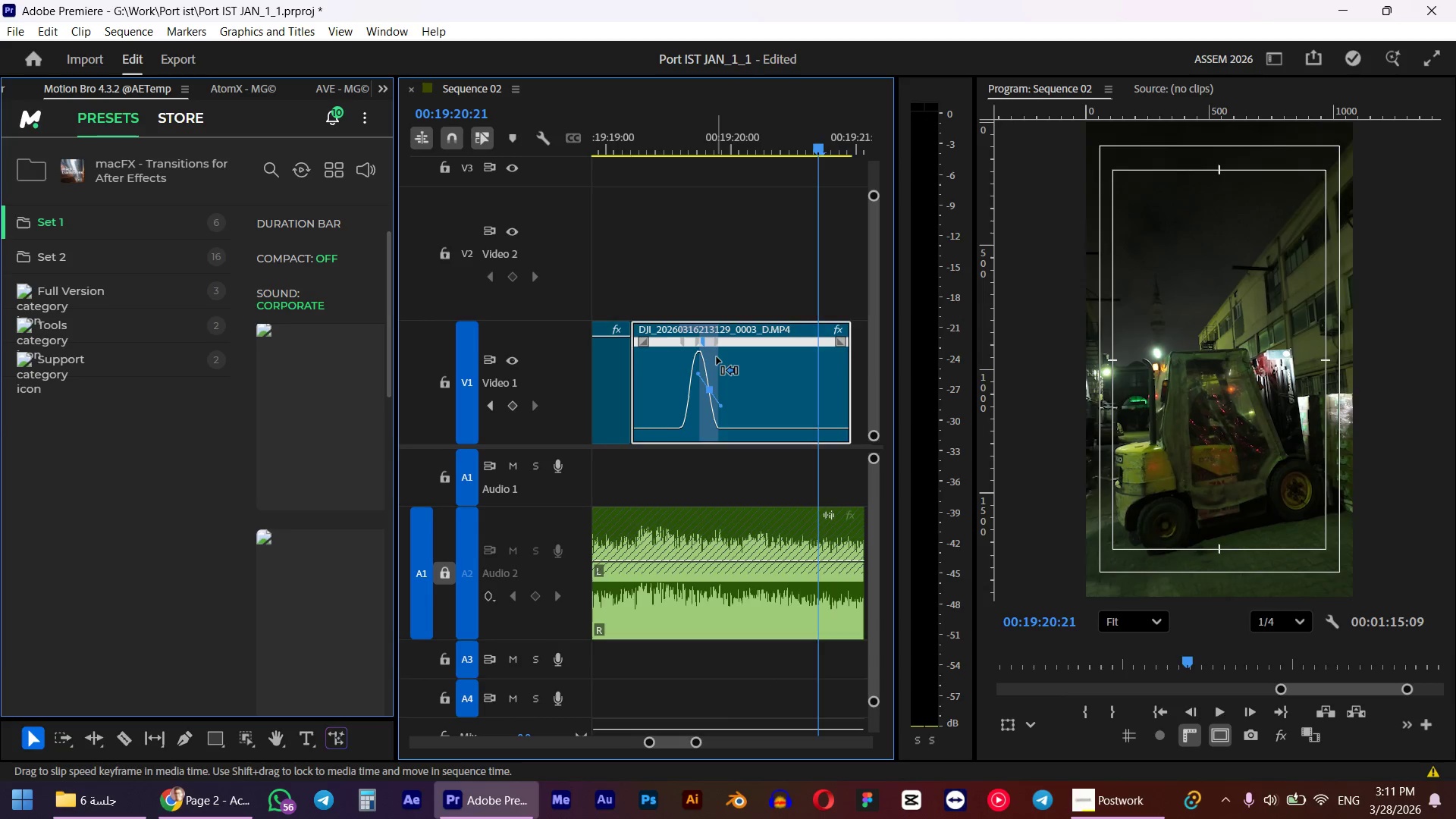 
hold_key(key=AltLeft, duration=0.34)
scroll: coordinate [717, 357], scroll_direction: up, amount: 4.0
 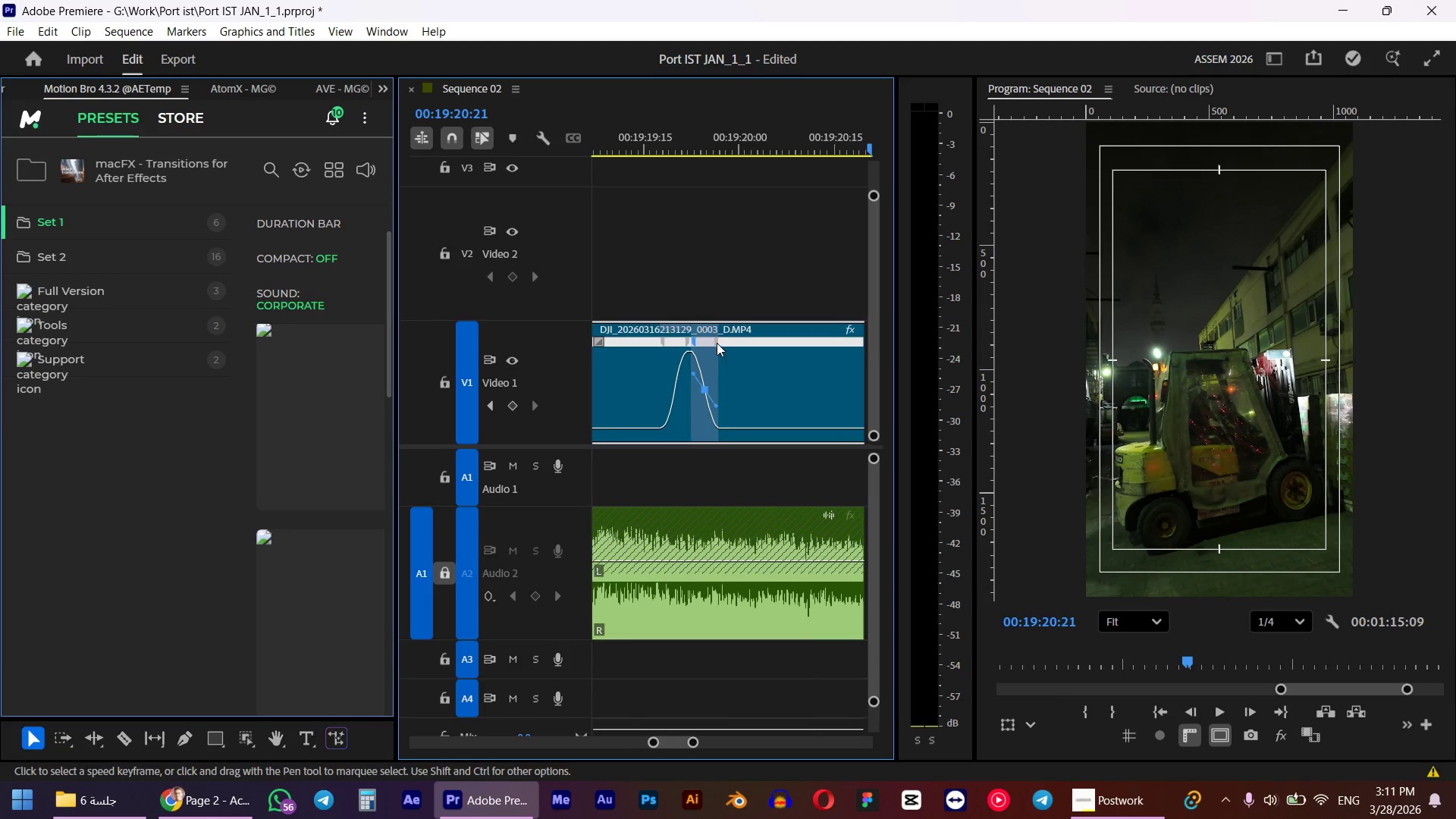 
left_click_drag(start_coordinate=[717, 340], to_coordinate=[739, 340])
 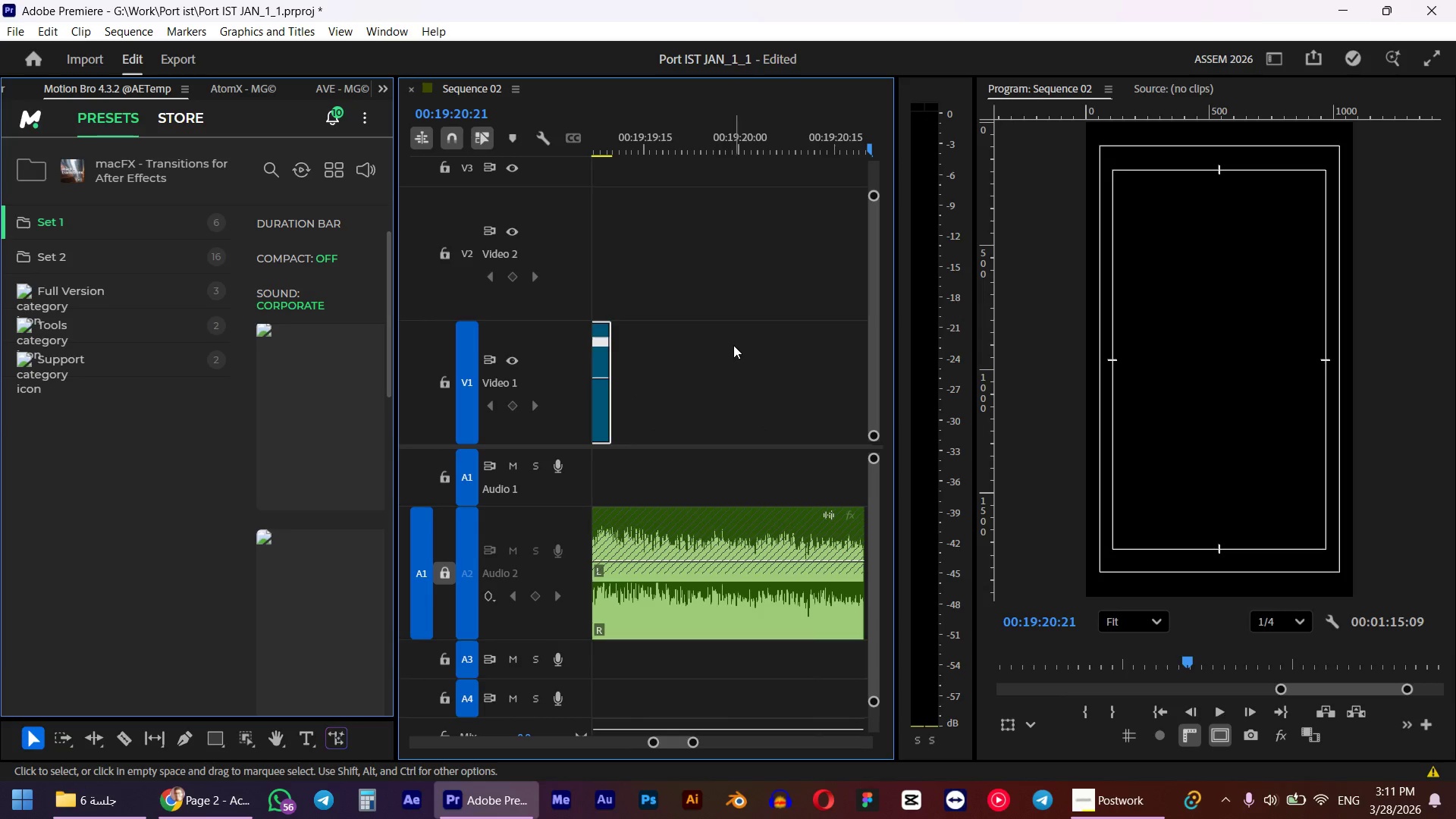 
hold_key(key=AltLeft, duration=0.5)
 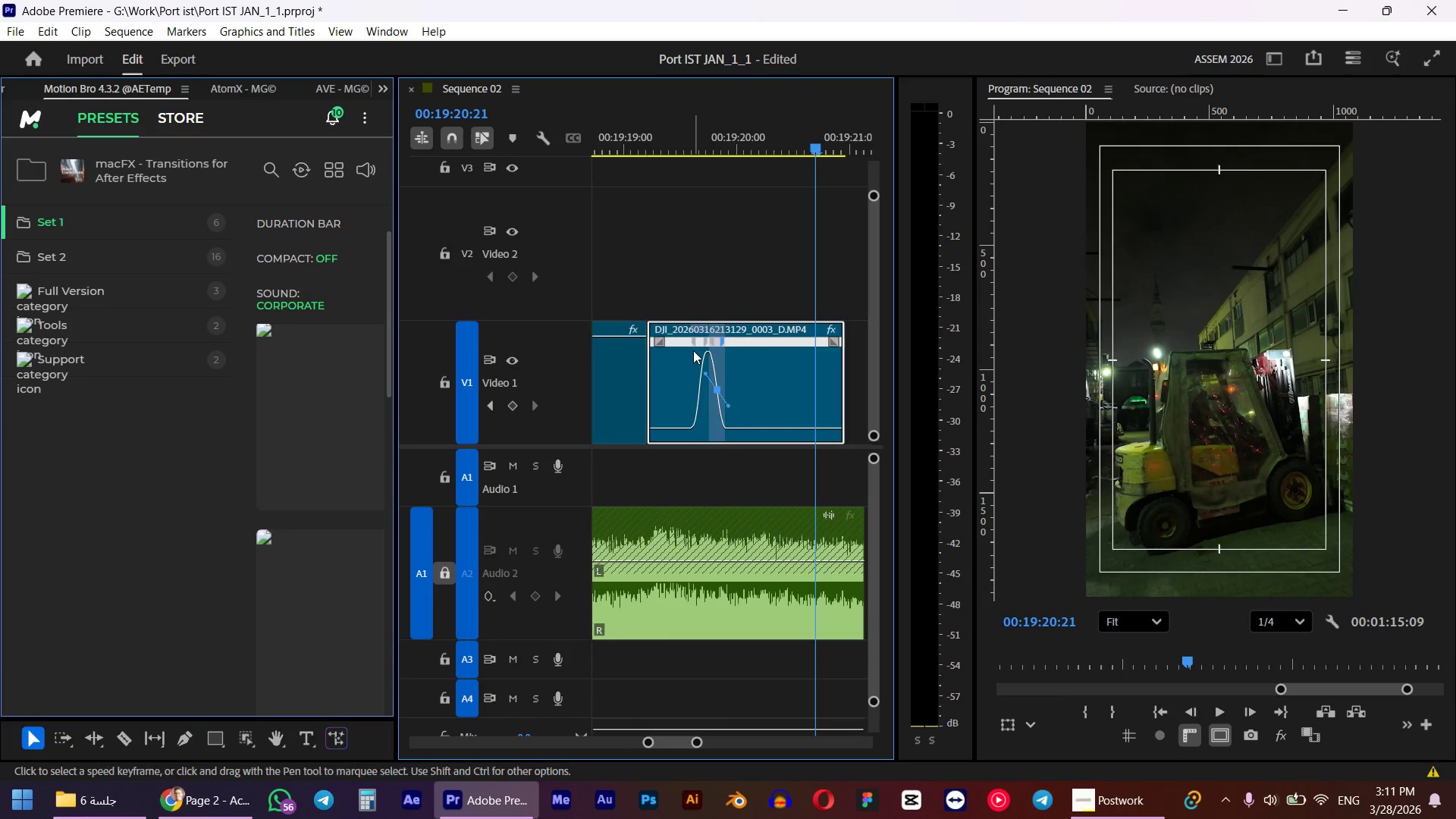 
key(Control+ControlLeft)
 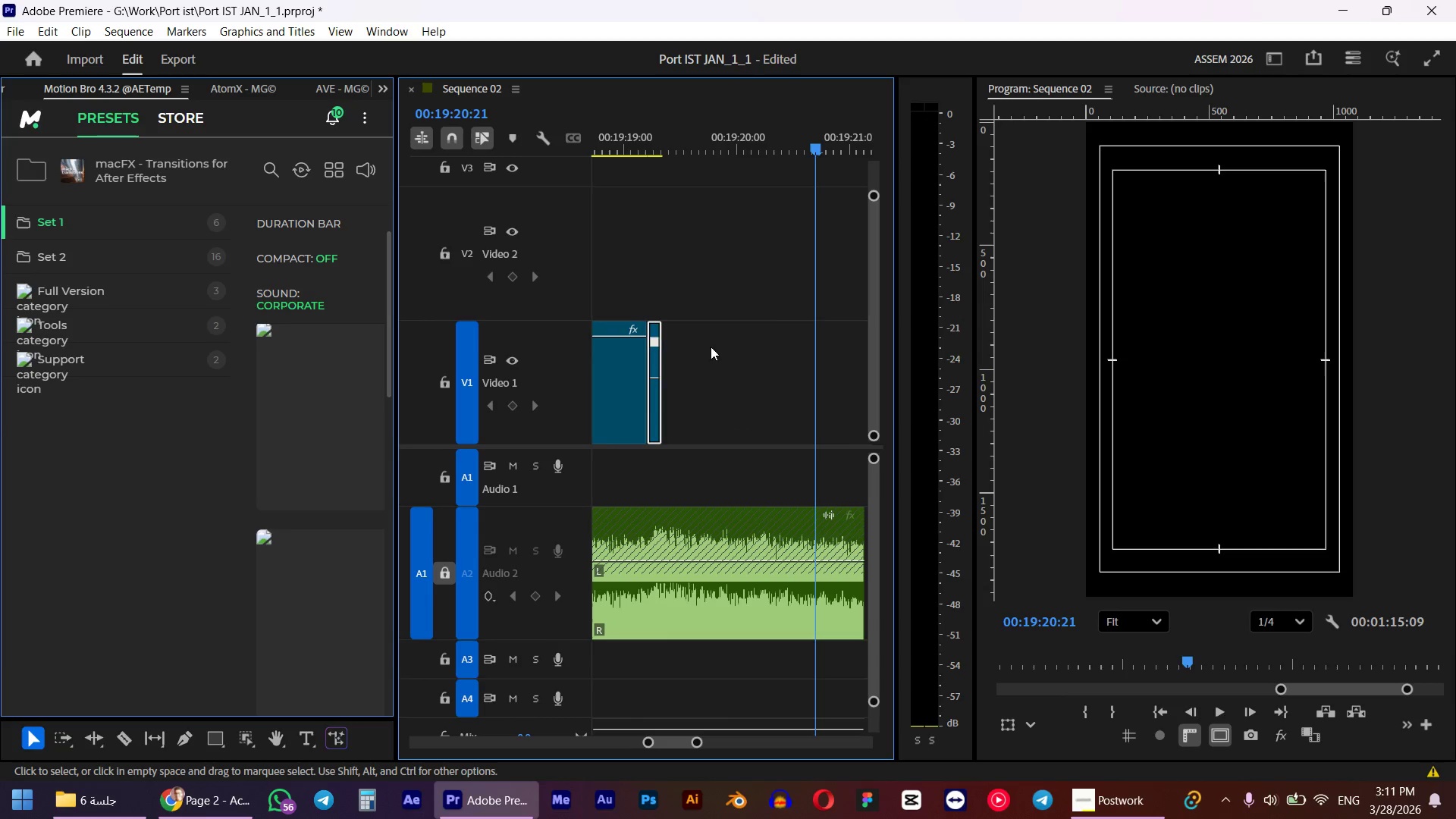 
scroll: coordinate [733, 345], scroll_direction: down, amount: 5.0
 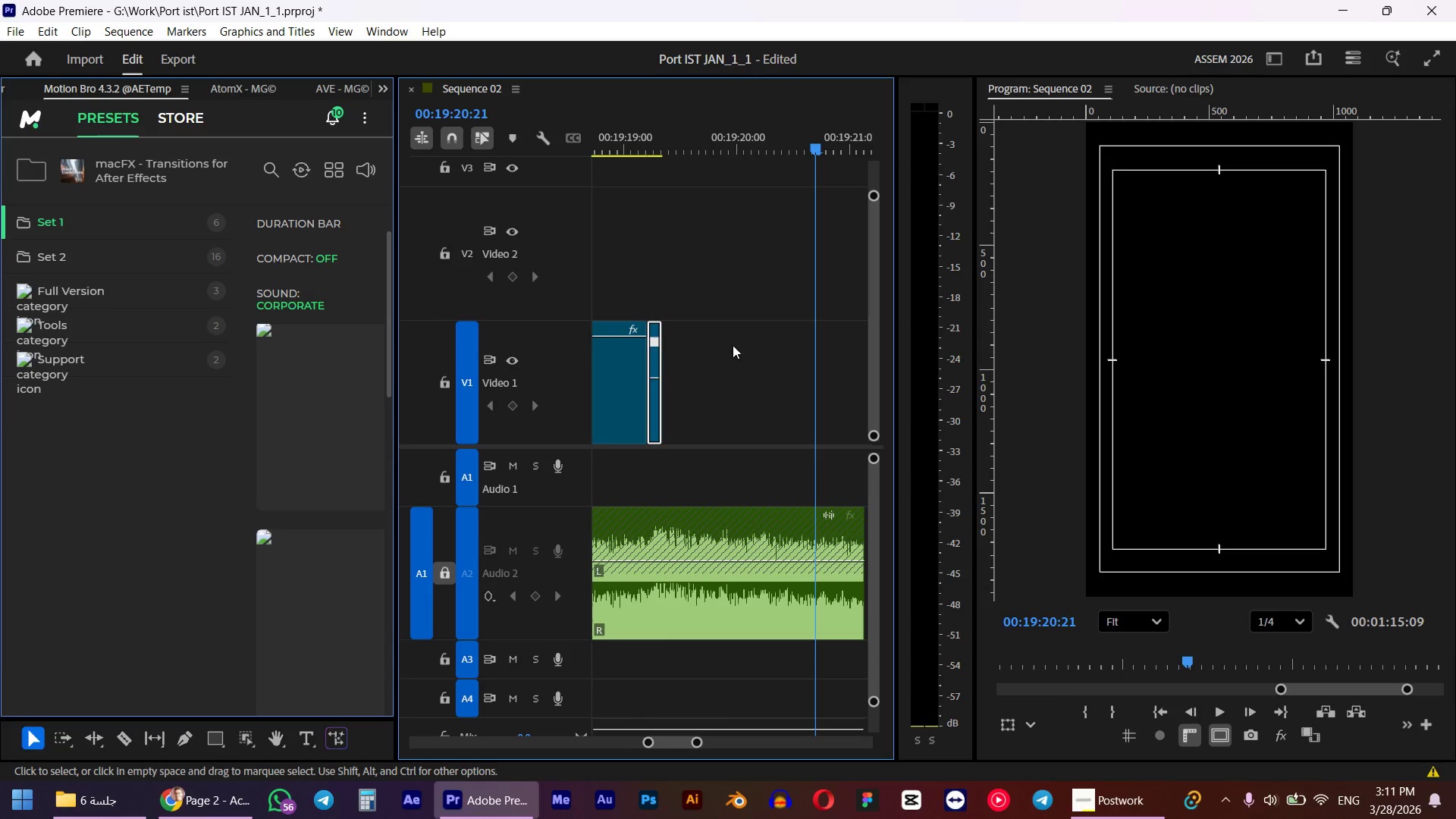 
key(Control+Z)
 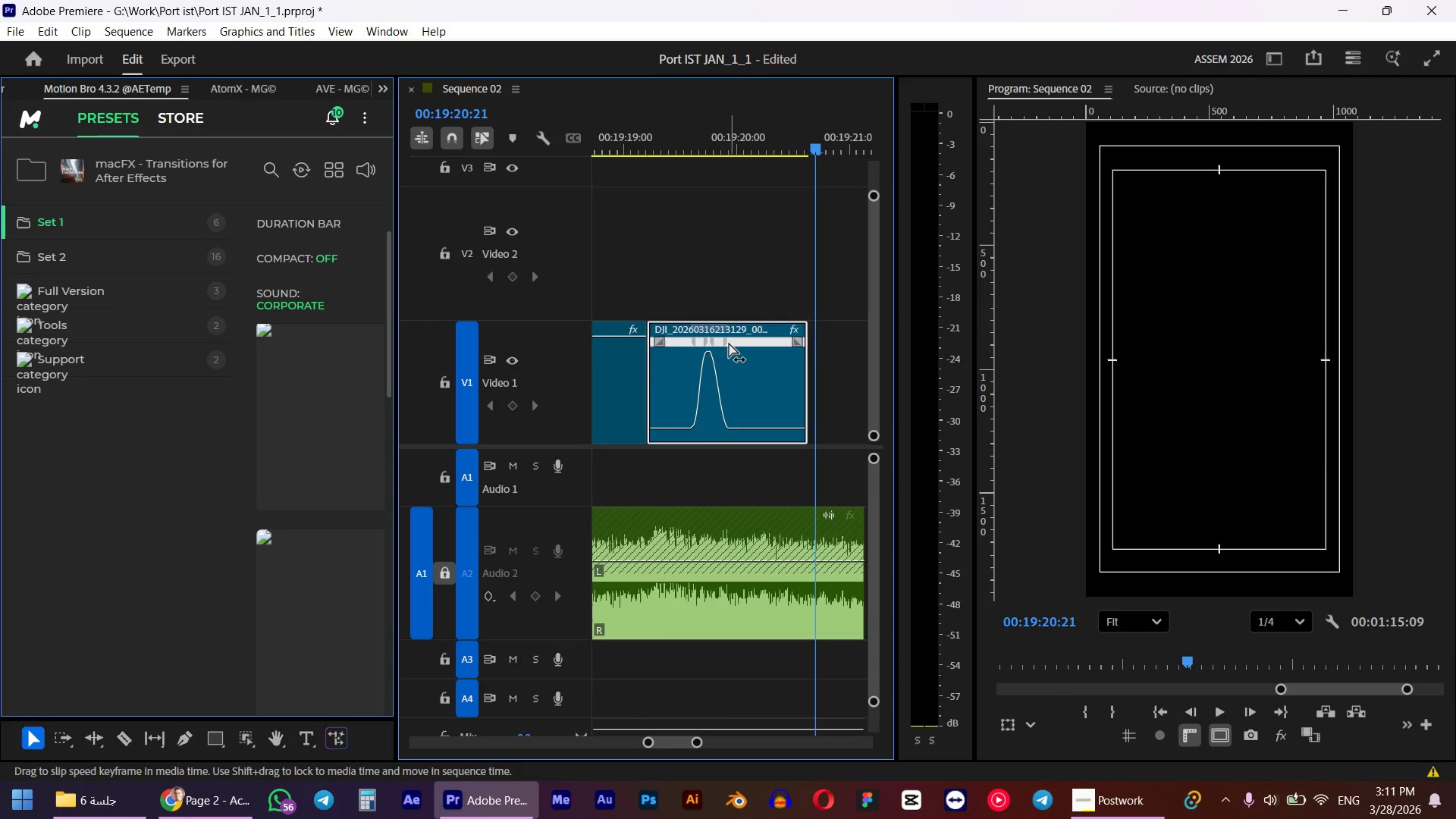 
left_click_drag(start_coordinate=[729, 340], to_coordinate=[734, 338])
 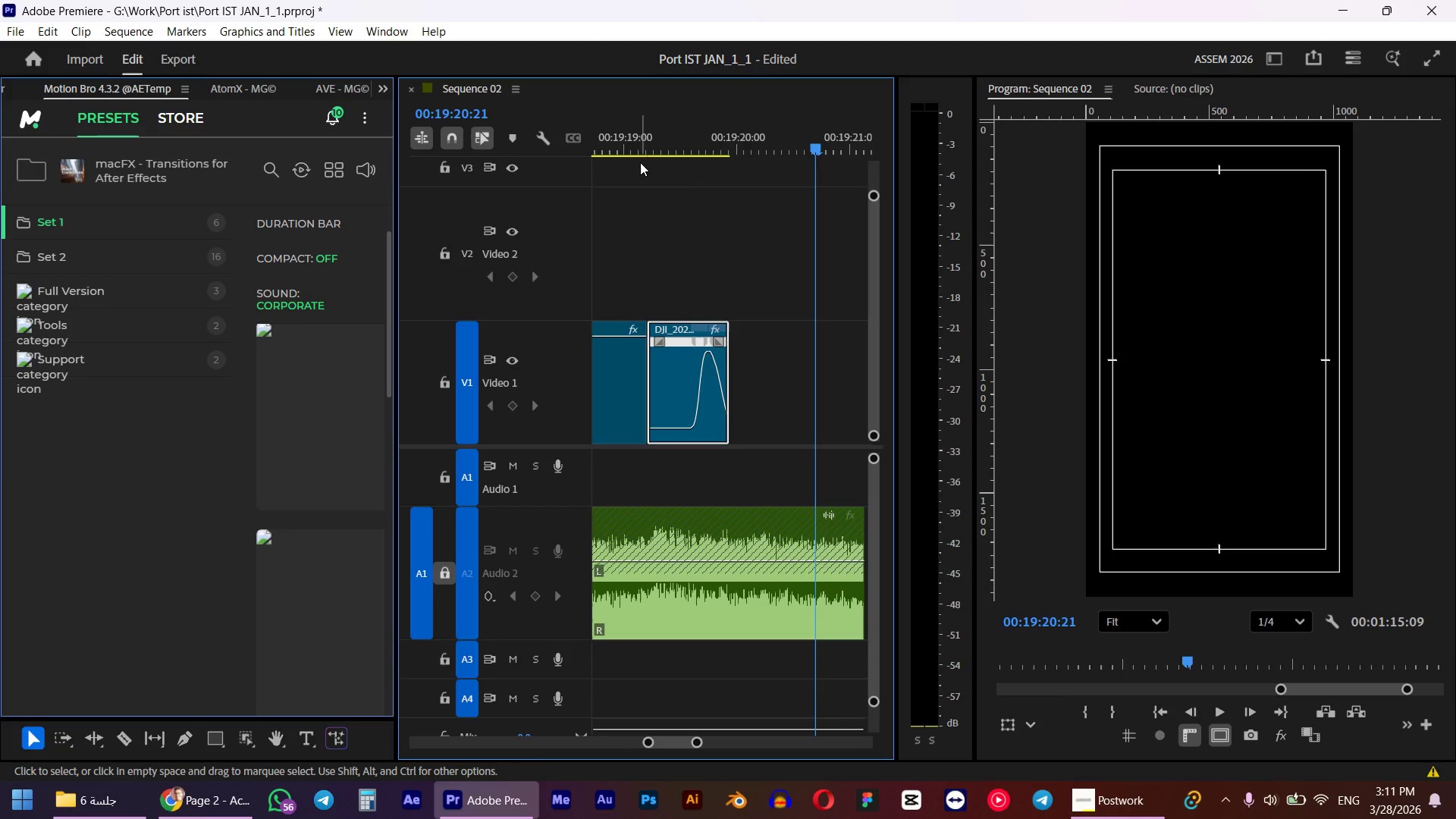 
double_click([638, 132])
 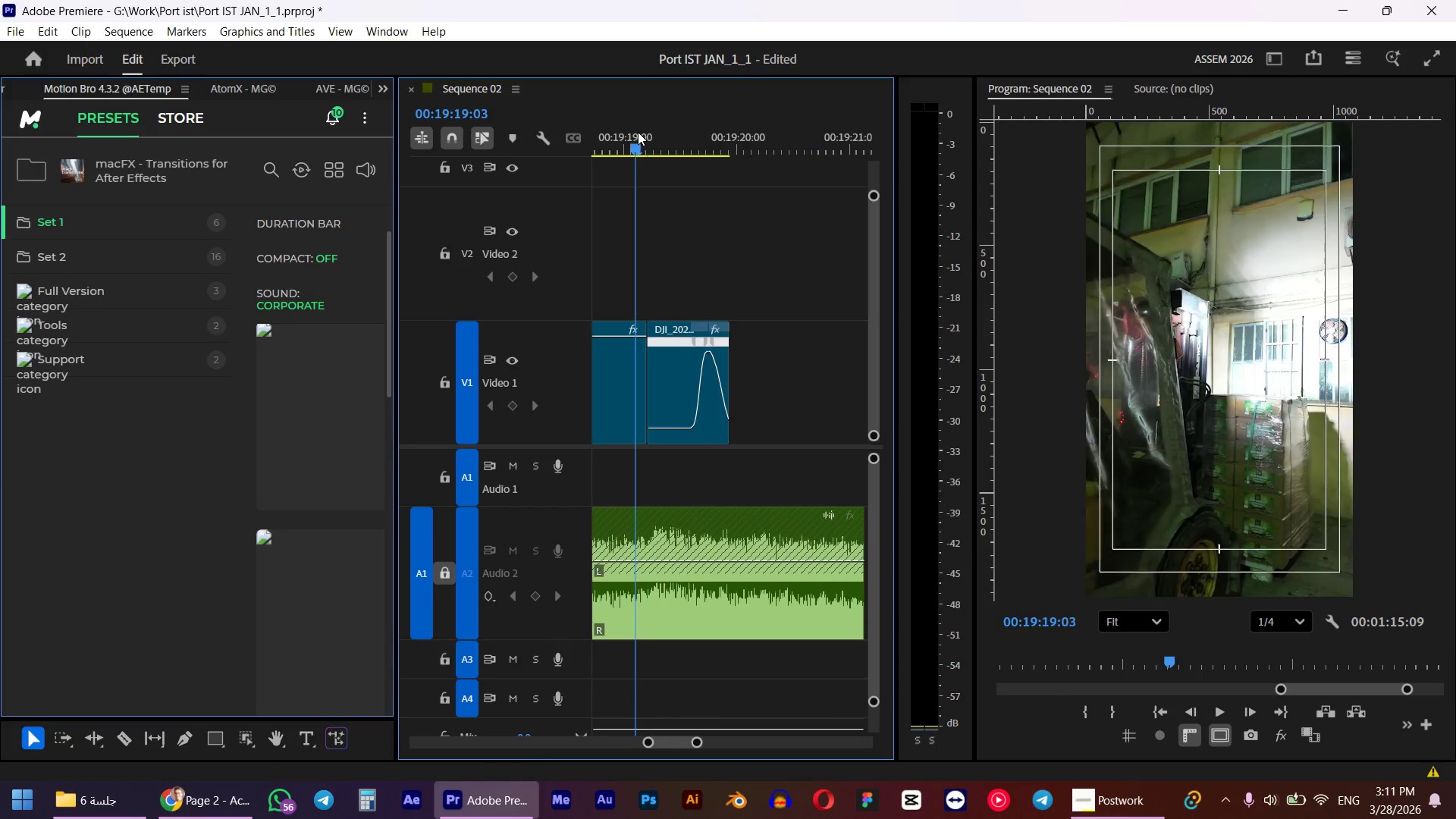 
key(Space)
 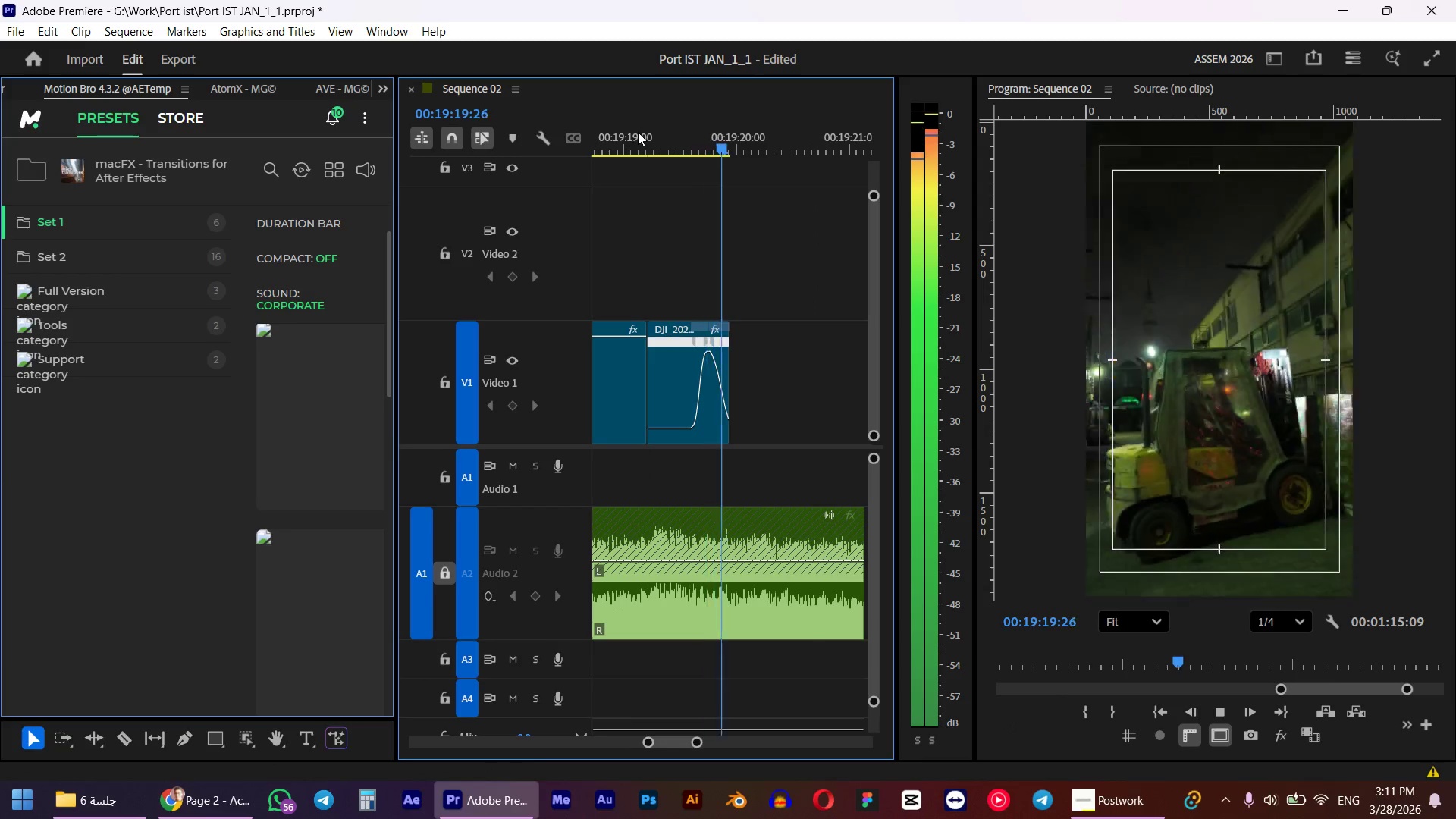 
key(Space)
 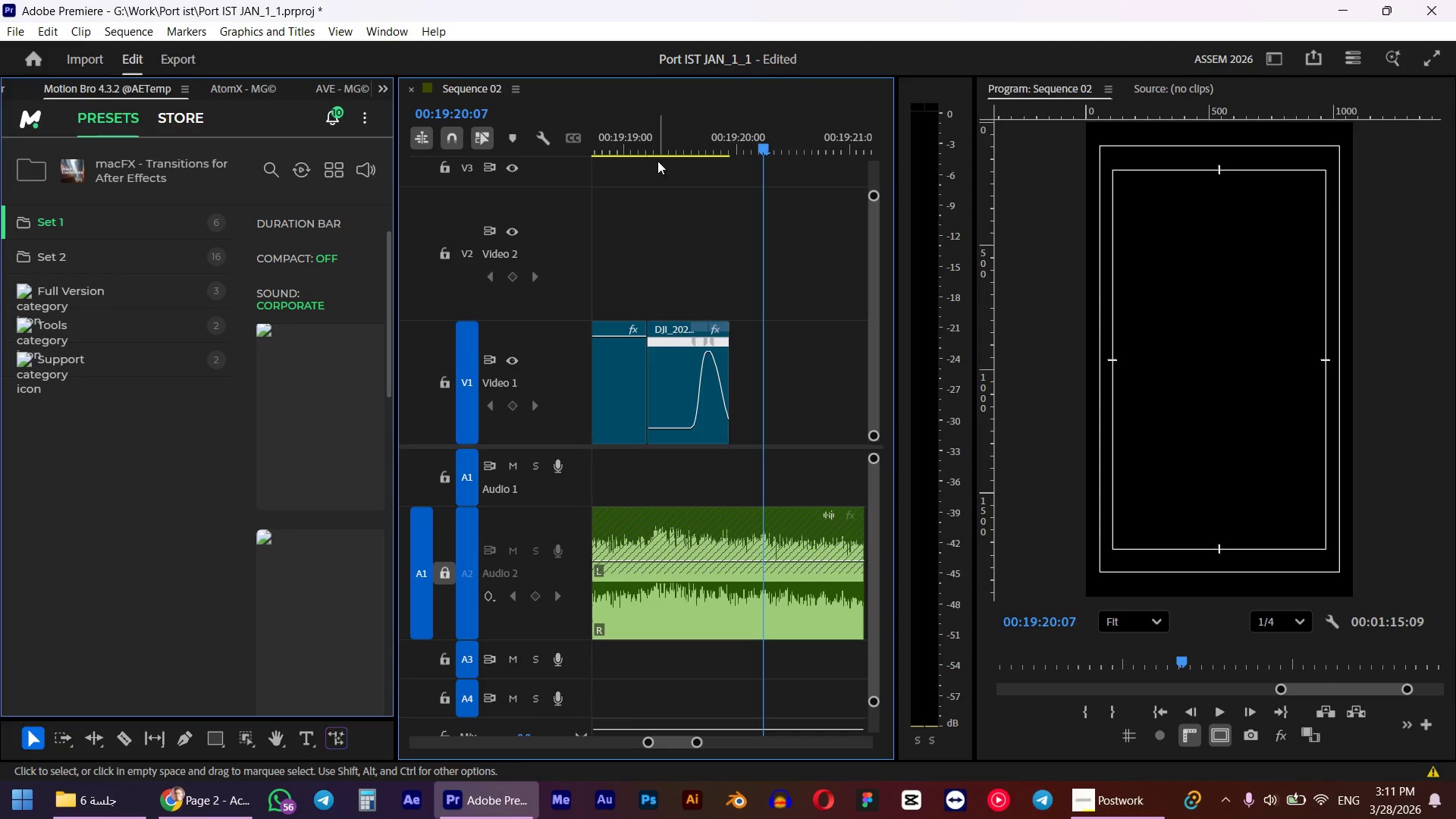 
key(Control+ControlLeft)
 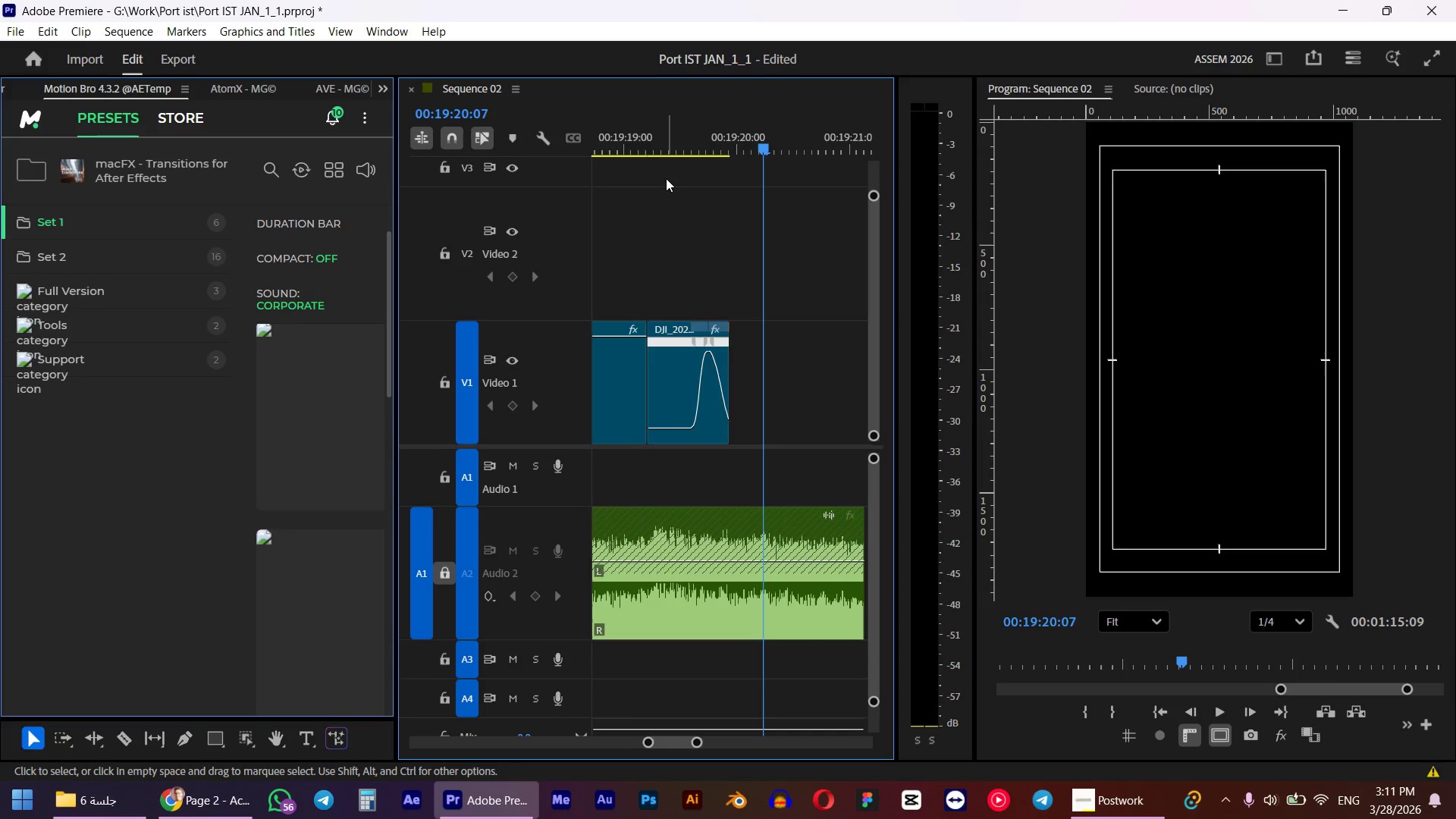 
key(Control+Z)
 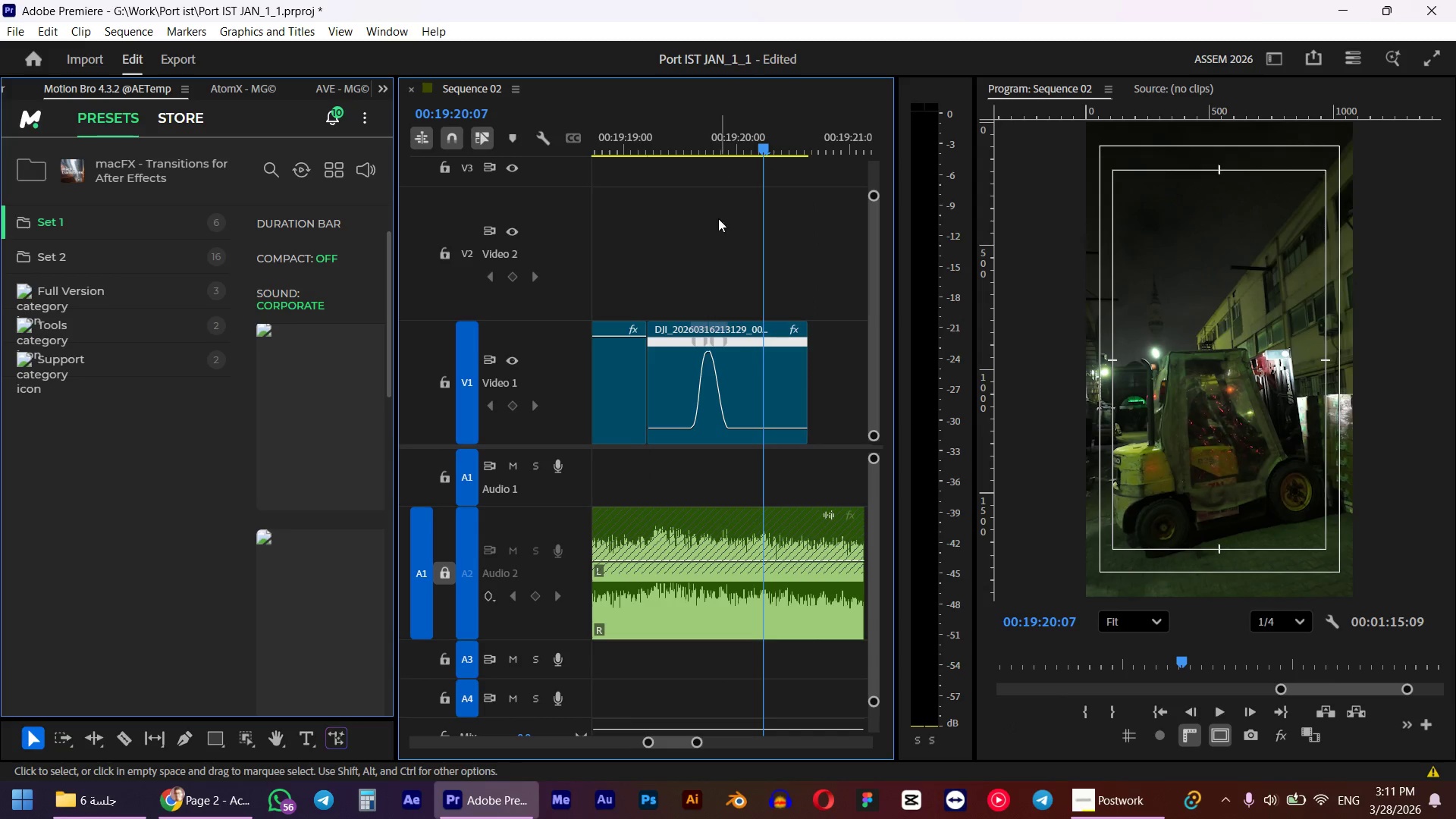 
key(Control+ControlLeft)
 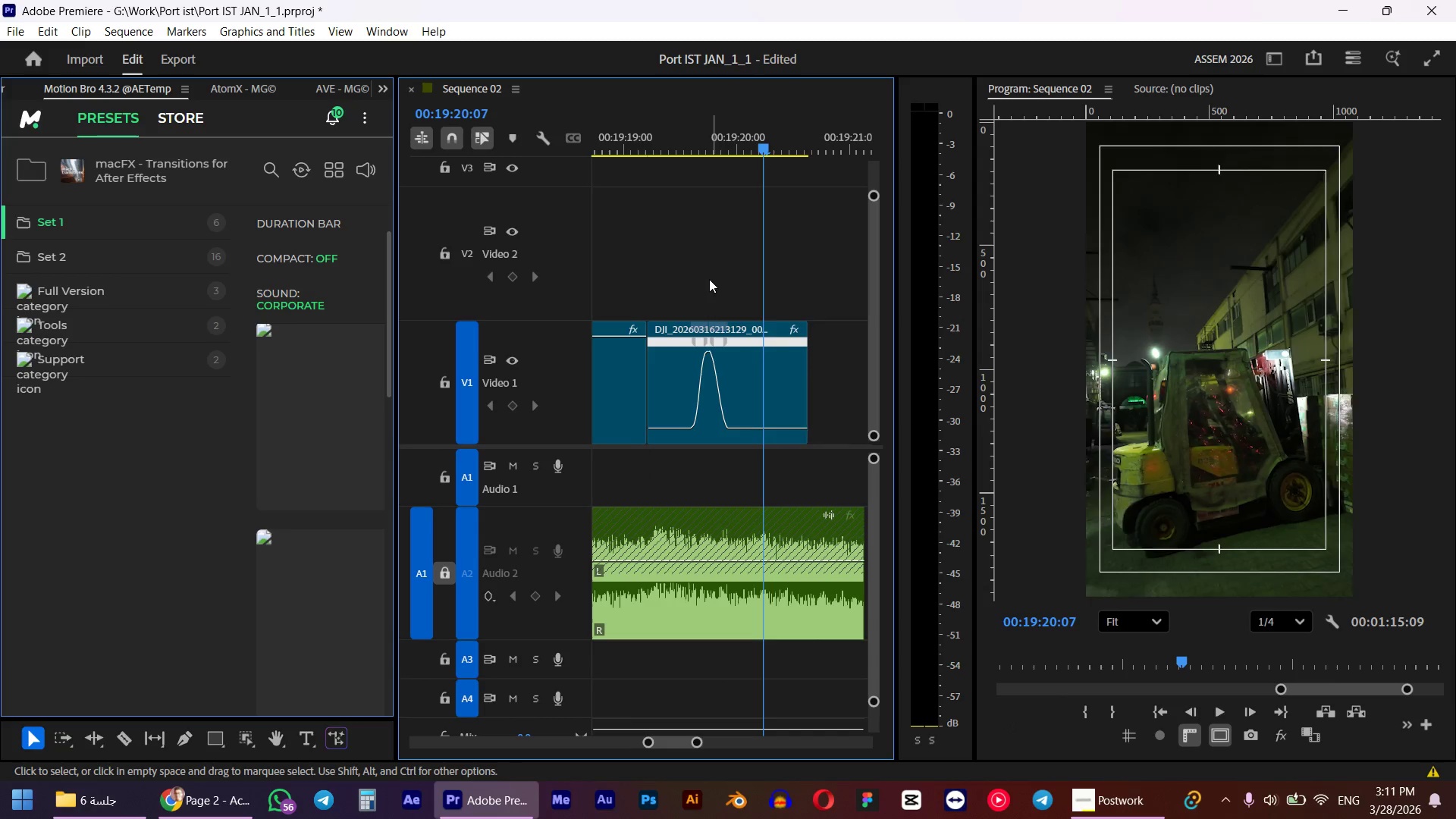 
key(Control+Z)
 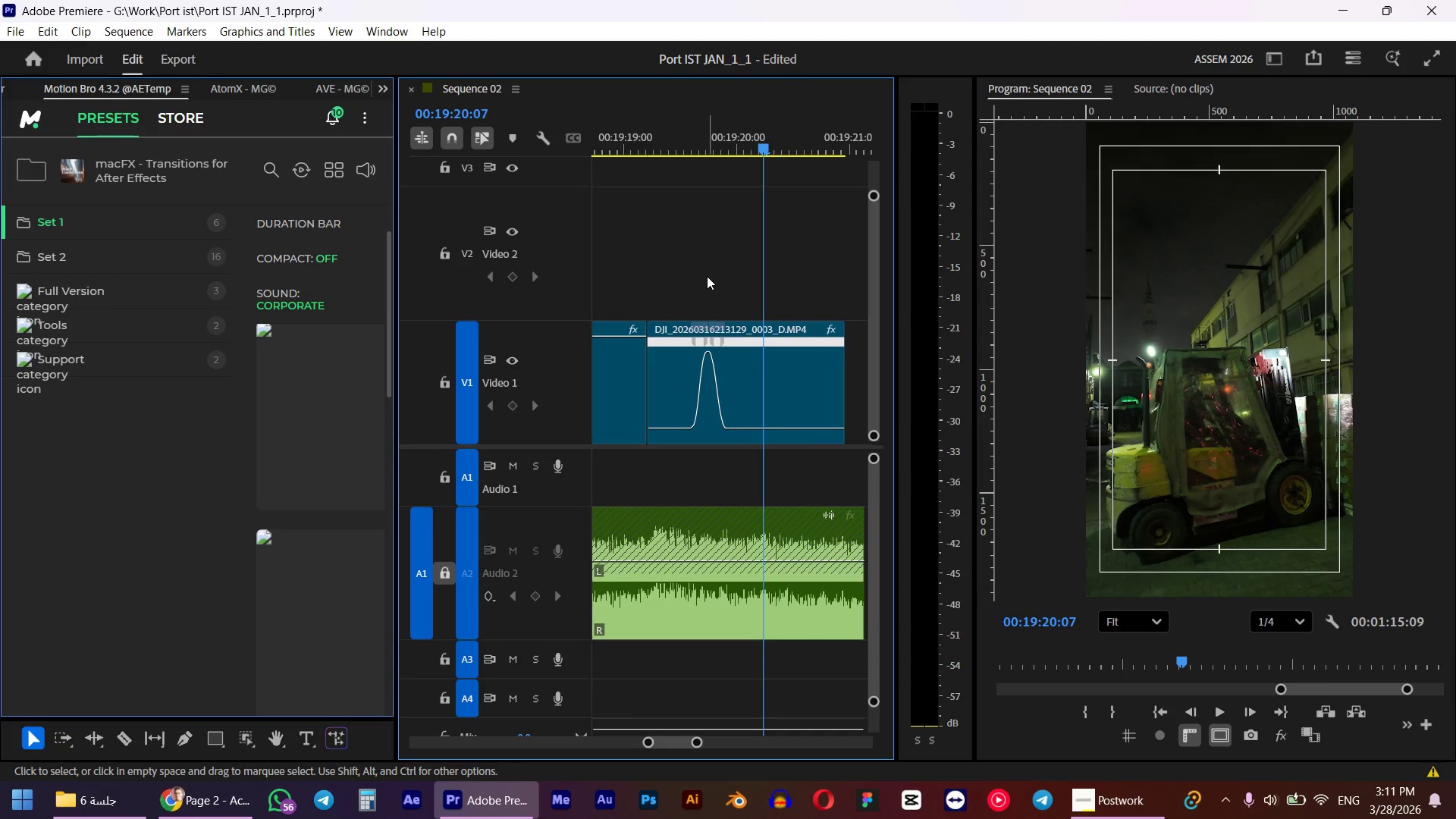 
key(Control+Shift+Z)
 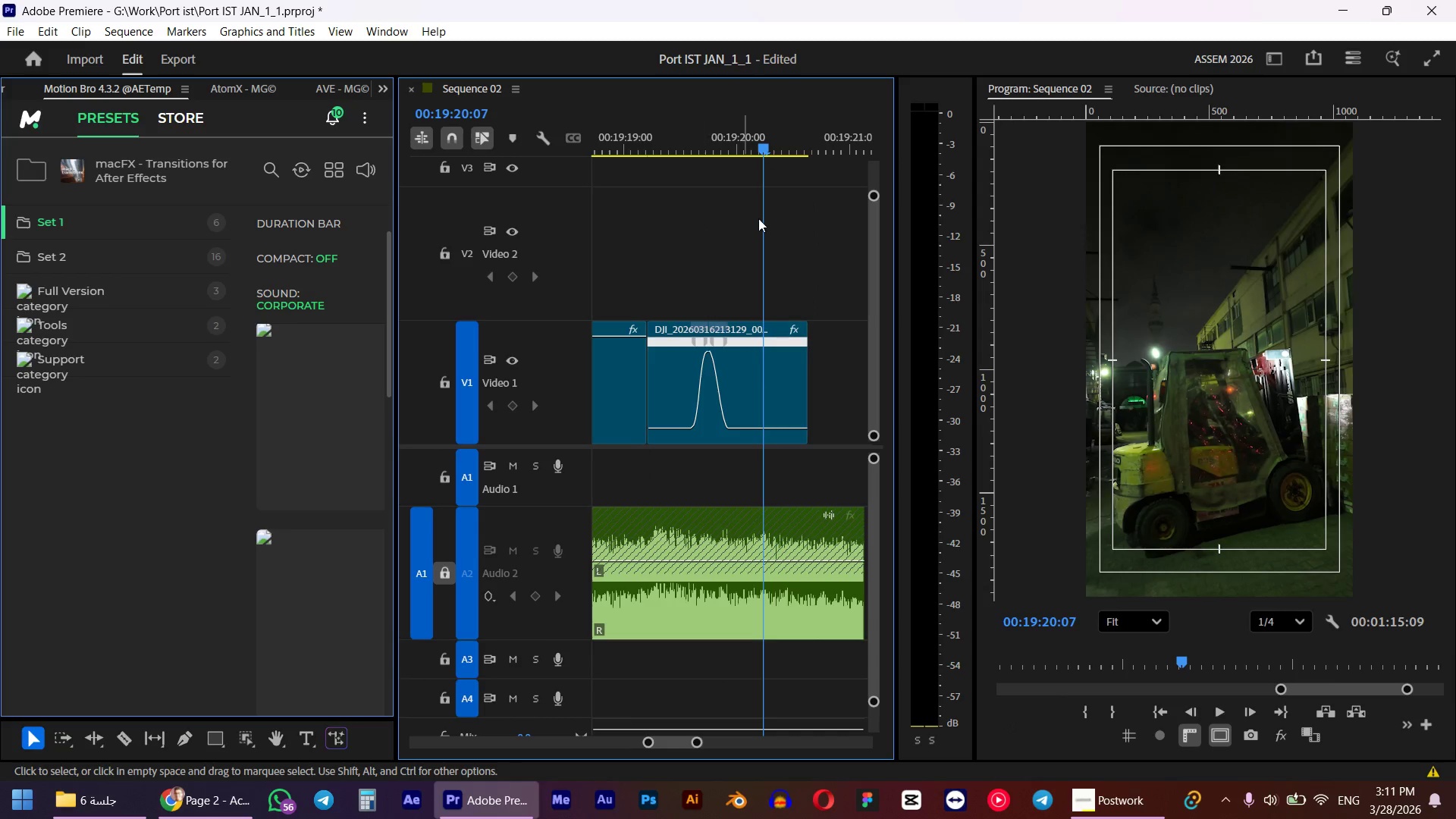 
left_click([854, 374])
 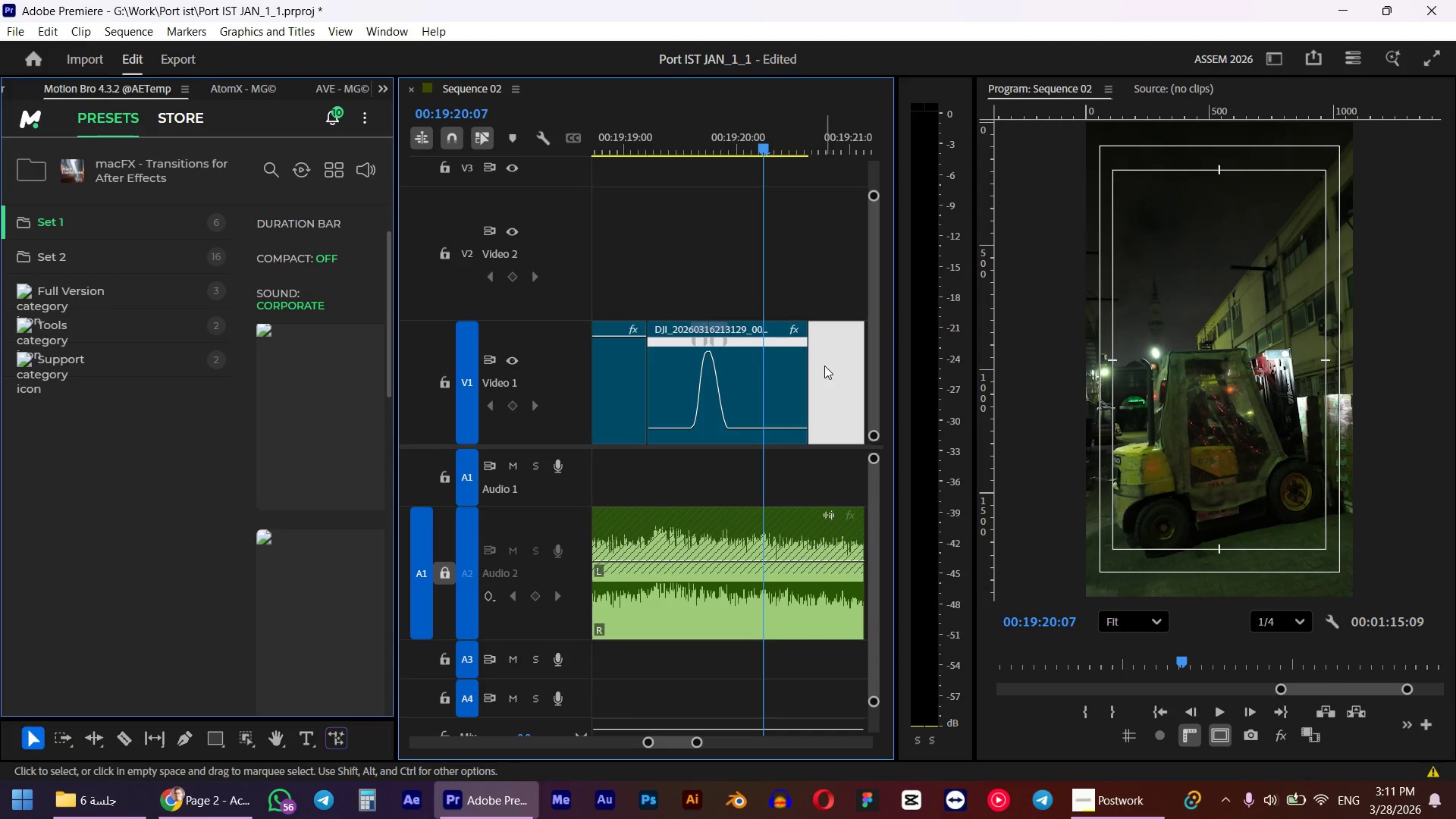 
key(D)
 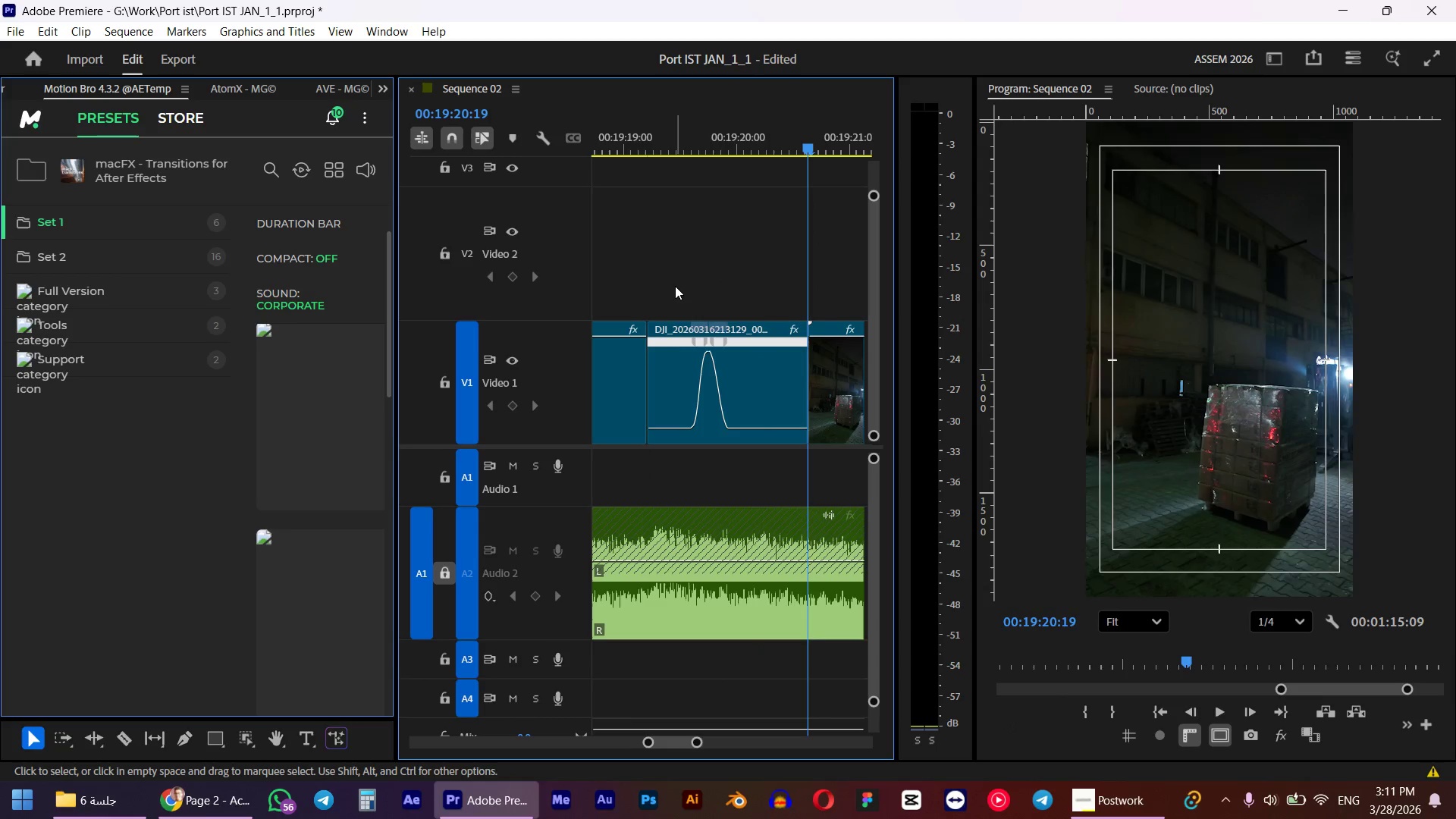 
hold_key(key=AltLeft, duration=0.31)
scroll: coordinate [675, 286], scroll_direction: down, amount: 5.0
 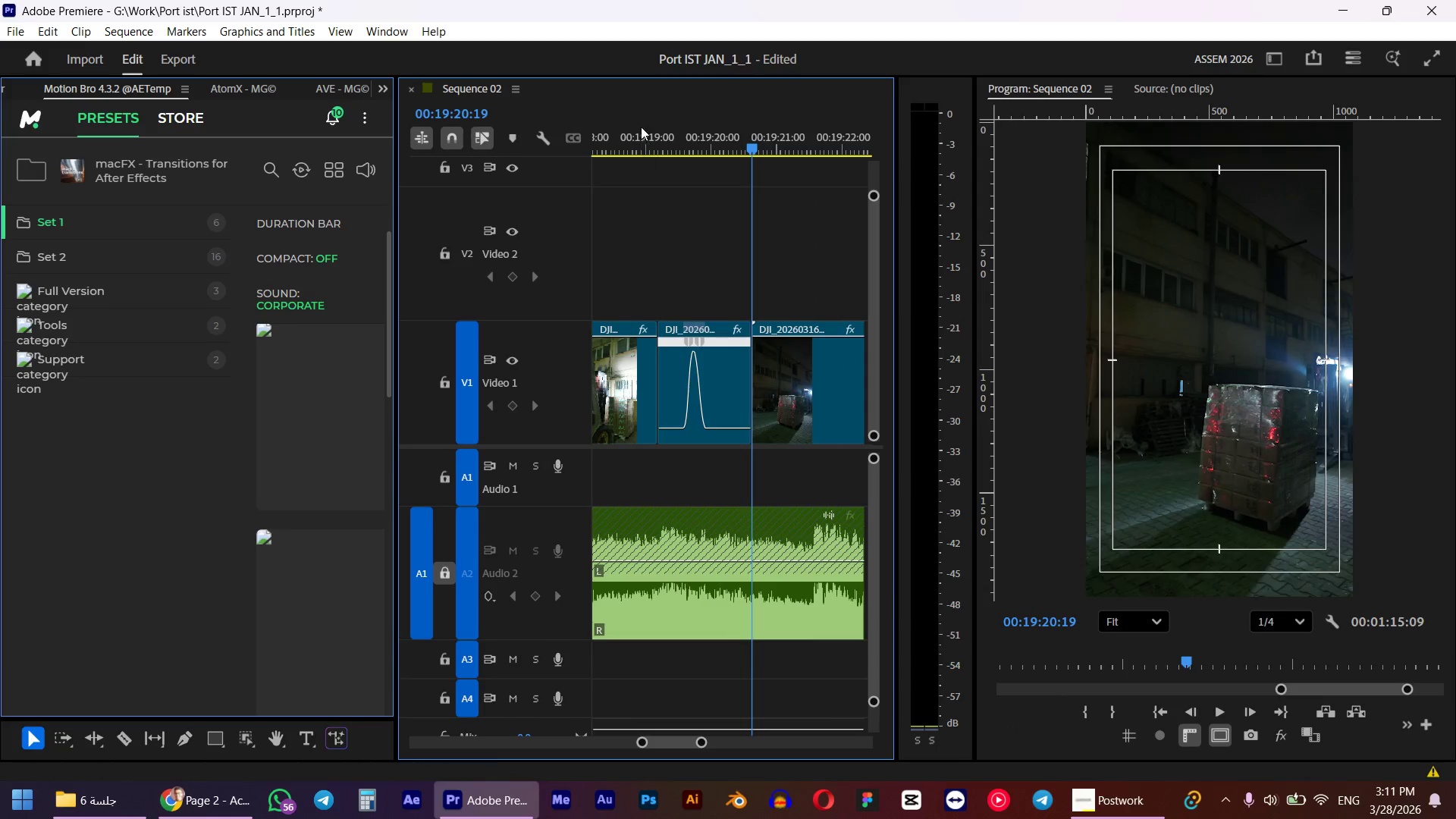 
left_click([641, 115])
 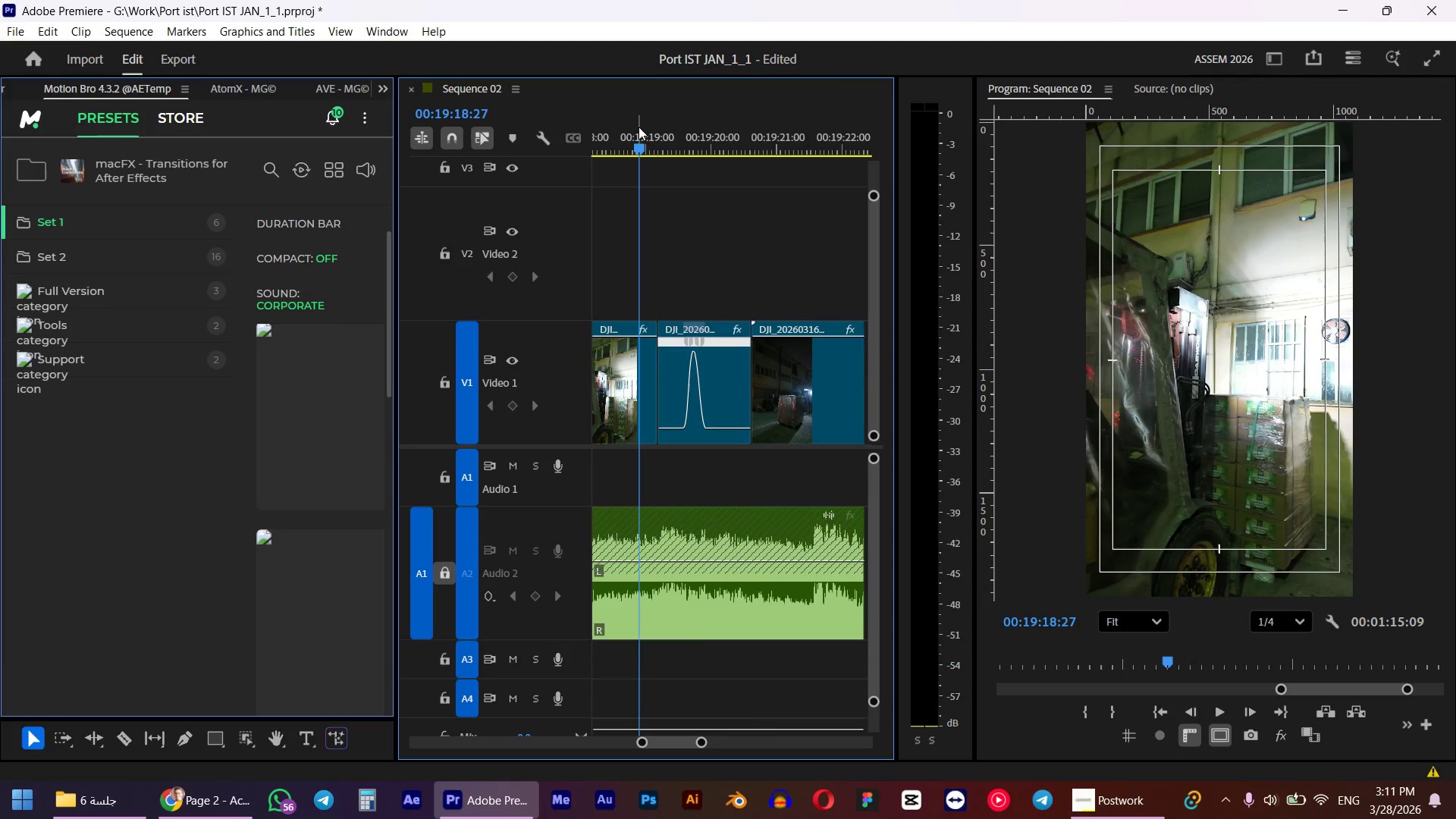 
key(Space)
 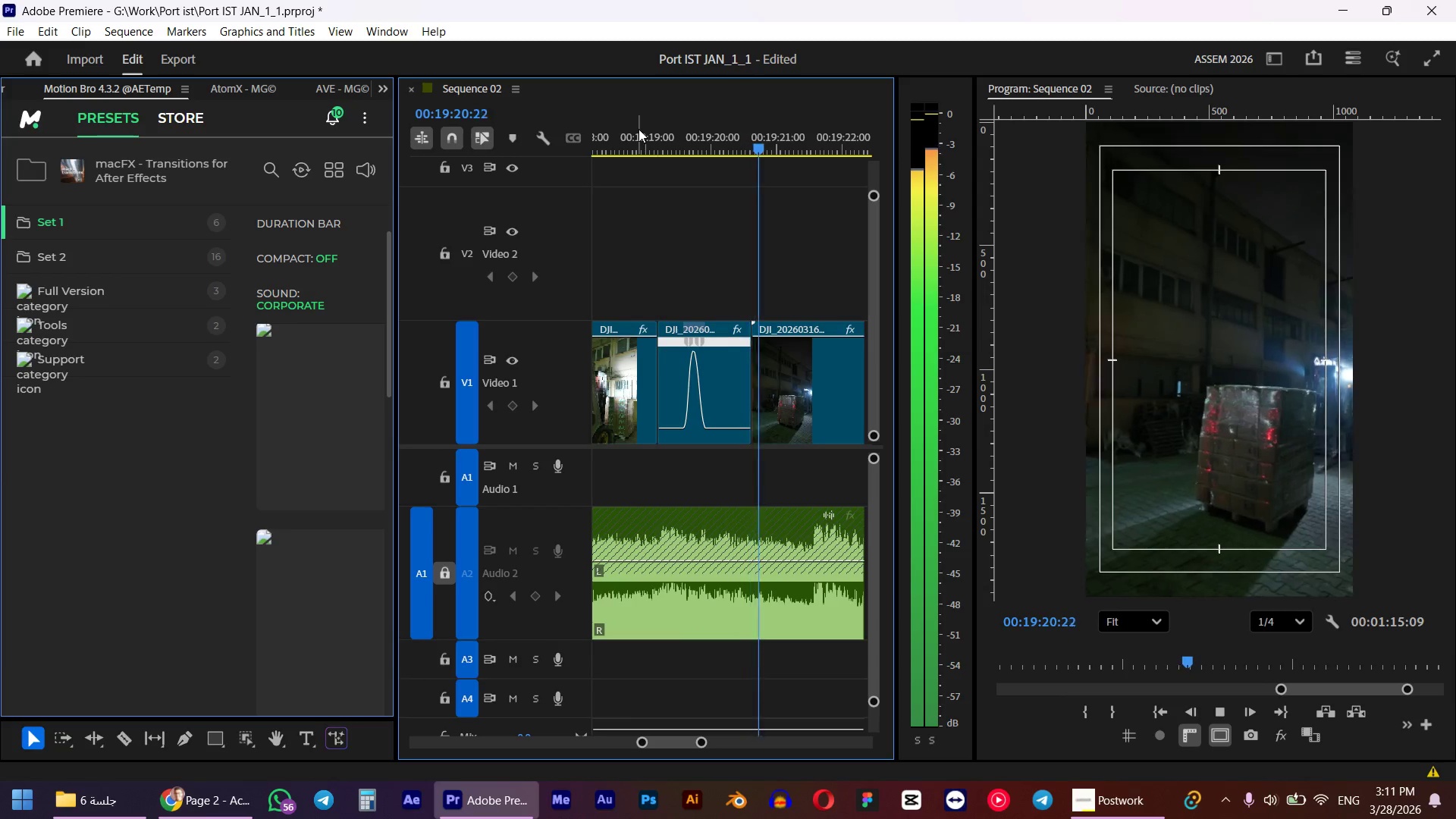 
key(Space)
 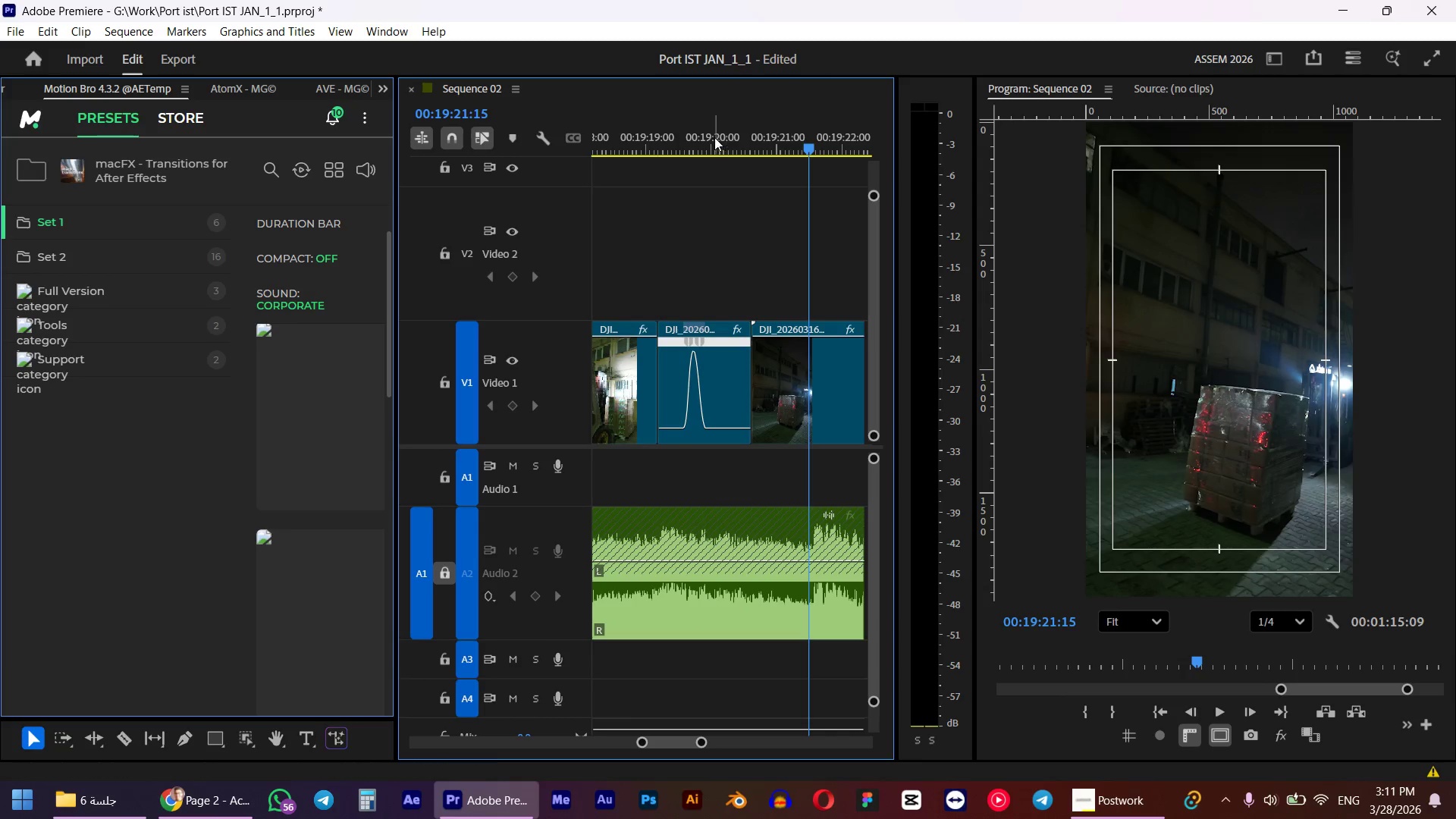 
left_click([712, 135])
 